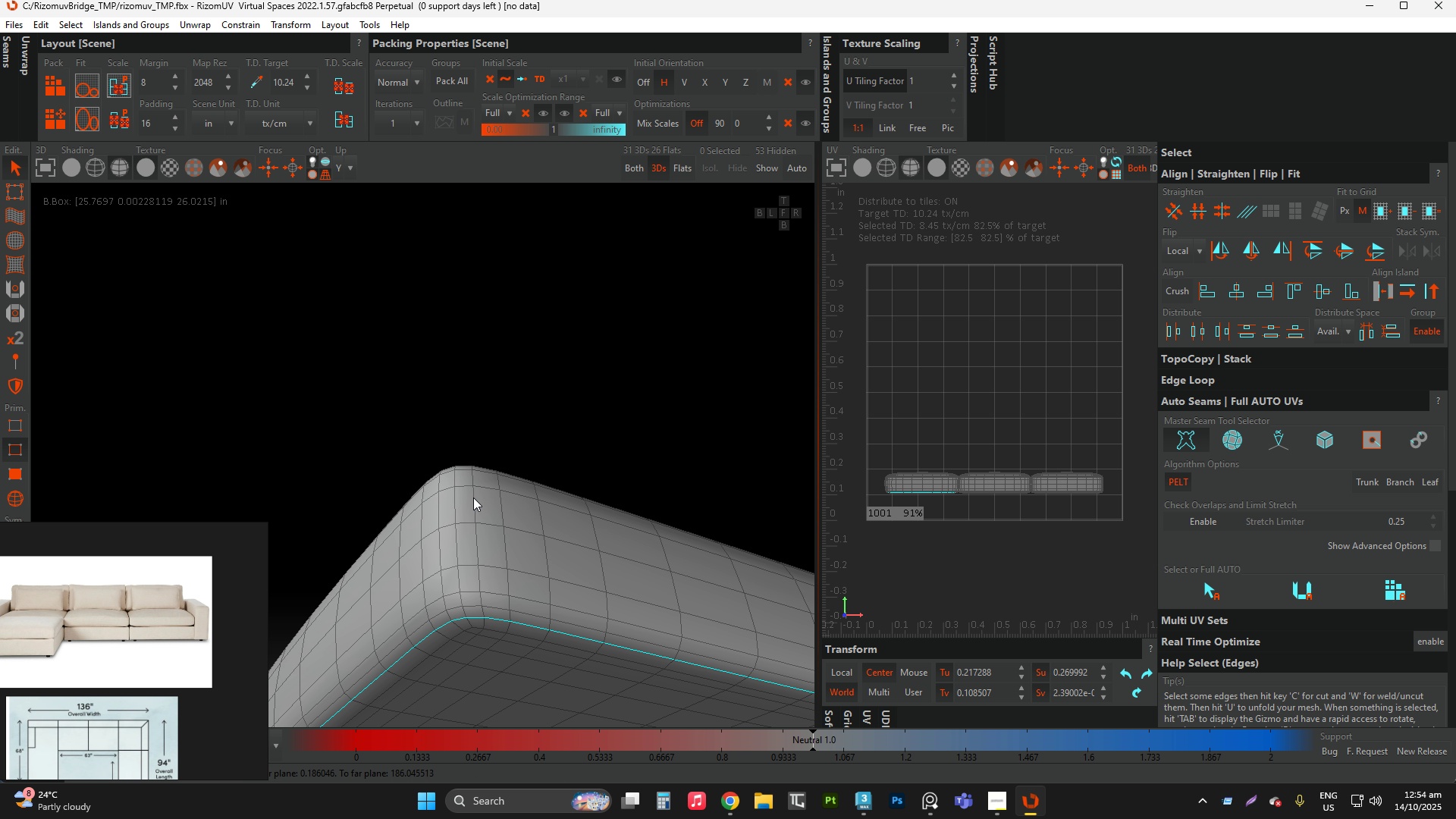 
hold_key(key=AltLeft, duration=0.54)
left_click_drag(start_coordinate=[463, 475], to_coordinate=[489, 595])
 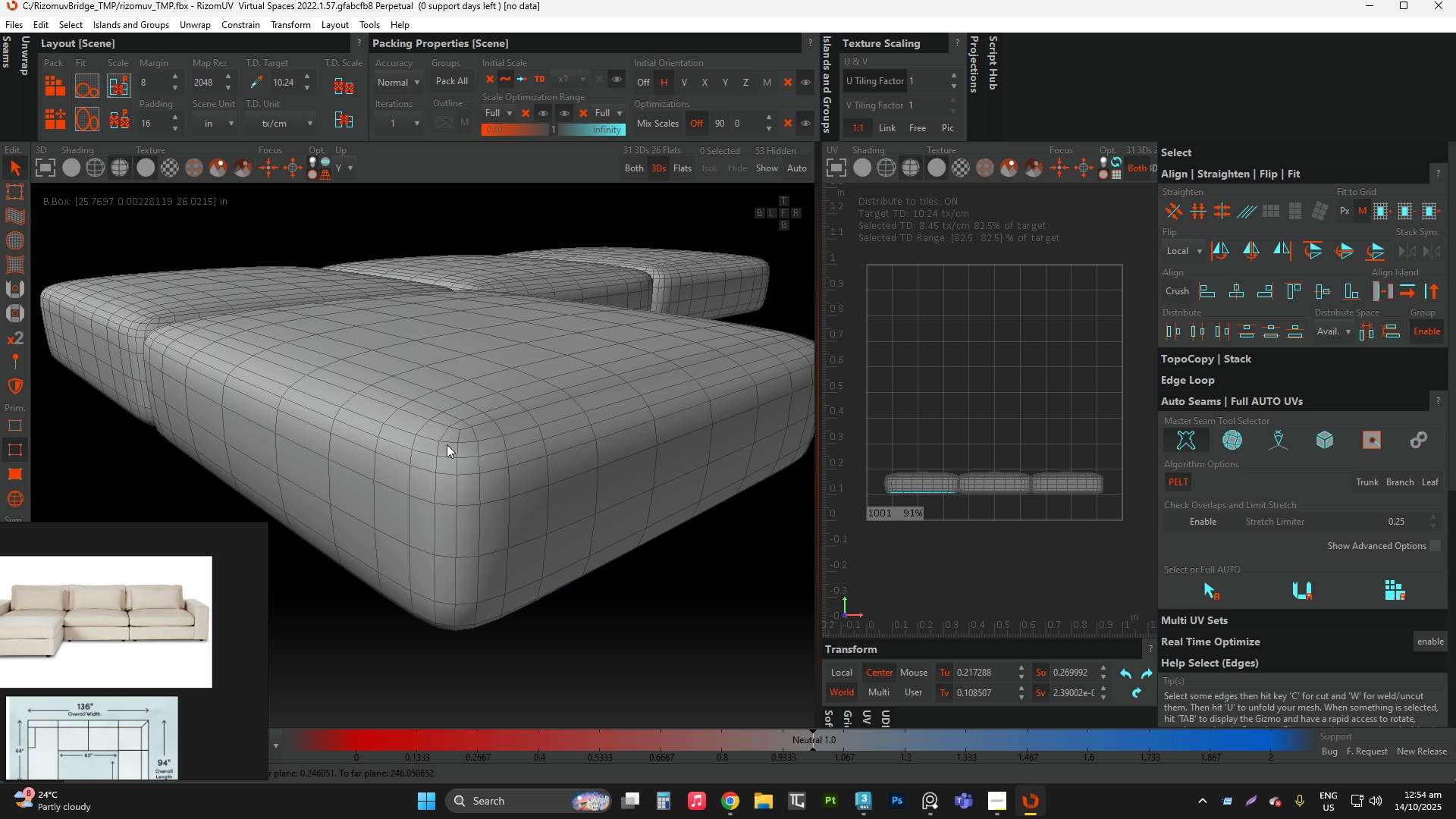 
scroll: coordinate [447, 444], scroll_direction: up, amount: 2.0
 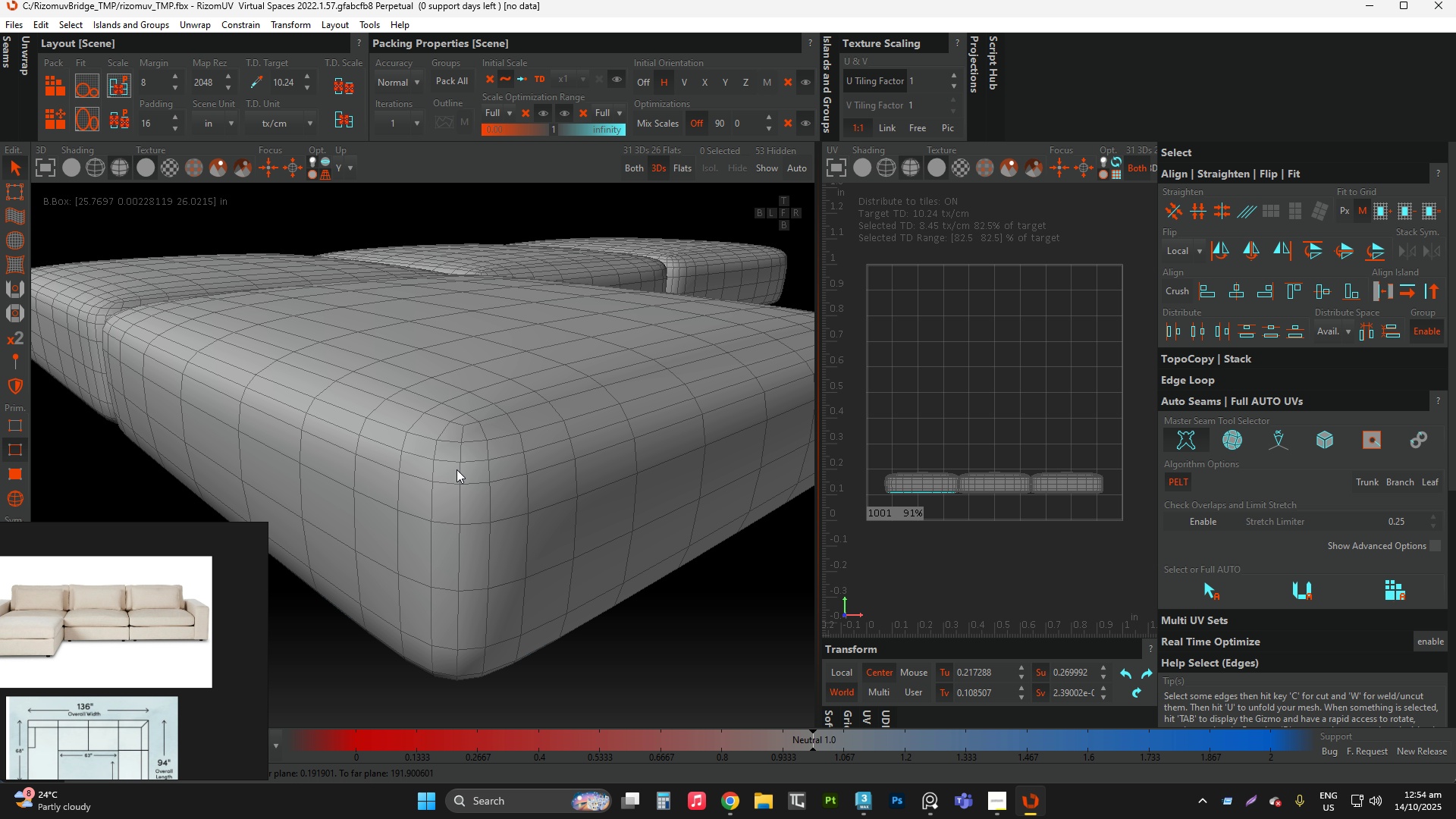 
hold_key(key=ControlLeft, duration=0.67)
left_click([460, 473])
 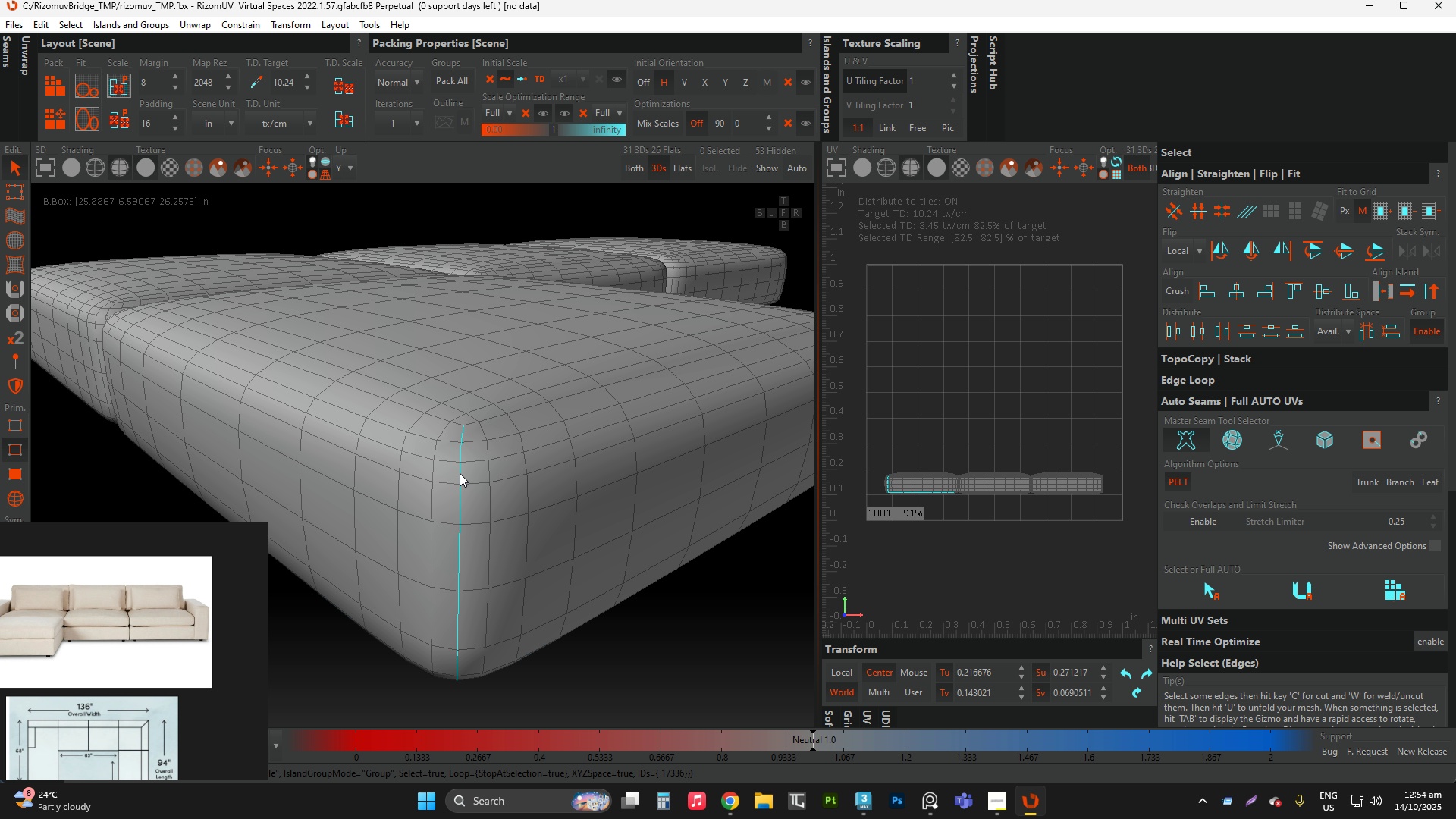 
double_click([460, 473])
 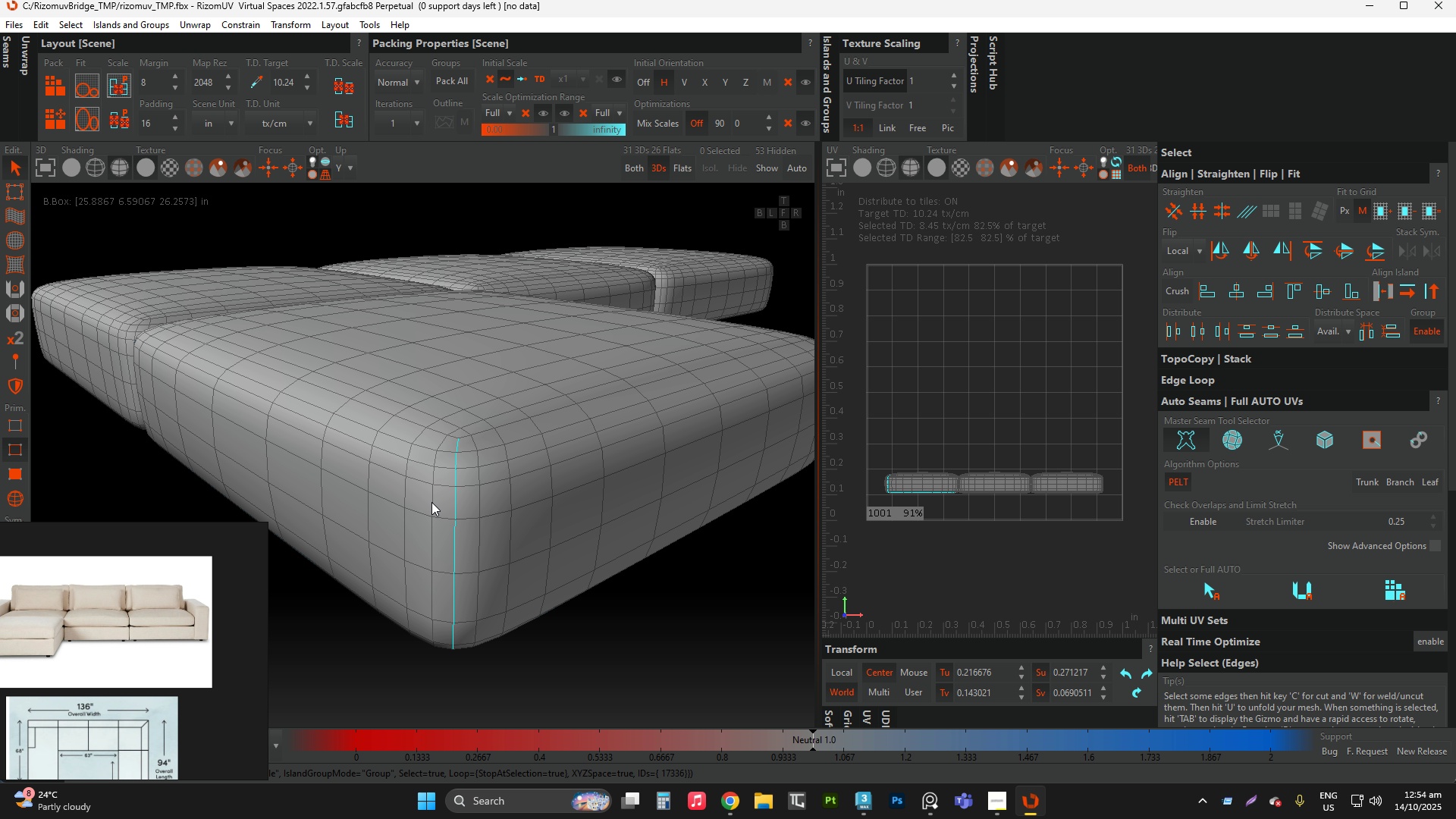 
scroll: coordinate [436, 511], scroll_direction: down, amount: 5.0
 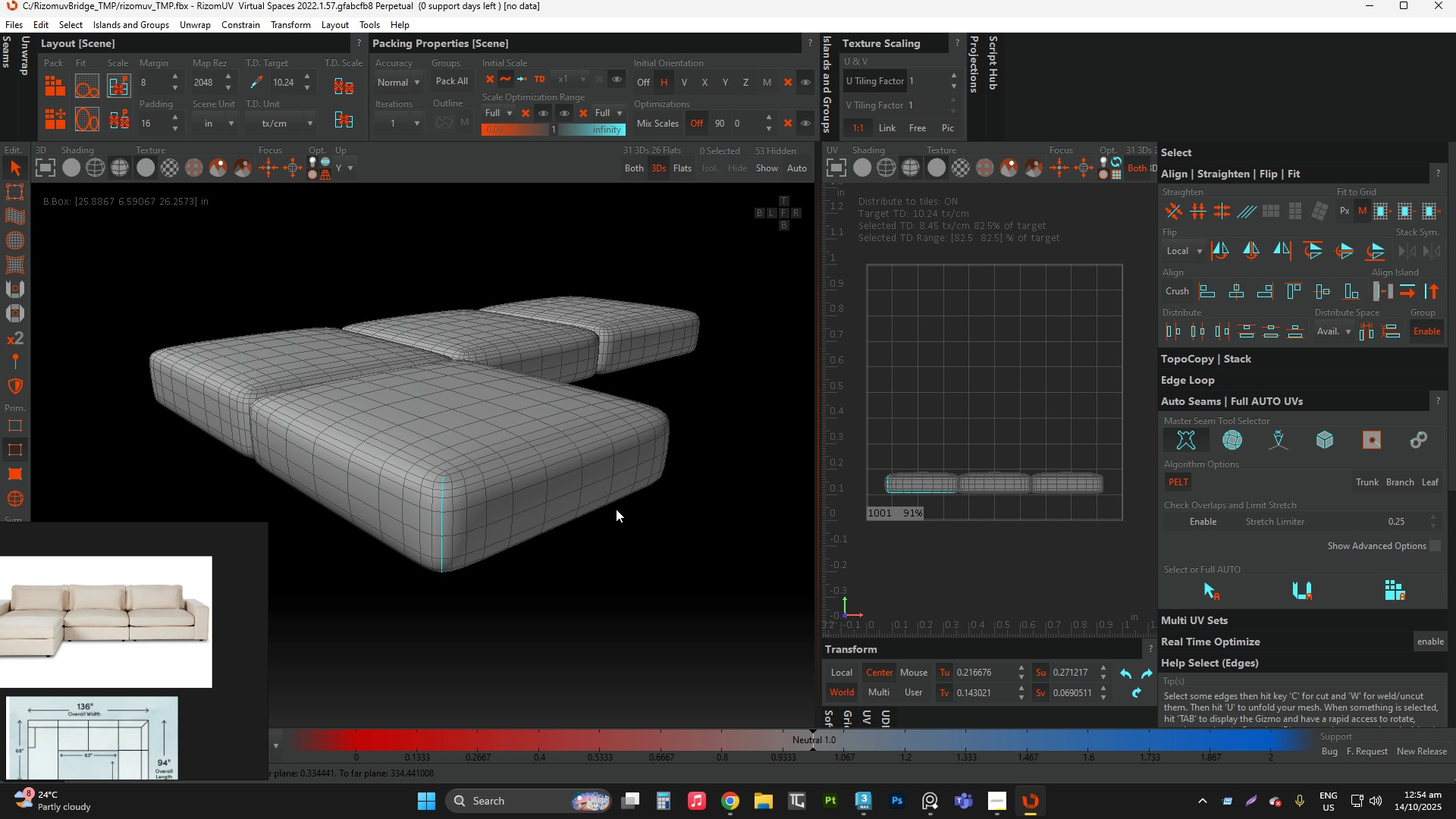 
hold_key(key=AltLeft, duration=0.47)
left_click_drag(start_coordinate=[618, 510], to_coordinate=[428, 522])
 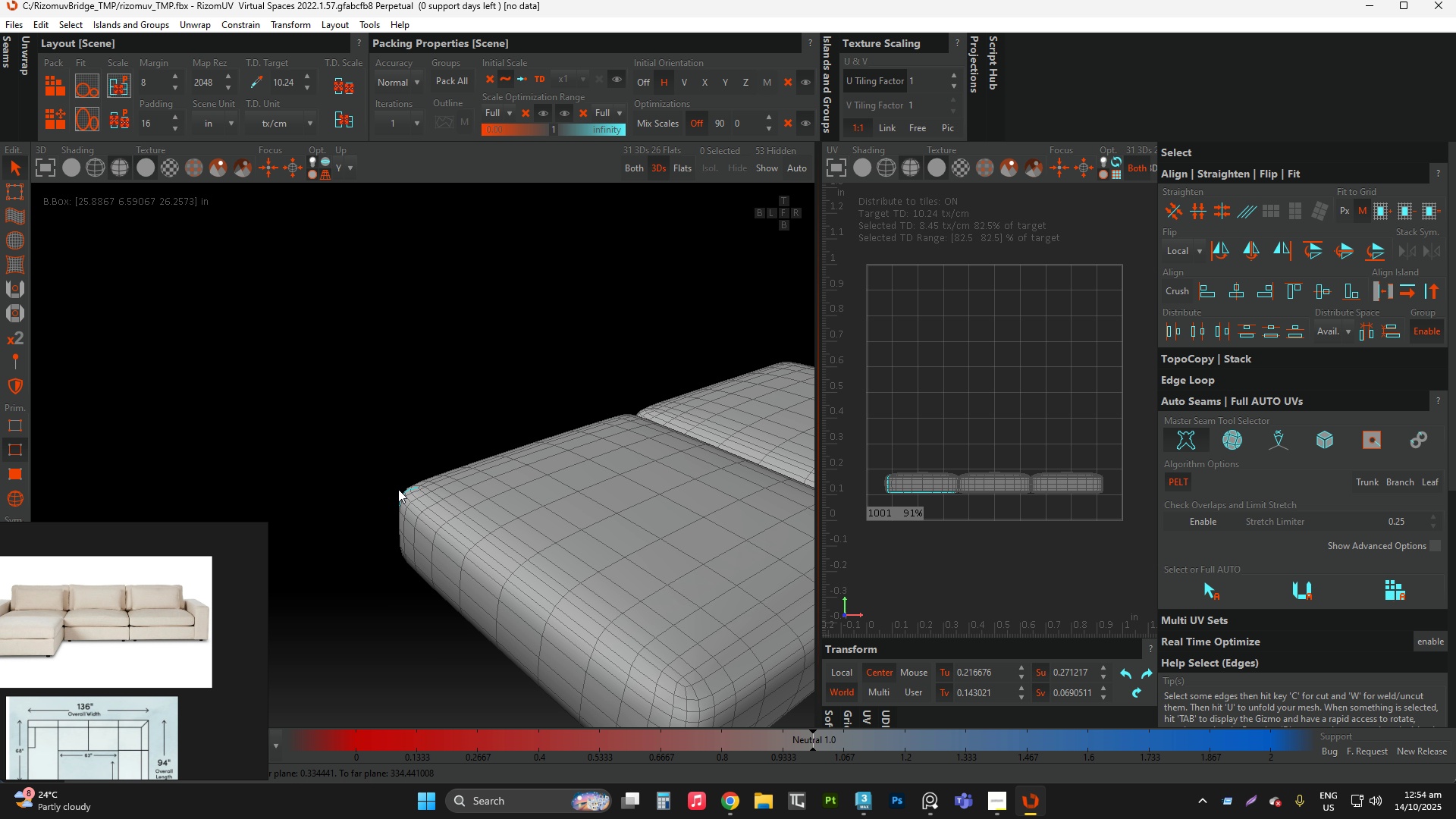 
scroll: coordinate [541, 595], scroll_direction: up, amount: 1.0
 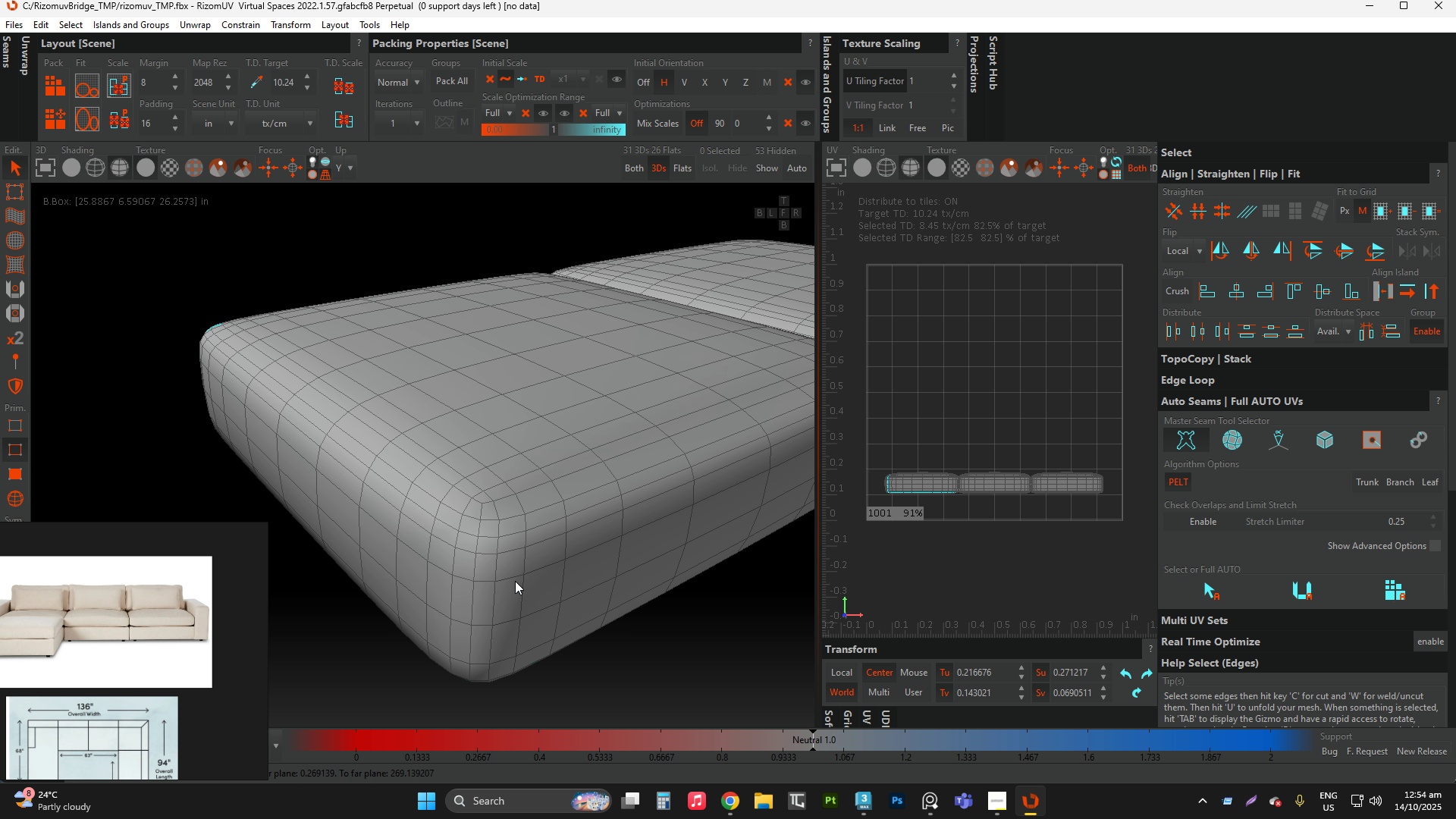 
hold_key(key=ControlLeft, duration=1.39)
left_click([476, 563])
 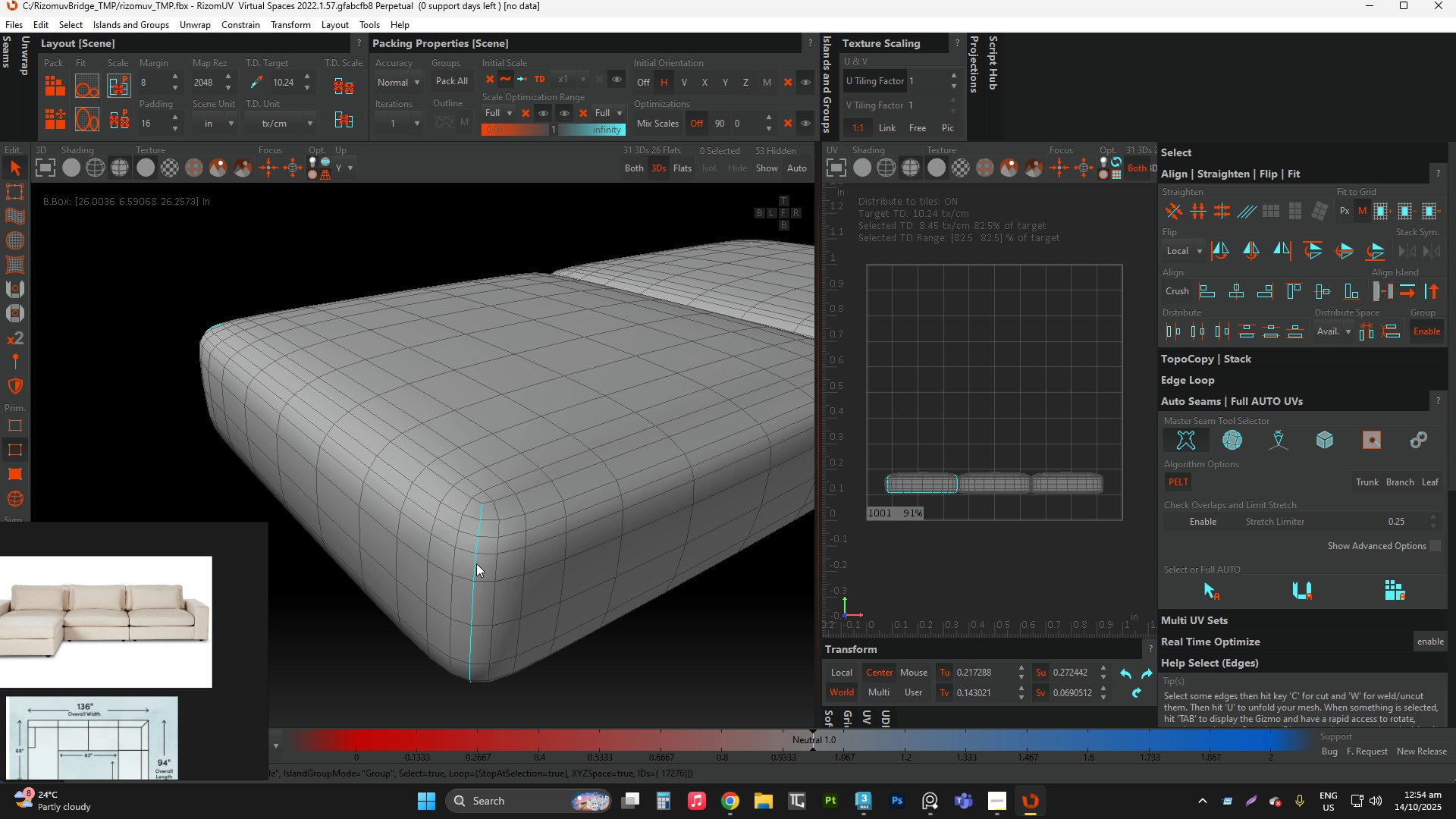 
double_click([476, 563])
 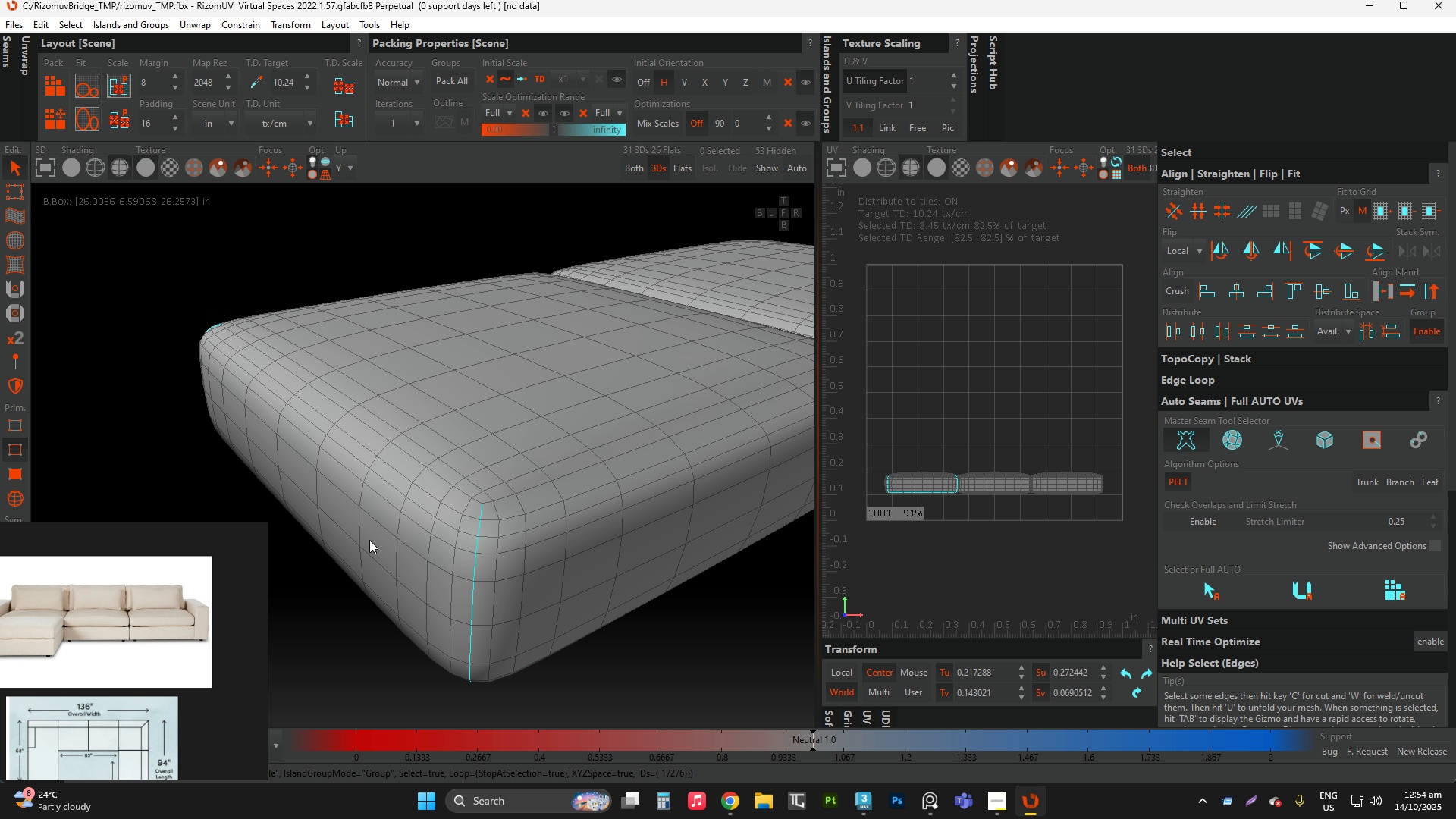 
scroll: coordinate [365, 538], scroll_direction: down, amount: 5.0
 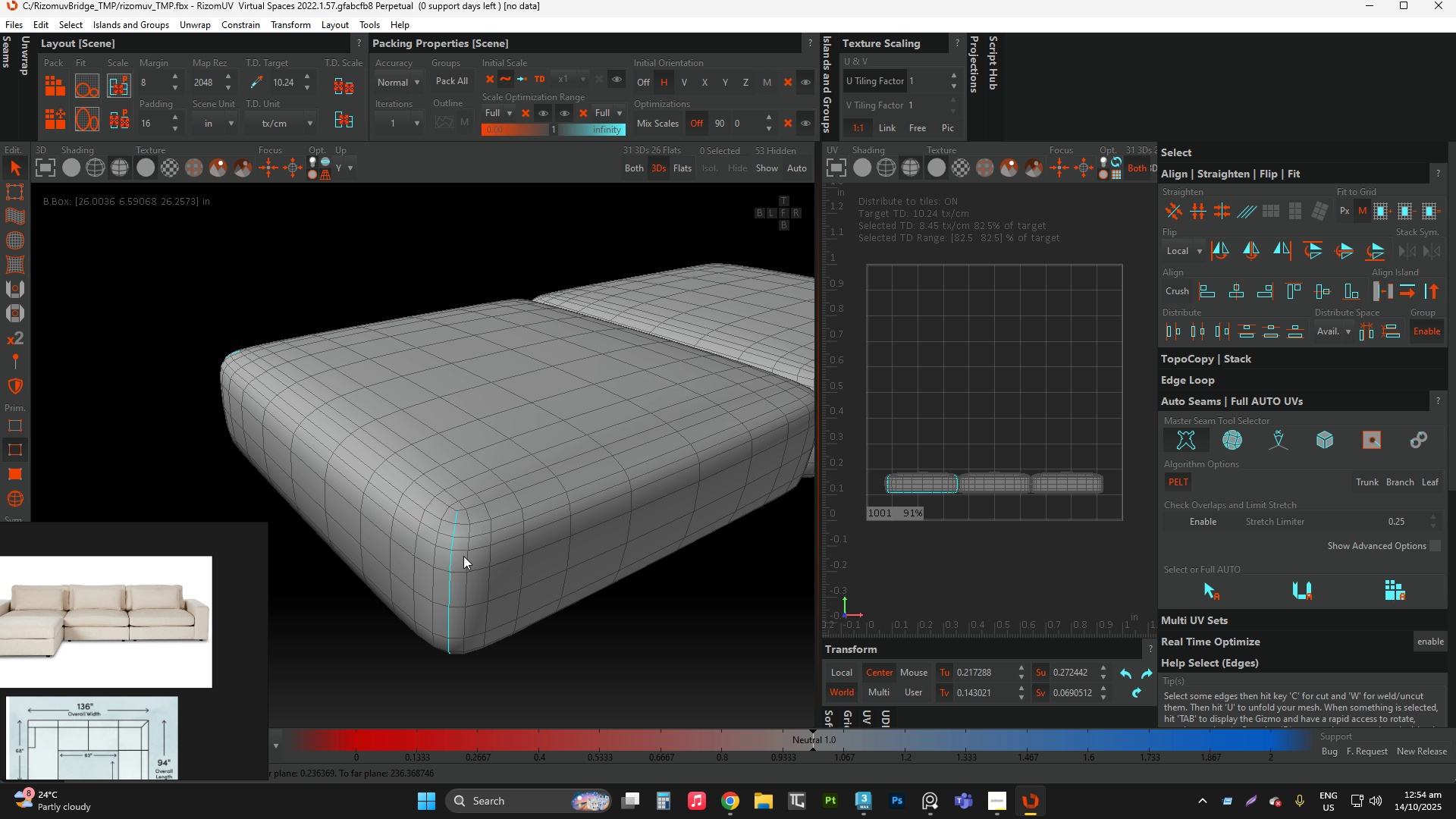 
hold_key(key=AltLeft, duration=0.52)
left_click_drag(start_coordinate=[466, 561], to_coordinate=[296, 583])
 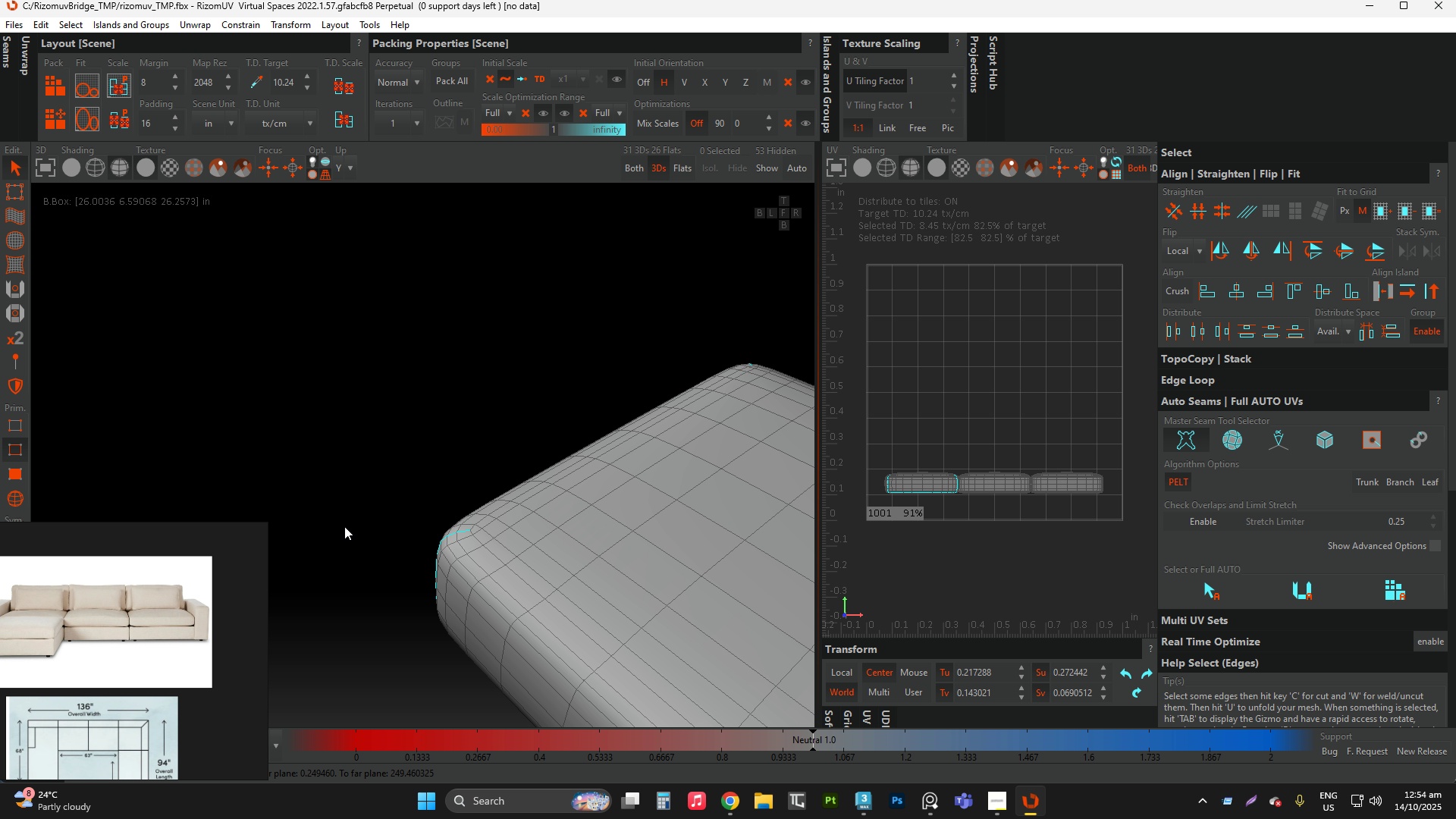 
scroll: coordinate [406, 507], scroll_direction: down, amount: 5.0
 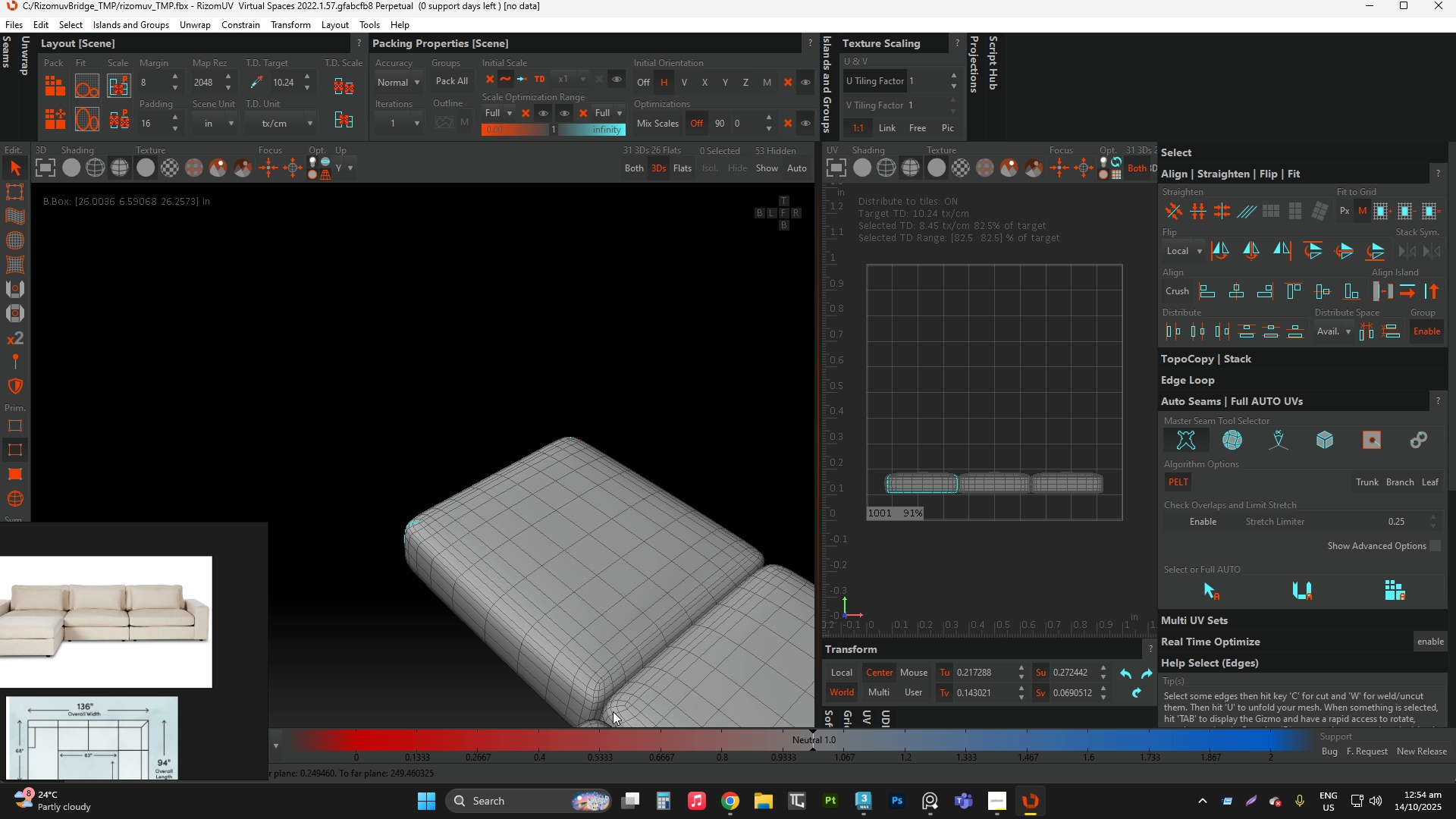 
scroll: coordinate [603, 698], scroll_direction: up, amount: 5.0
 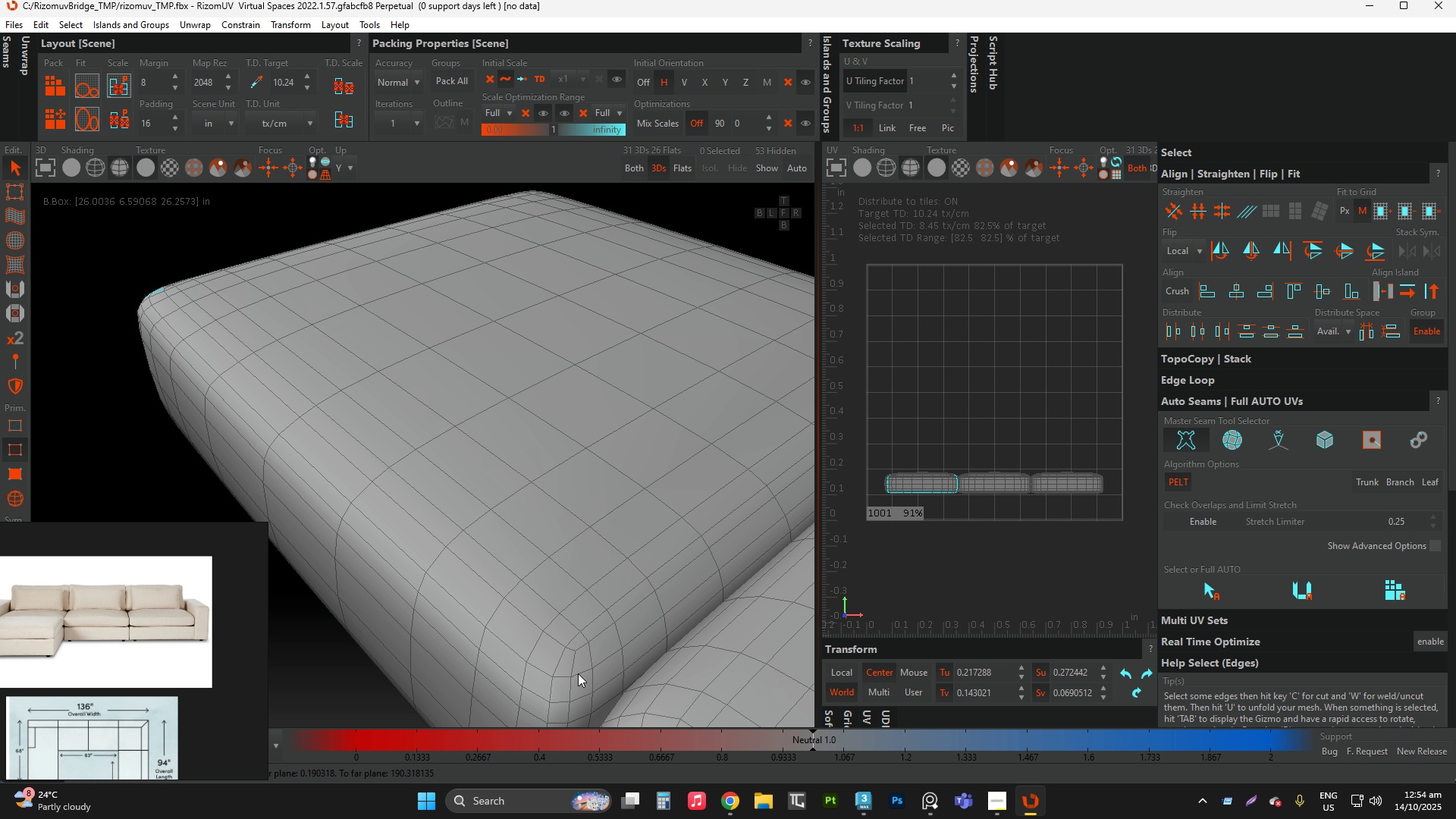 
hold_key(key=ControlLeft, duration=0.72)
left_click([572, 664])
 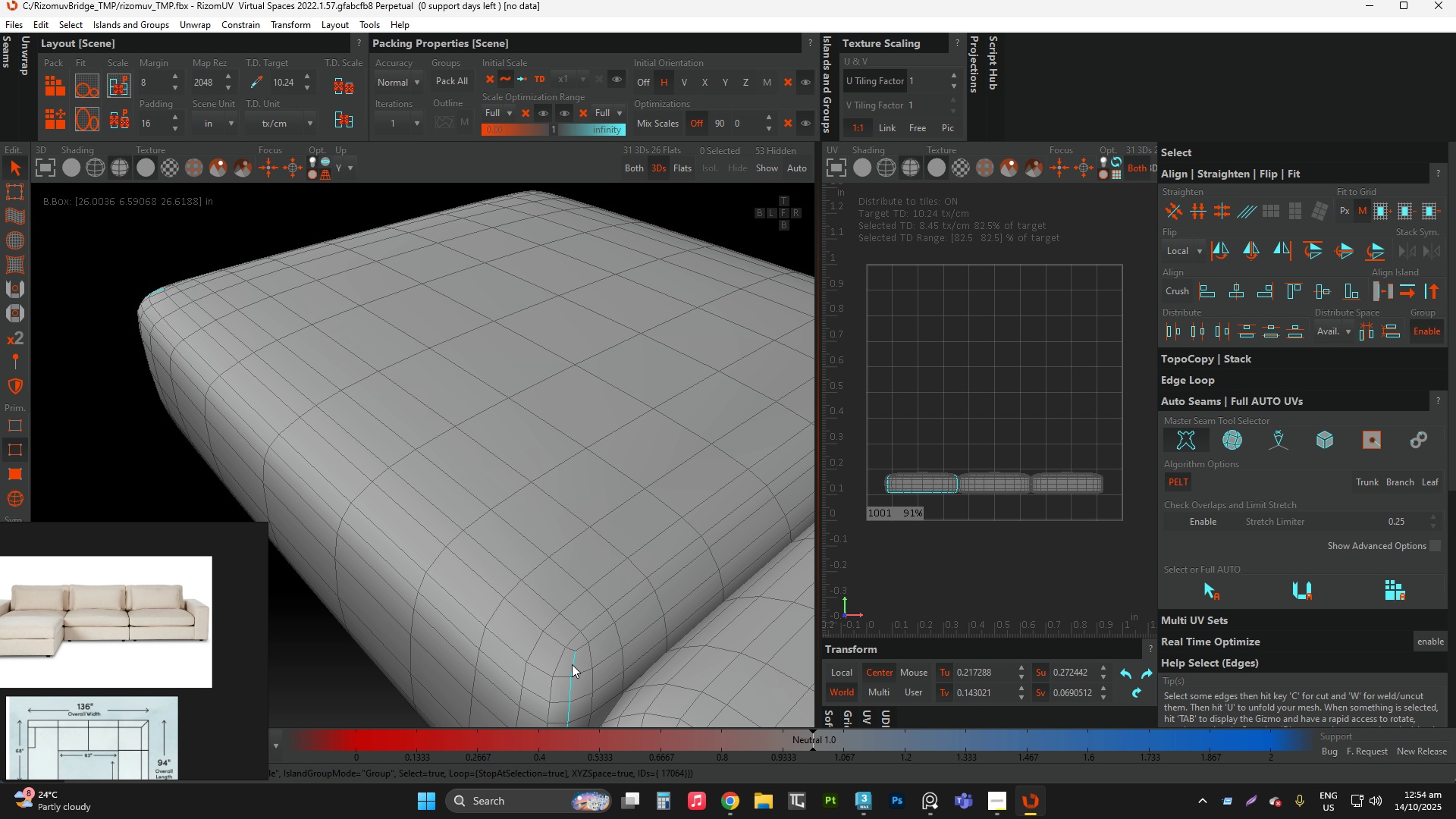 
double_click([572, 664])
 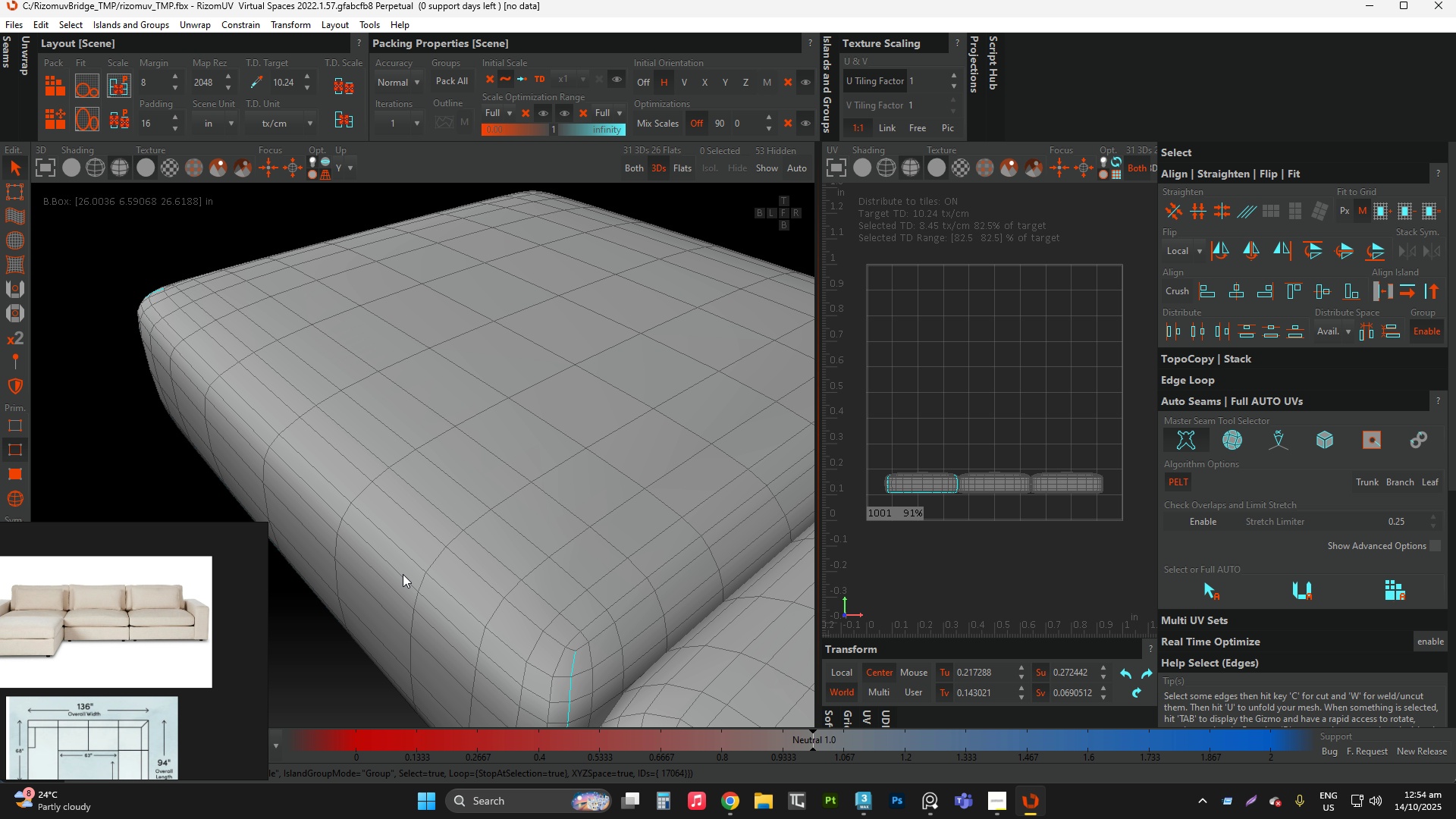 
scroll: coordinate [403, 573], scroll_direction: down, amount: 5.0
 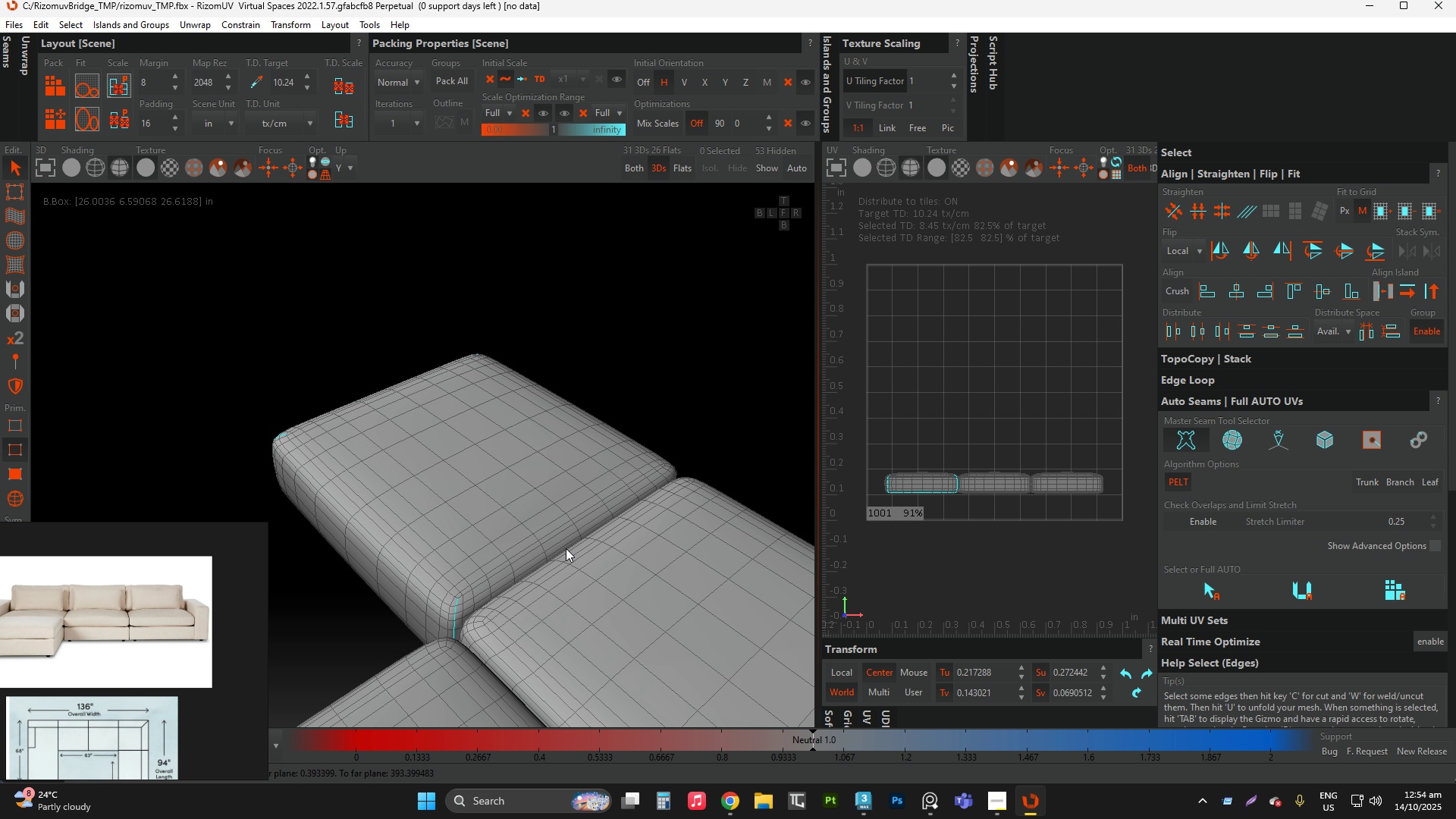 
hold_key(key=AltLeft, duration=0.71)
left_click_drag(start_coordinate=[580, 545], to_coordinate=[397, 552])
 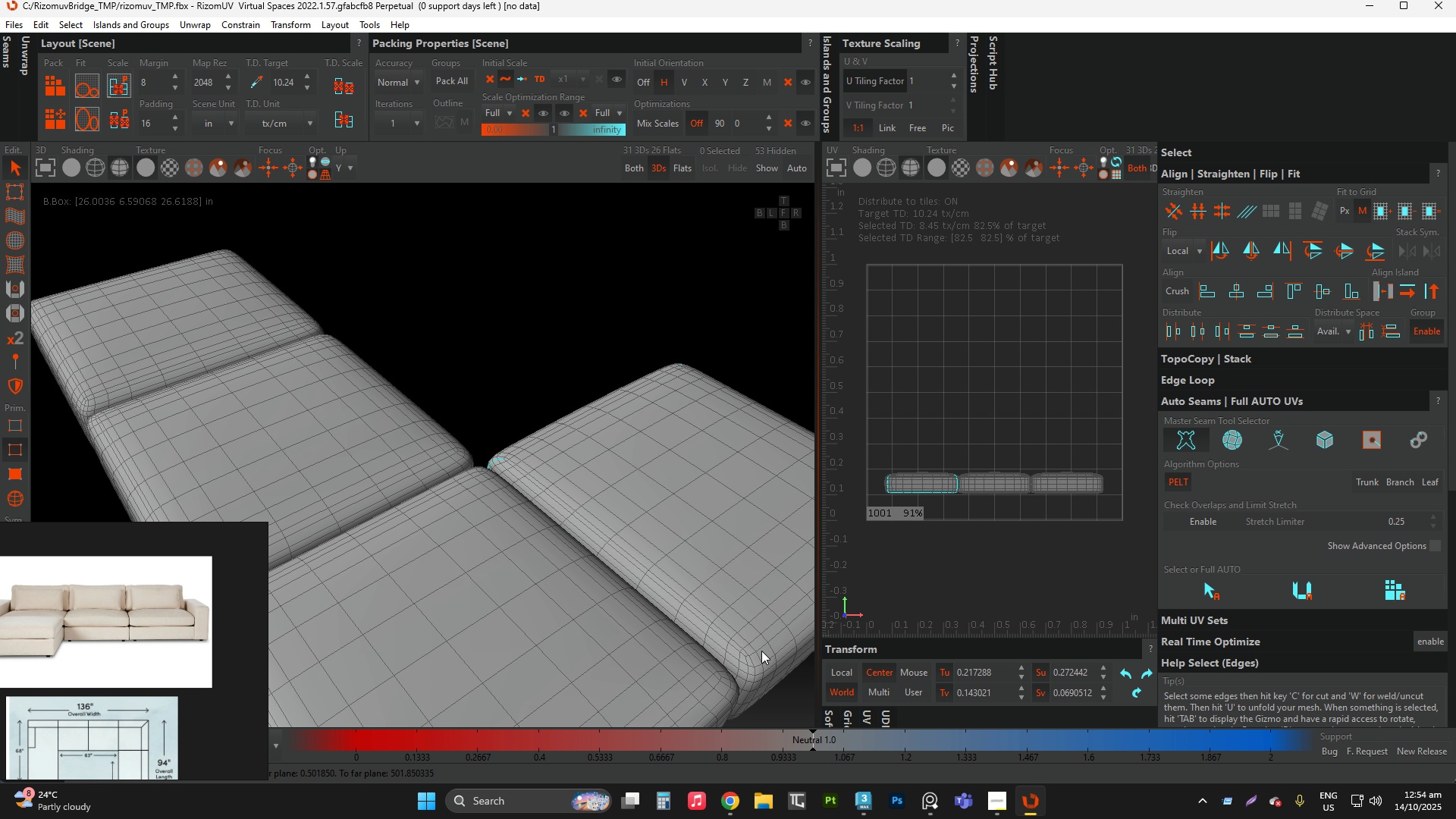 
scroll: coordinate [760, 673], scroll_direction: up, amount: 4.0
 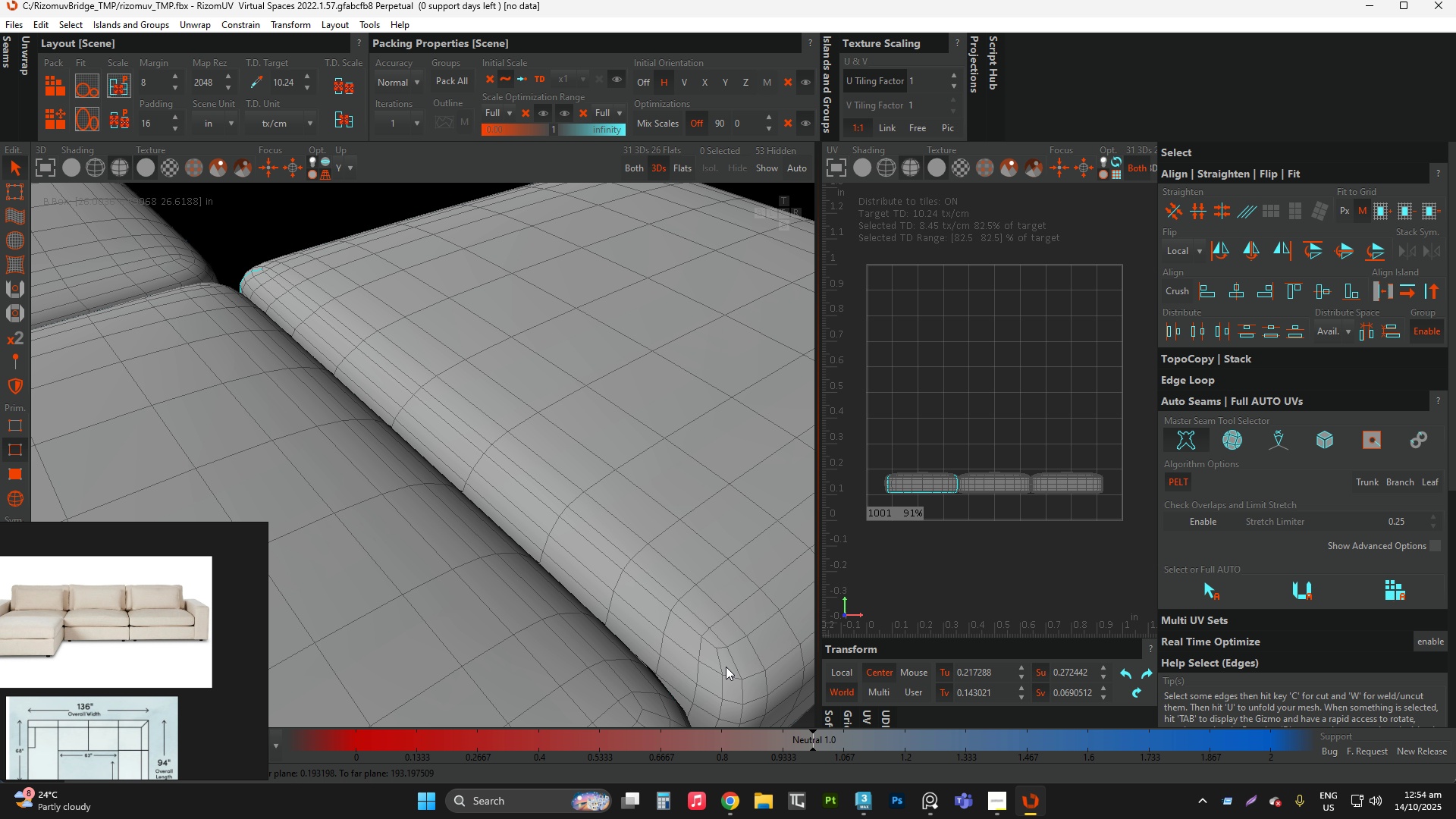 
hold_key(key=ControlLeft, duration=0.68)
left_click([720, 661])
 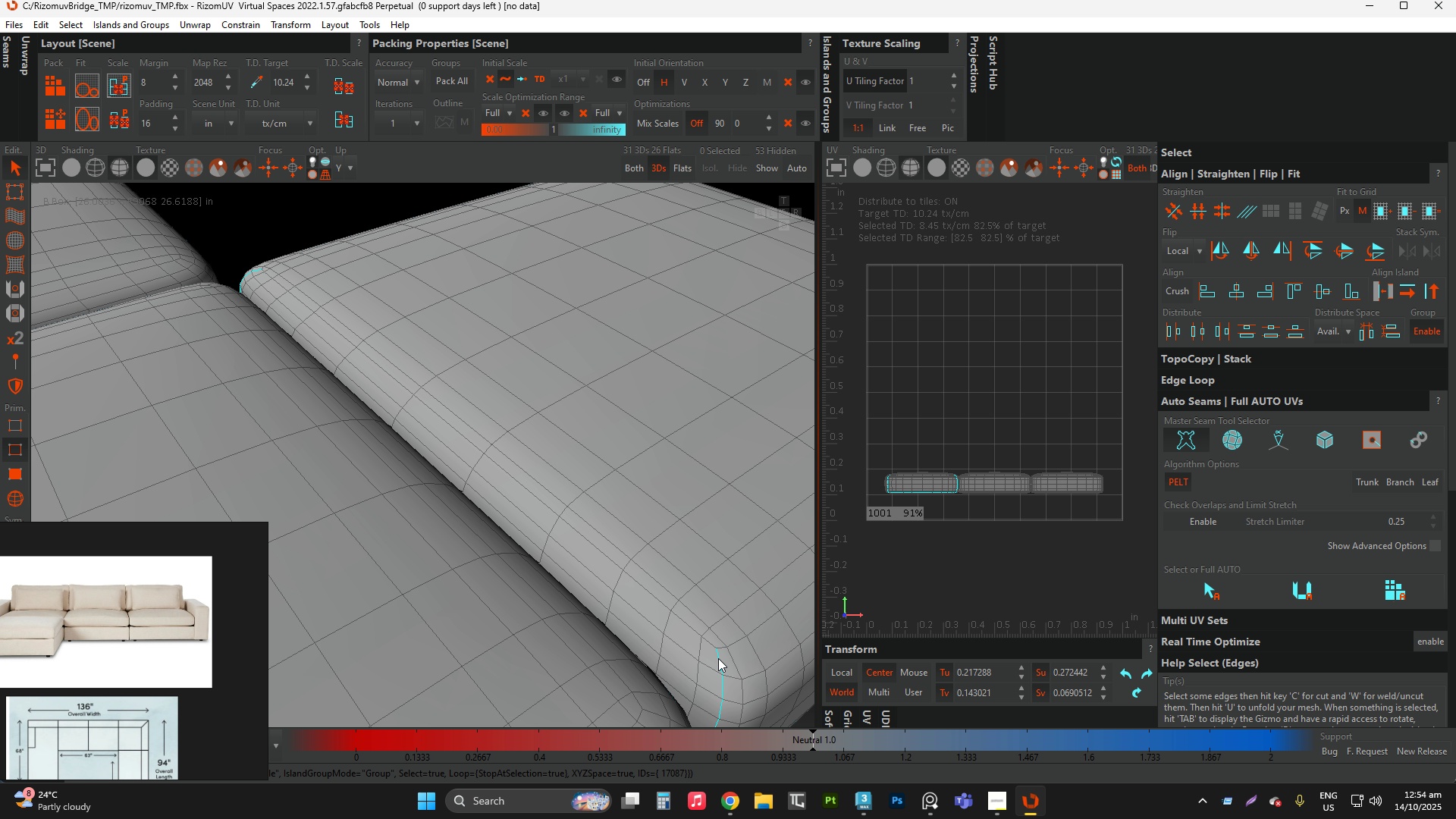 
double_click([720, 661])
 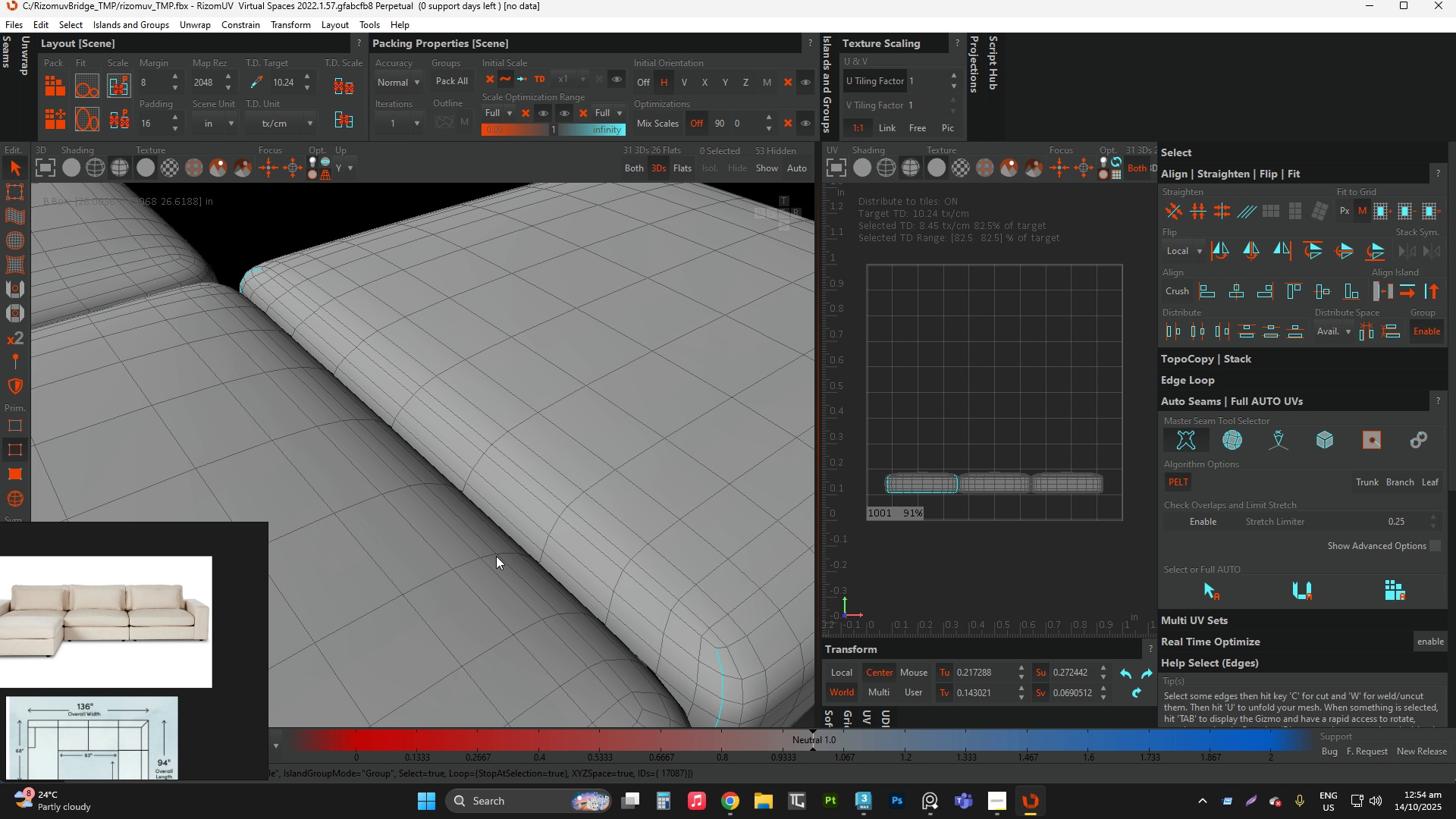 
scroll: coordinate [491, 553], scroll_direction: down, amount: 8.0
 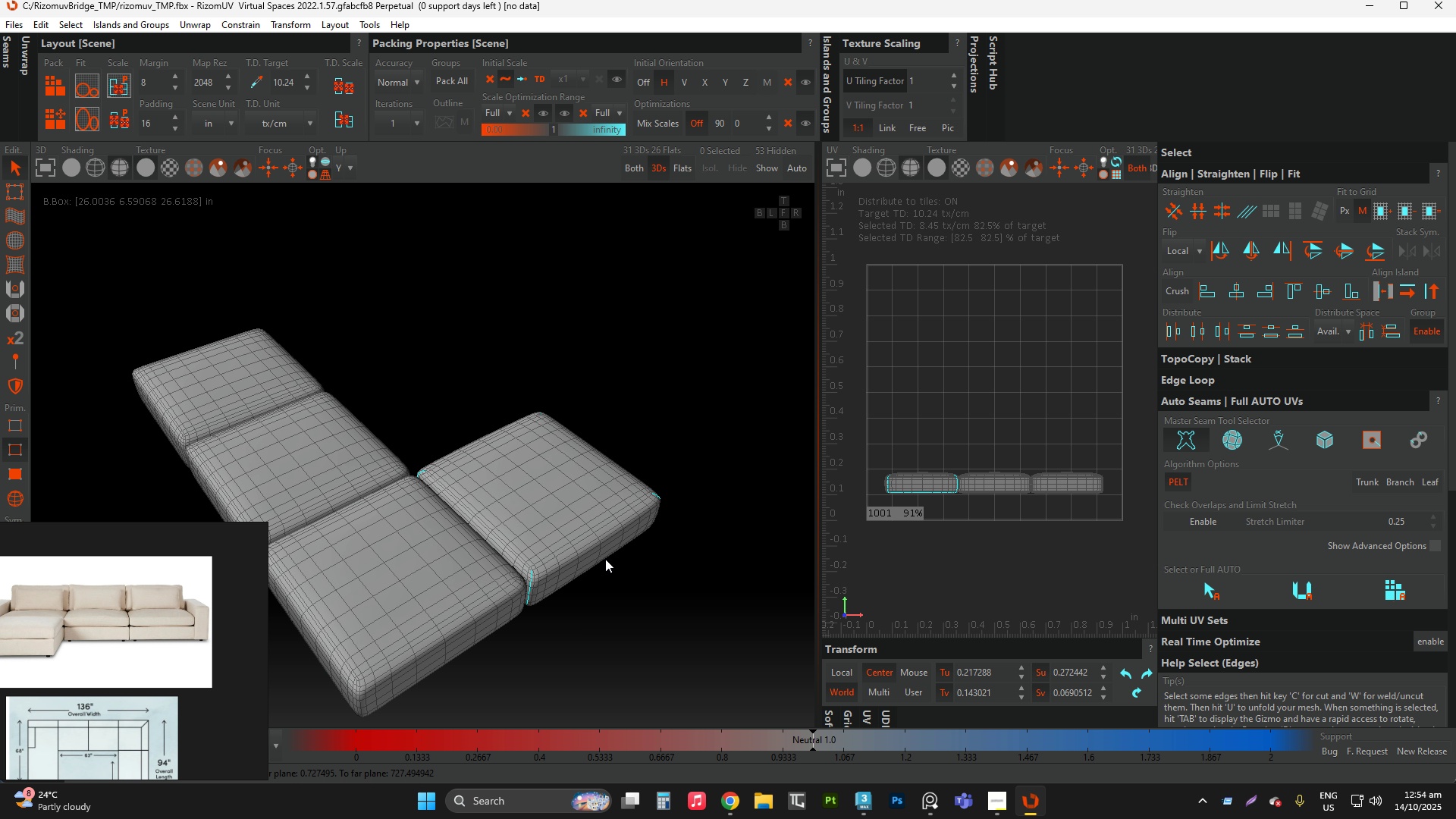 
hold_key(key=AltLeft, duration=1.19)
left_click_drag(start_coordinate=[607, 559], to_coordinate=[434, 513])
 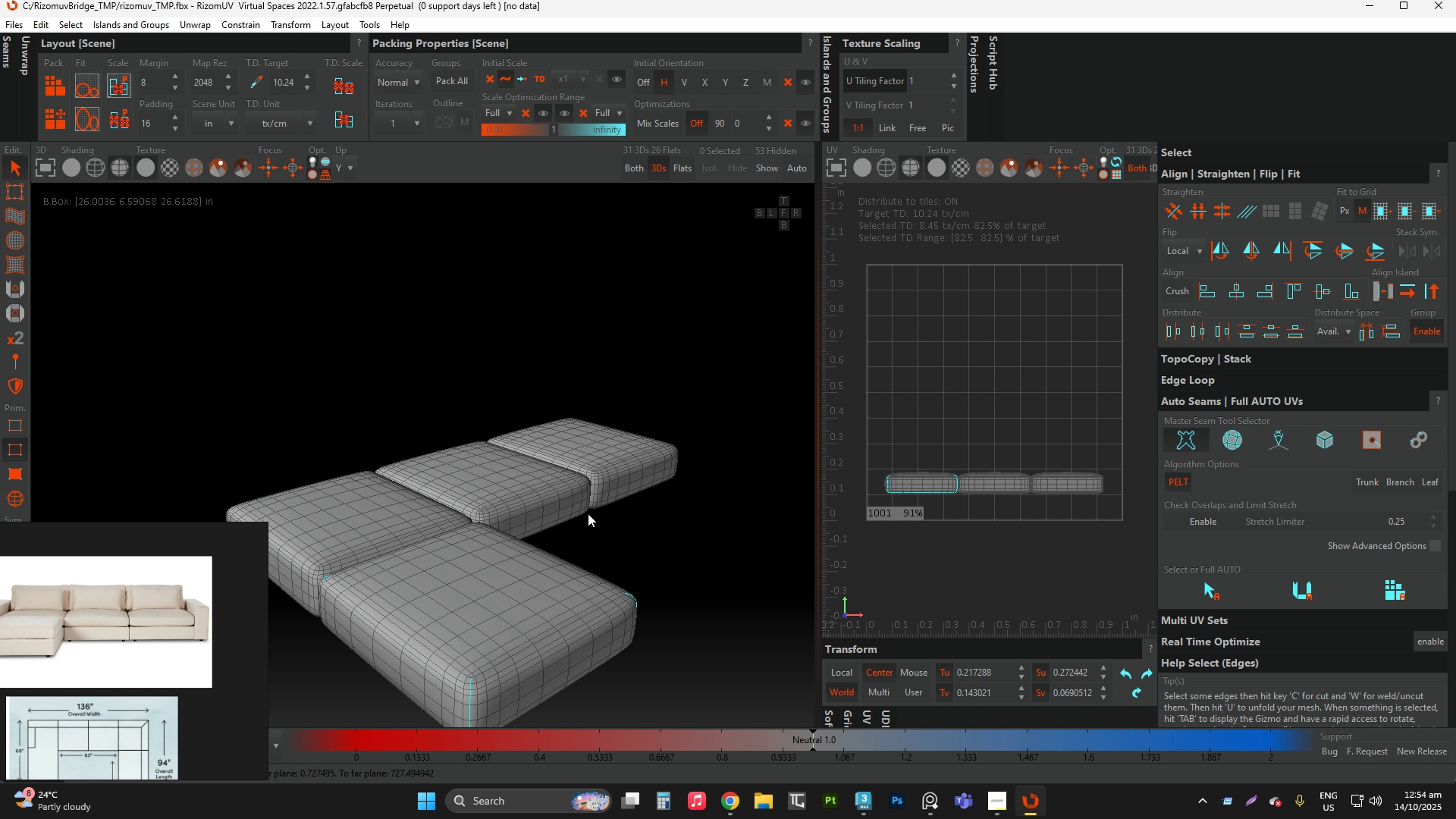 
scroll: coordinate [623, 494], scroll_direction: down, amount: 4.0
 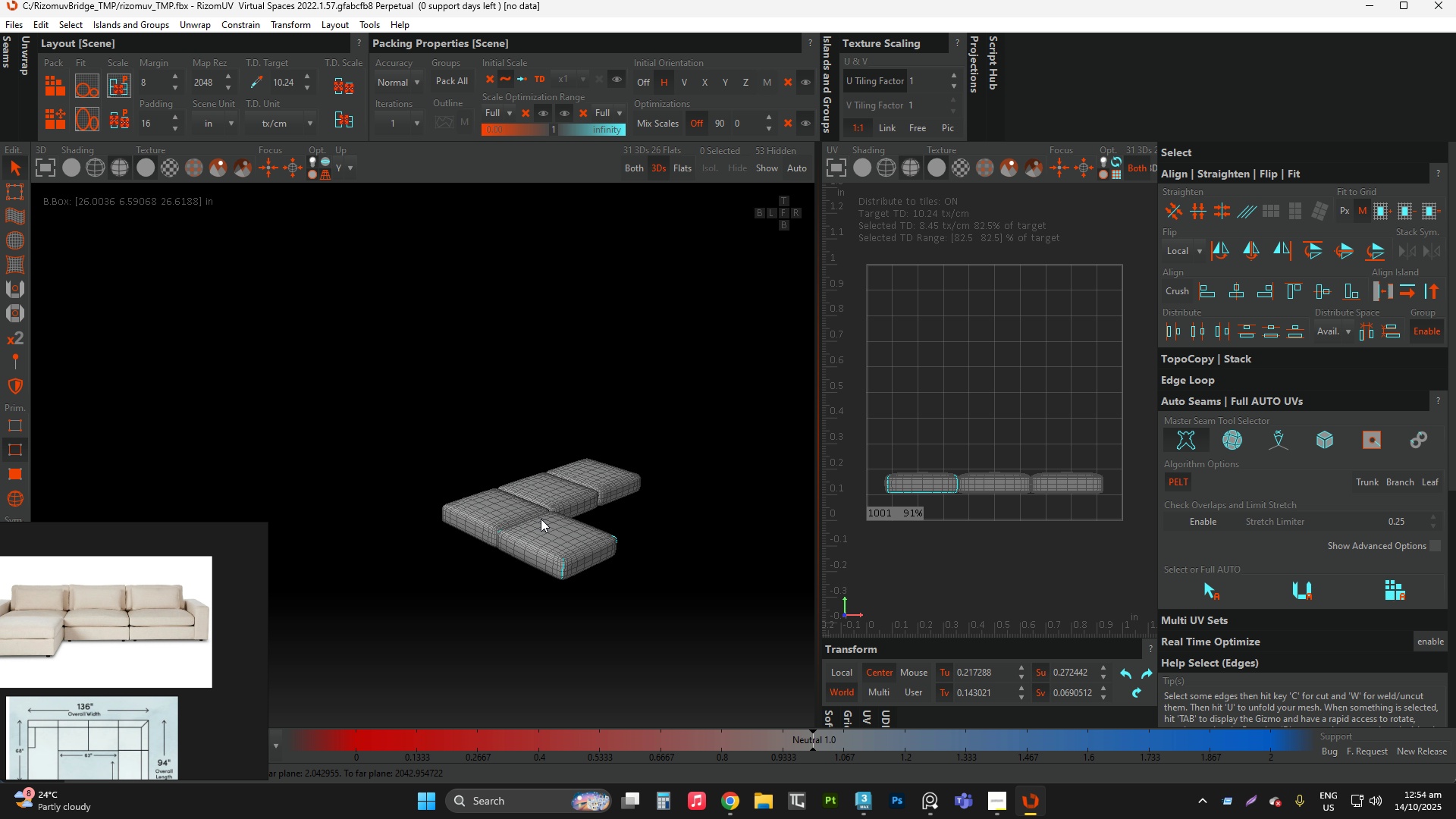 
hold_key(key=AltLeft, duration=0.52)
 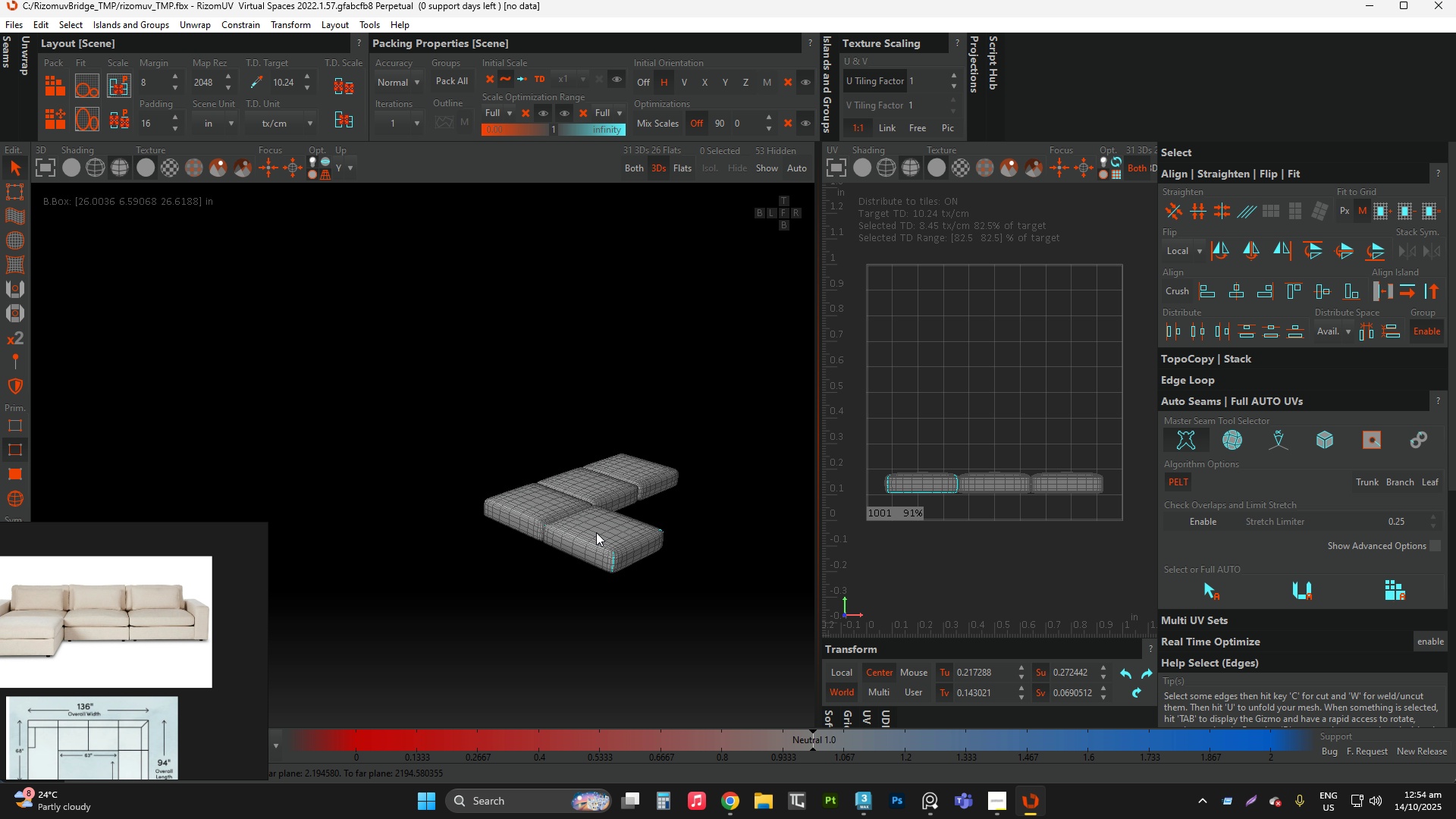 
scroll: coordinate [631, 524], scroll_direction: up, amount: 3.0
 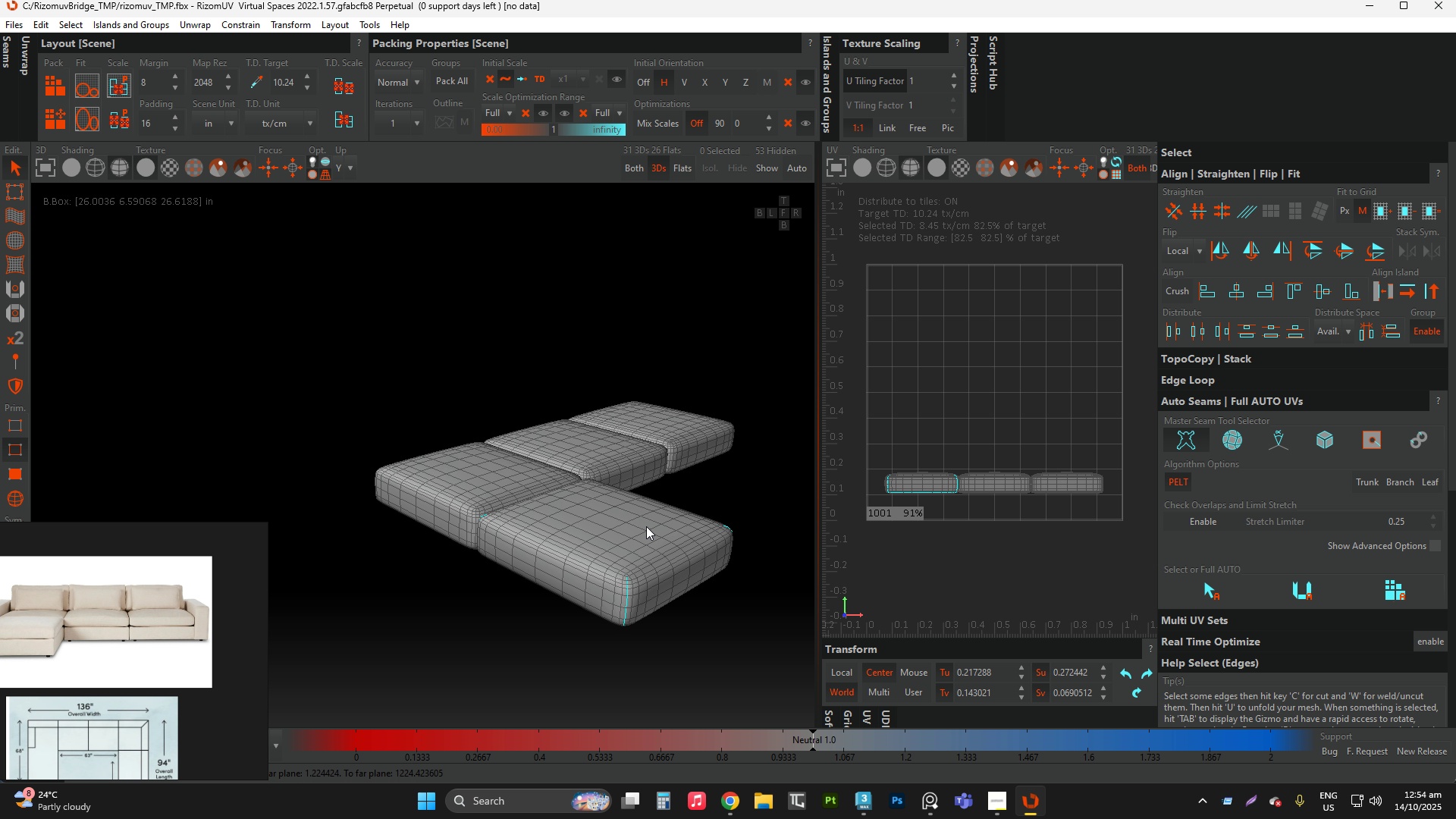 
hold_key(key=AltLeft, duration=0.75)
left_click_drag(start_coordinate=[647, 526], to_coordinate=[636, 532])
 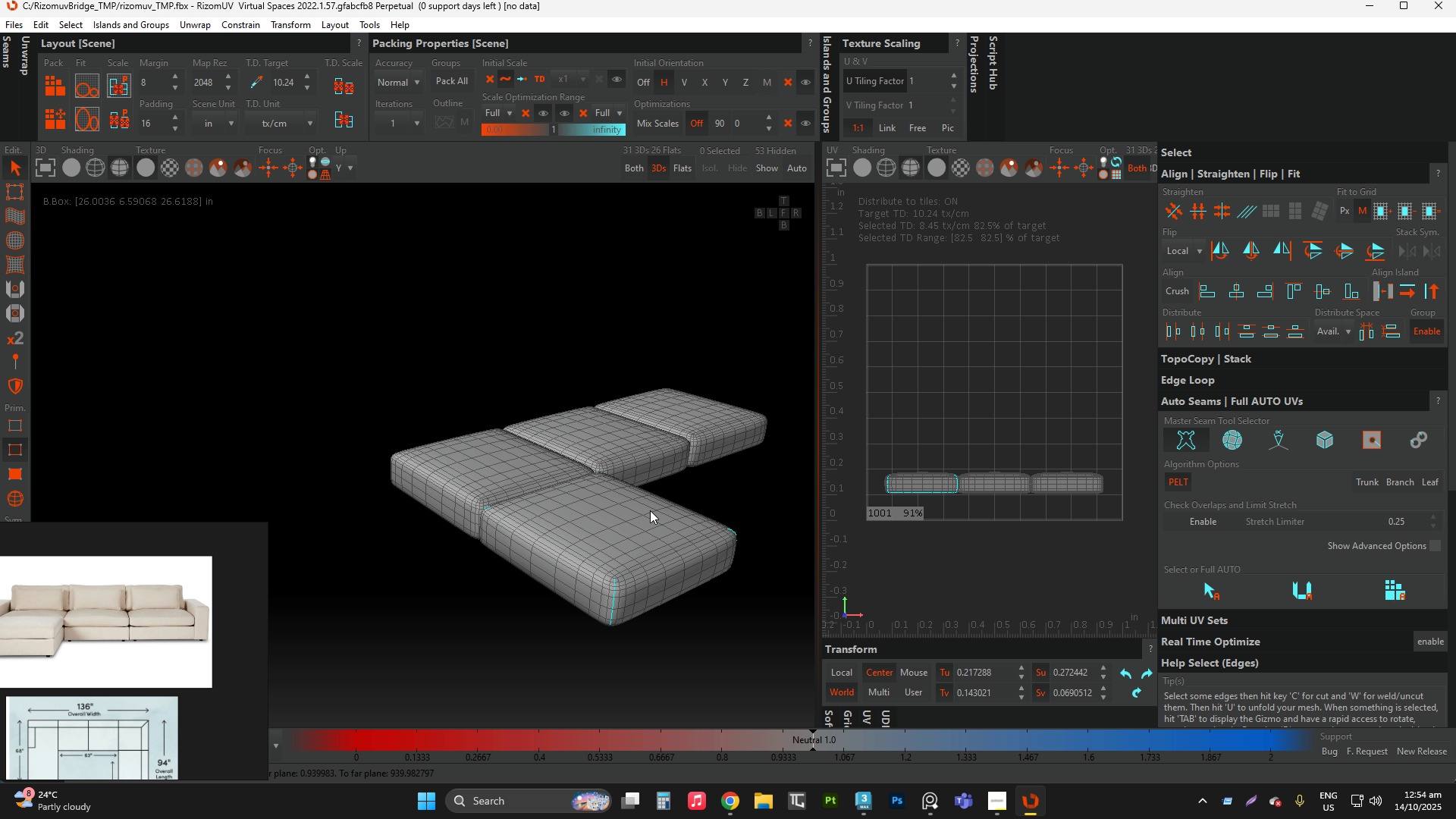 
key(Alt+C)
 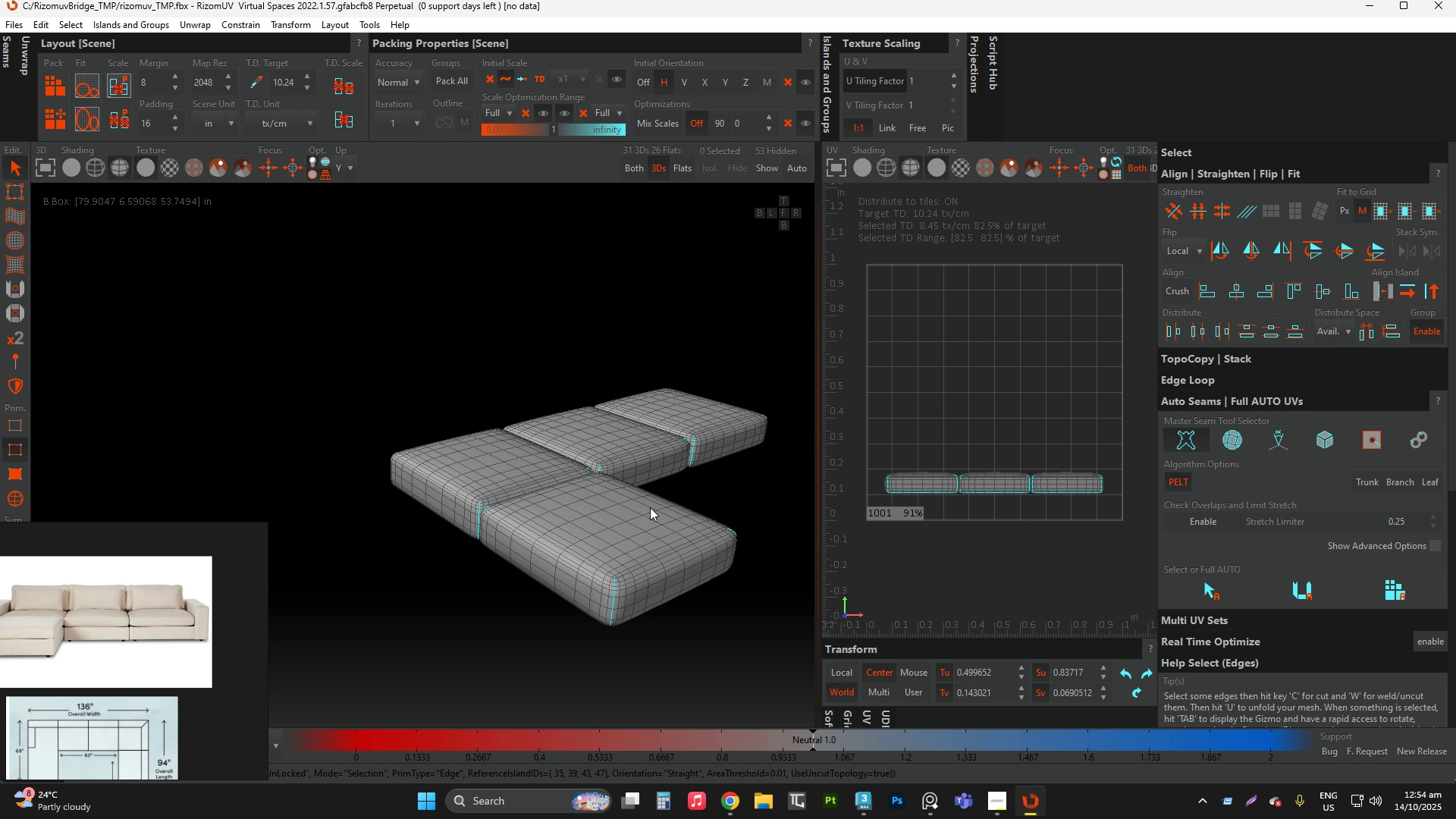 
key(C)
 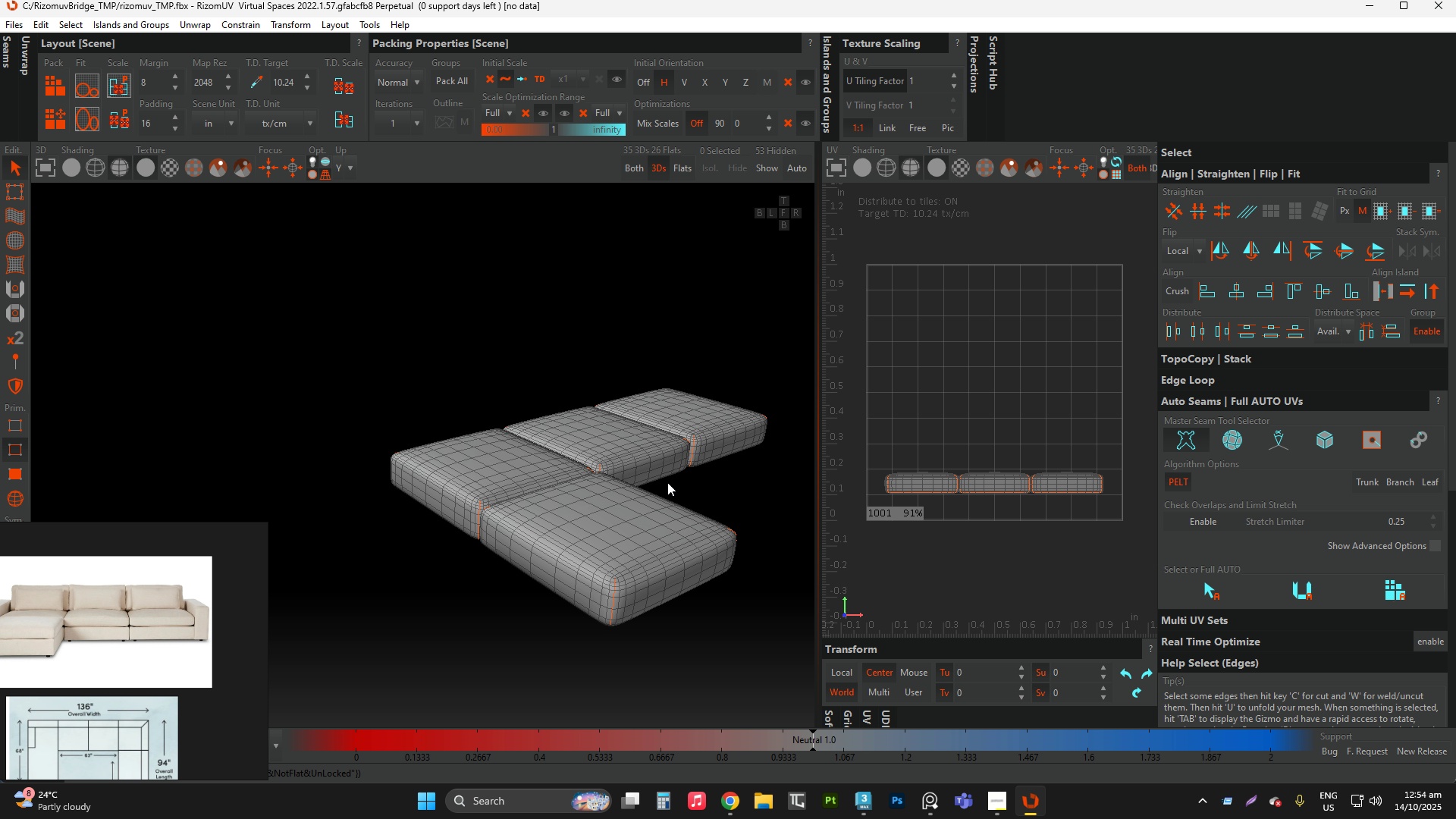 
scroll: coordinate [668, 481], scroll_direction: up, amount: 1.0
 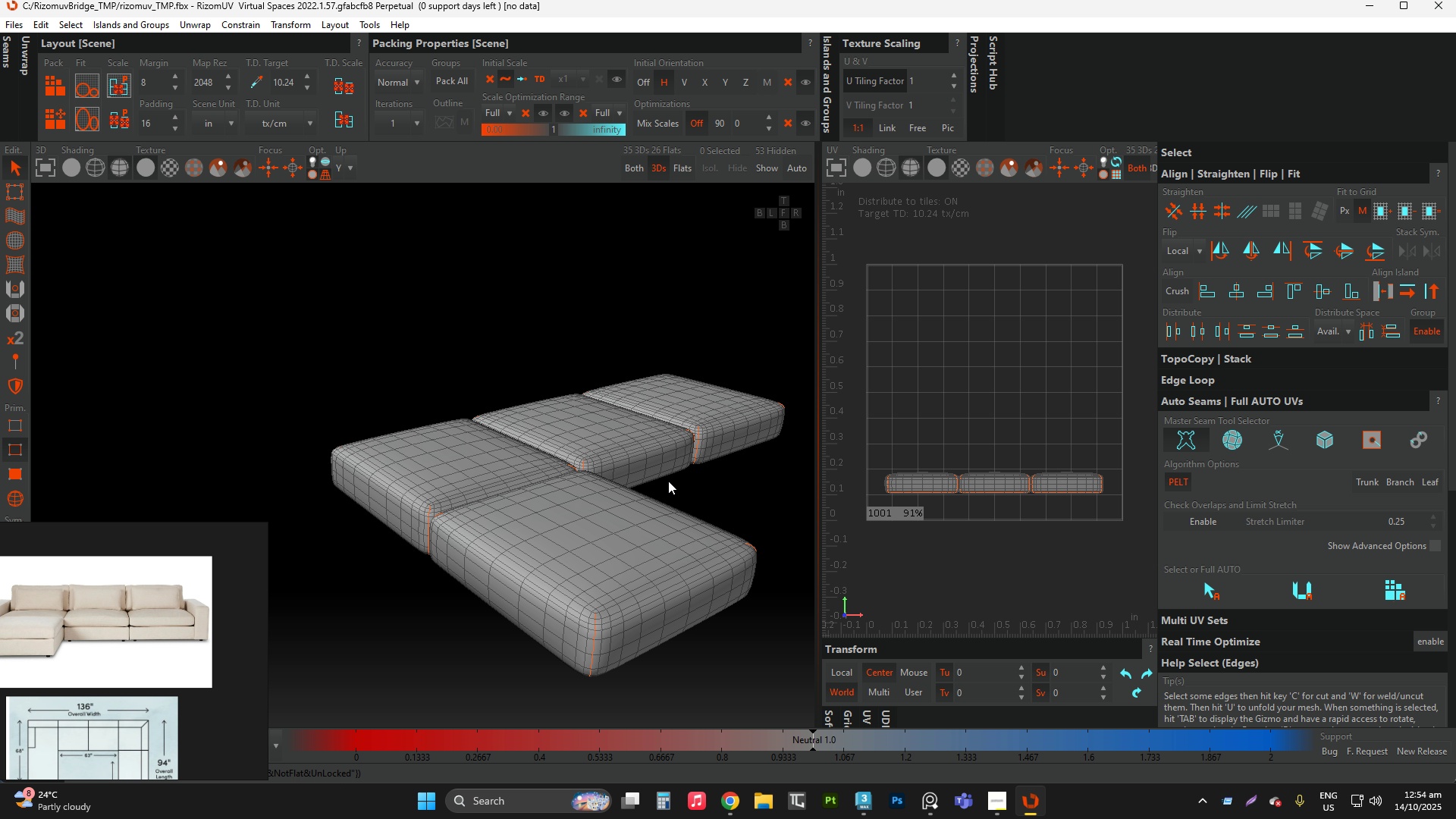 
key(F4)
 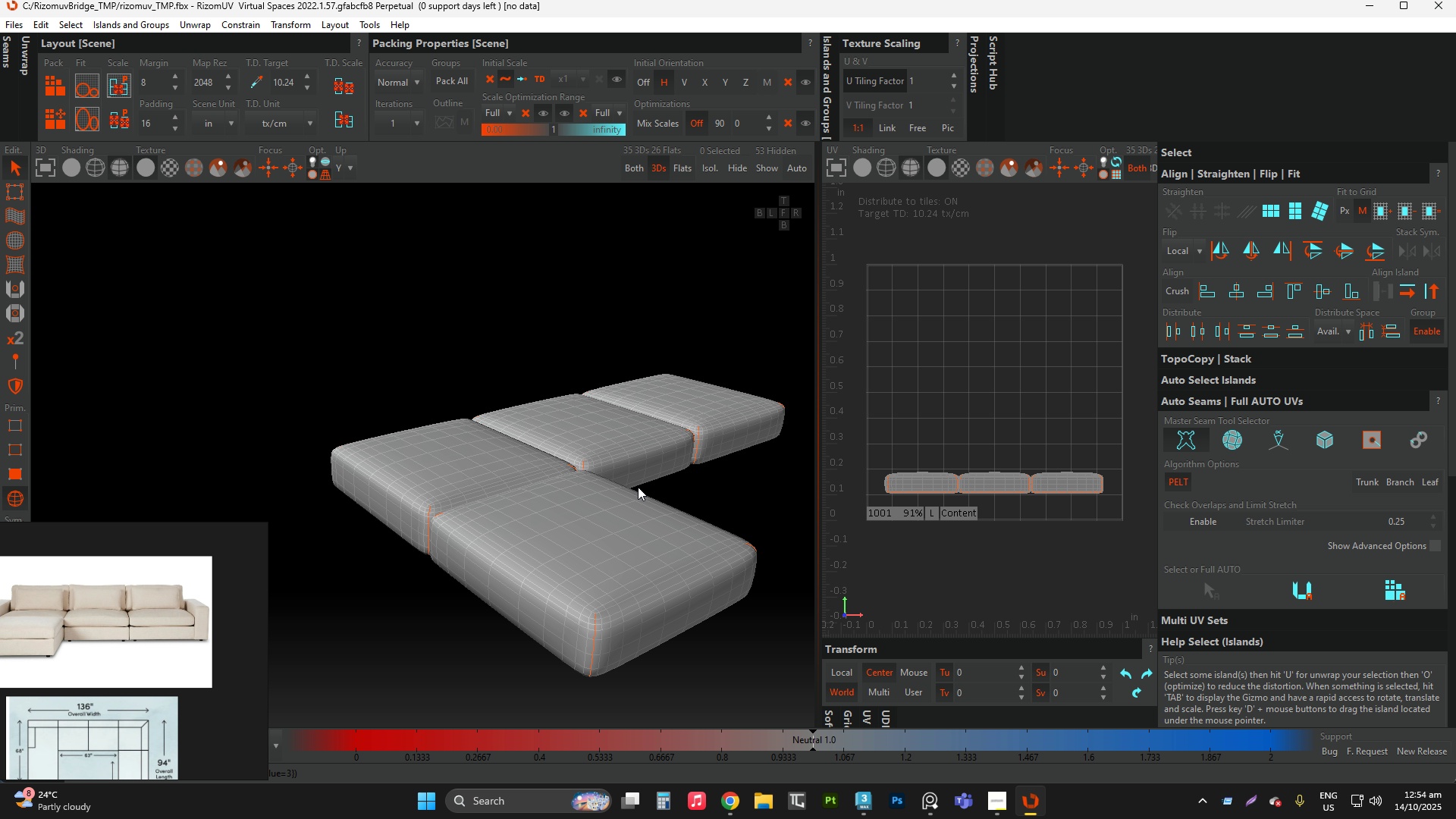 
key(Control+ControlLeft)
 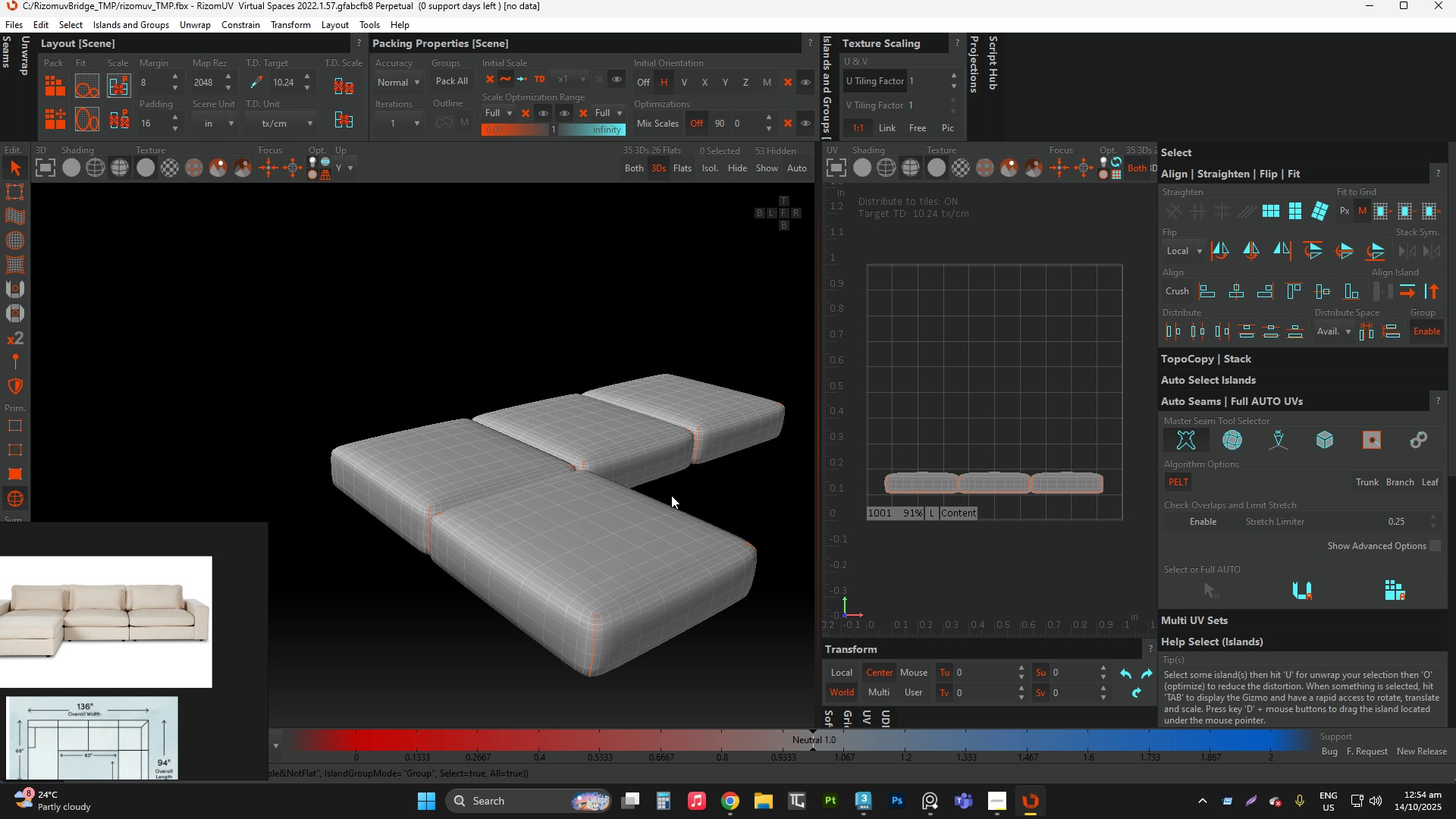 
key(Control+A)
 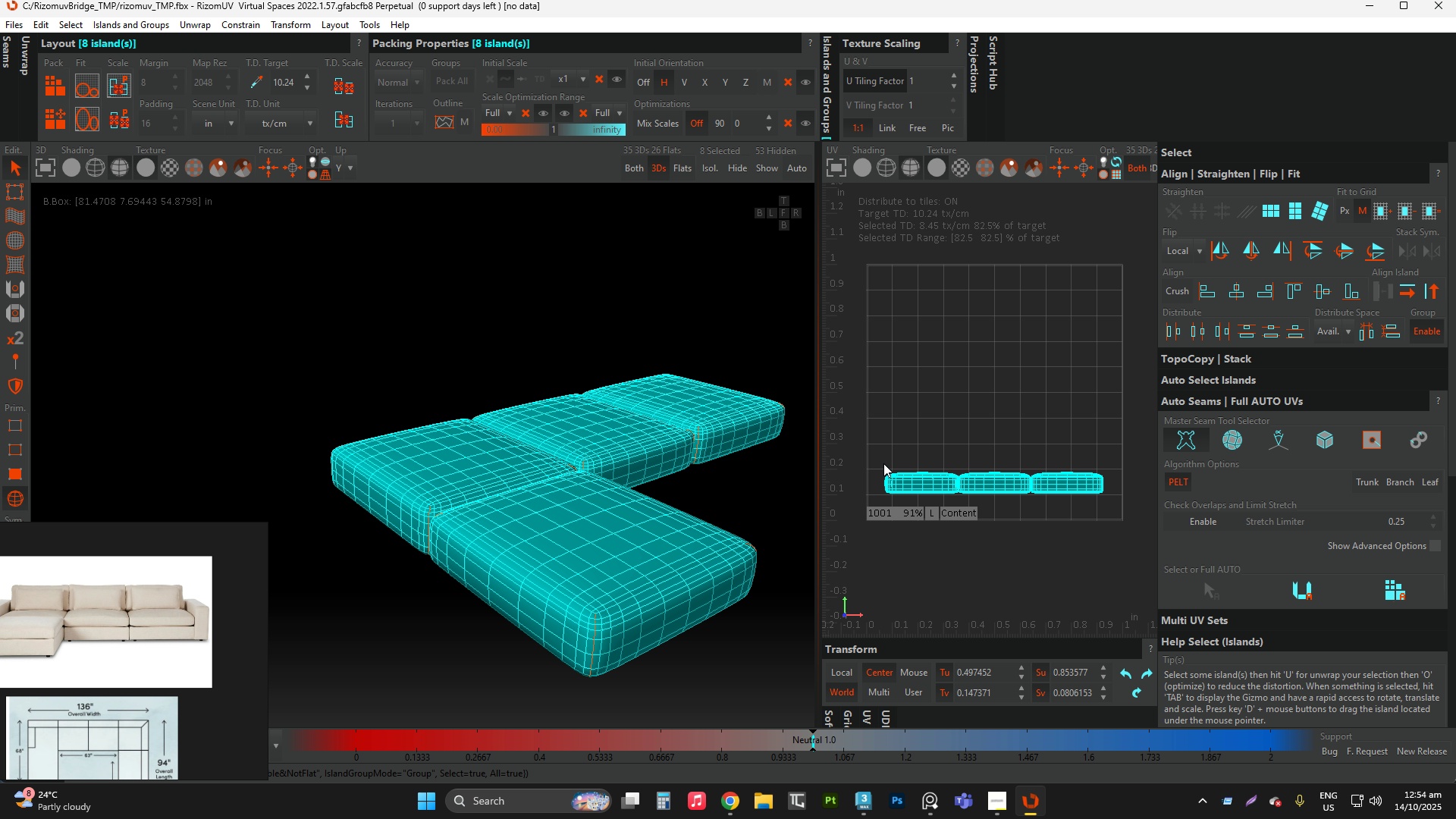 
type(up)
 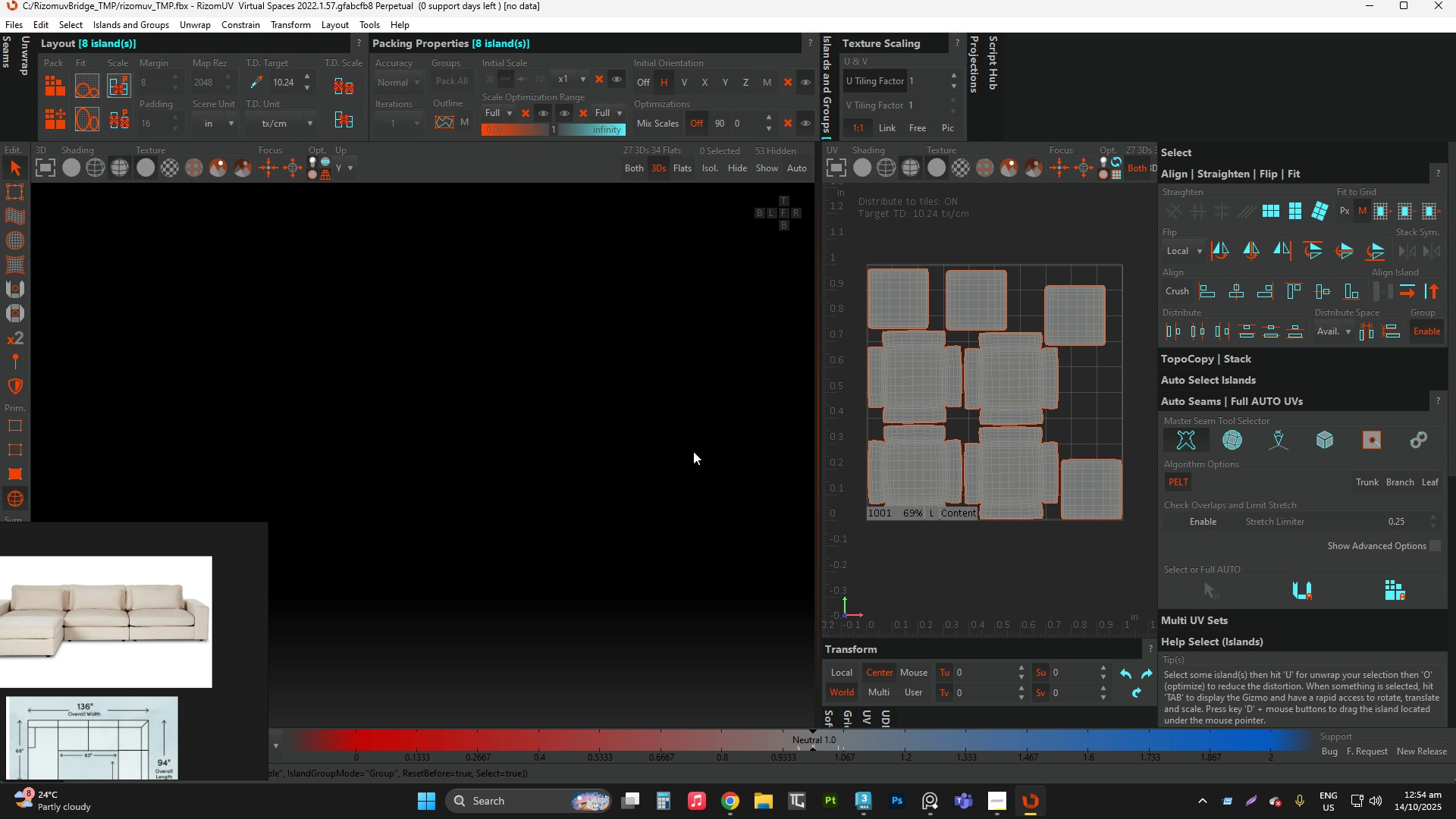 
double_click([665, 451])
 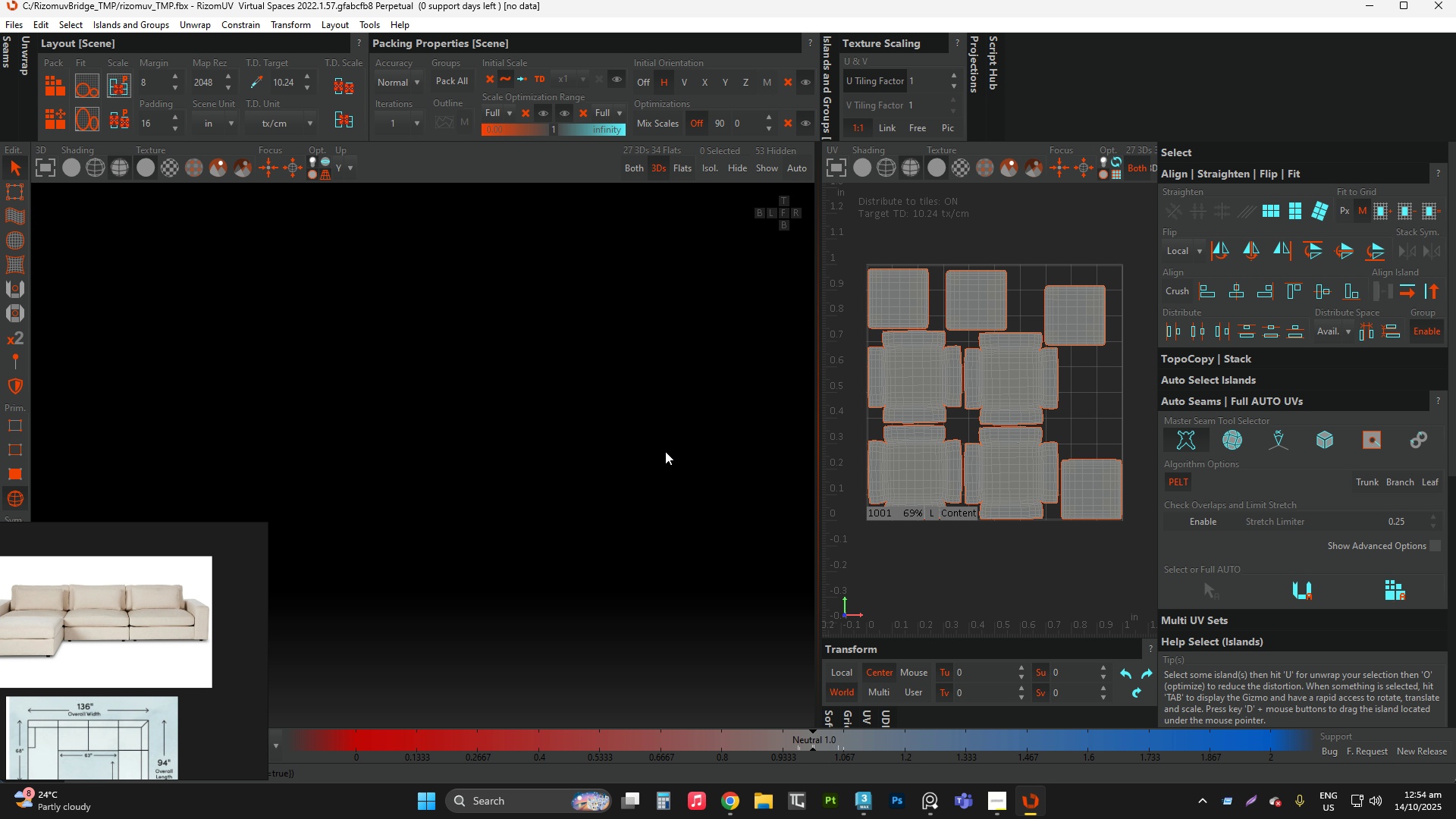 
type(yf)
 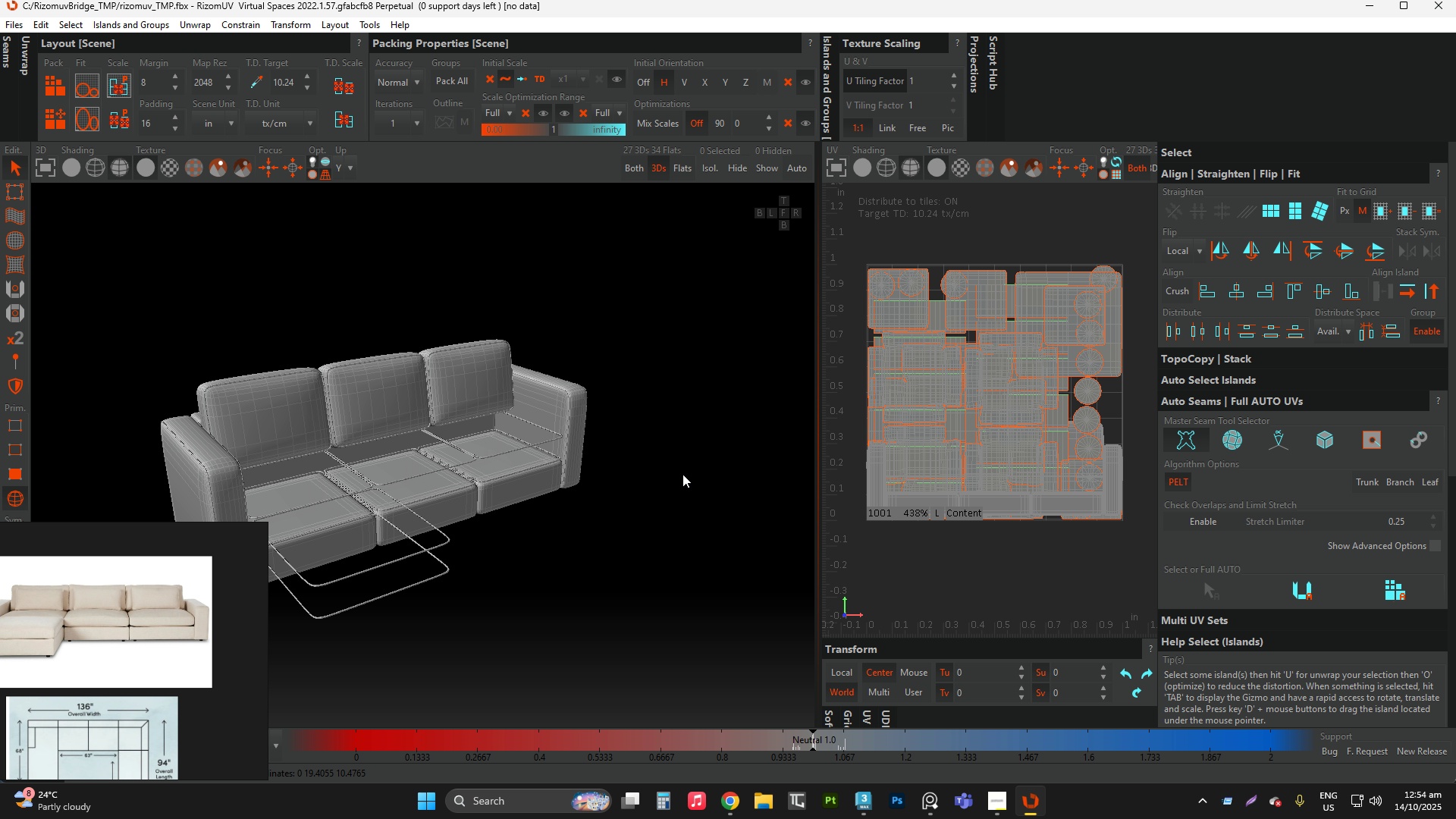 
scroll: coordinate [684, 477], scroll_direction: down, amount: 2.0
 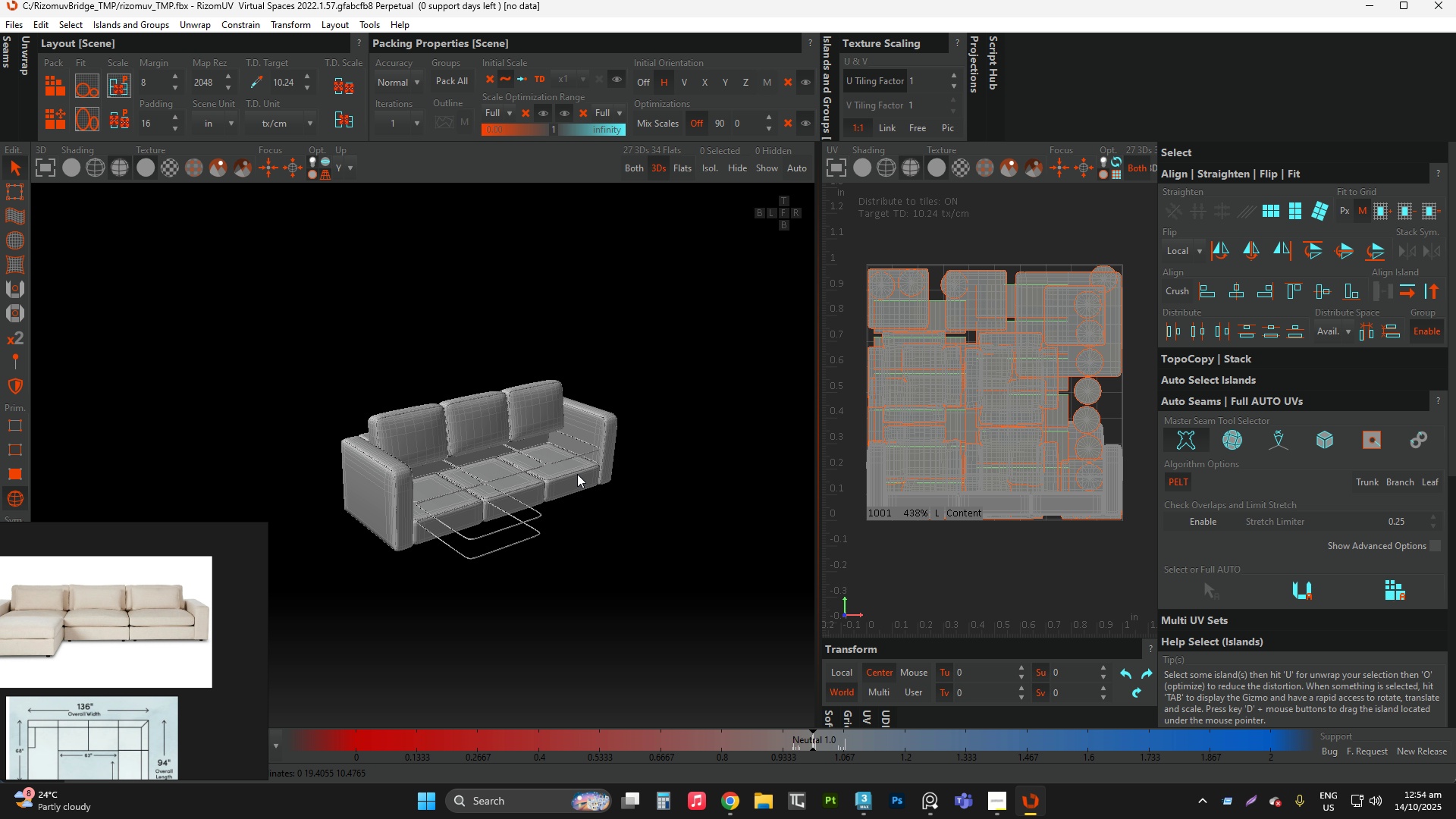 
hold_key(key=AltLeft, duration=0.45)
 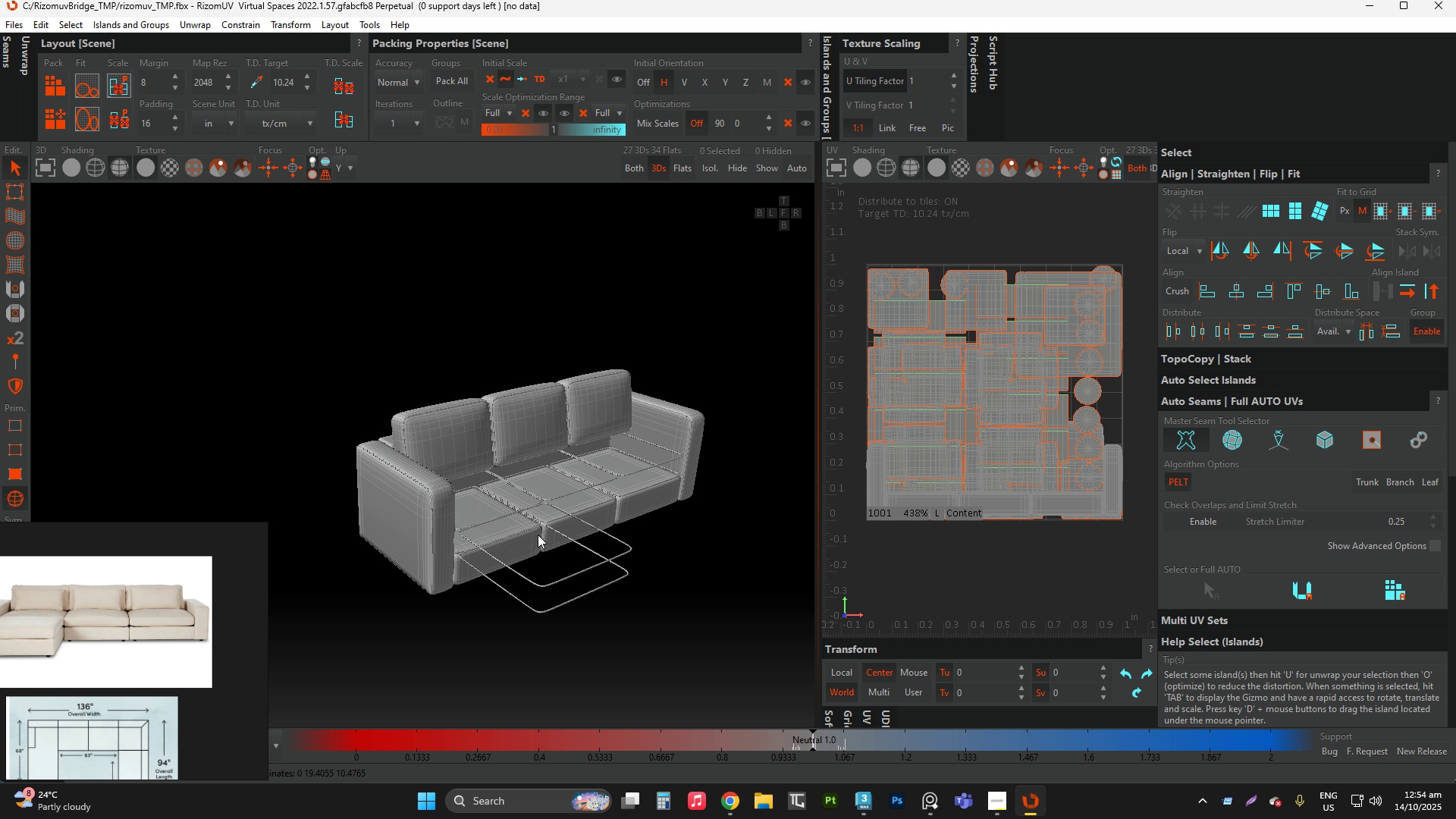 
scroll: coordinate [538, 534], scroll_direction: up, amount: 3.0
 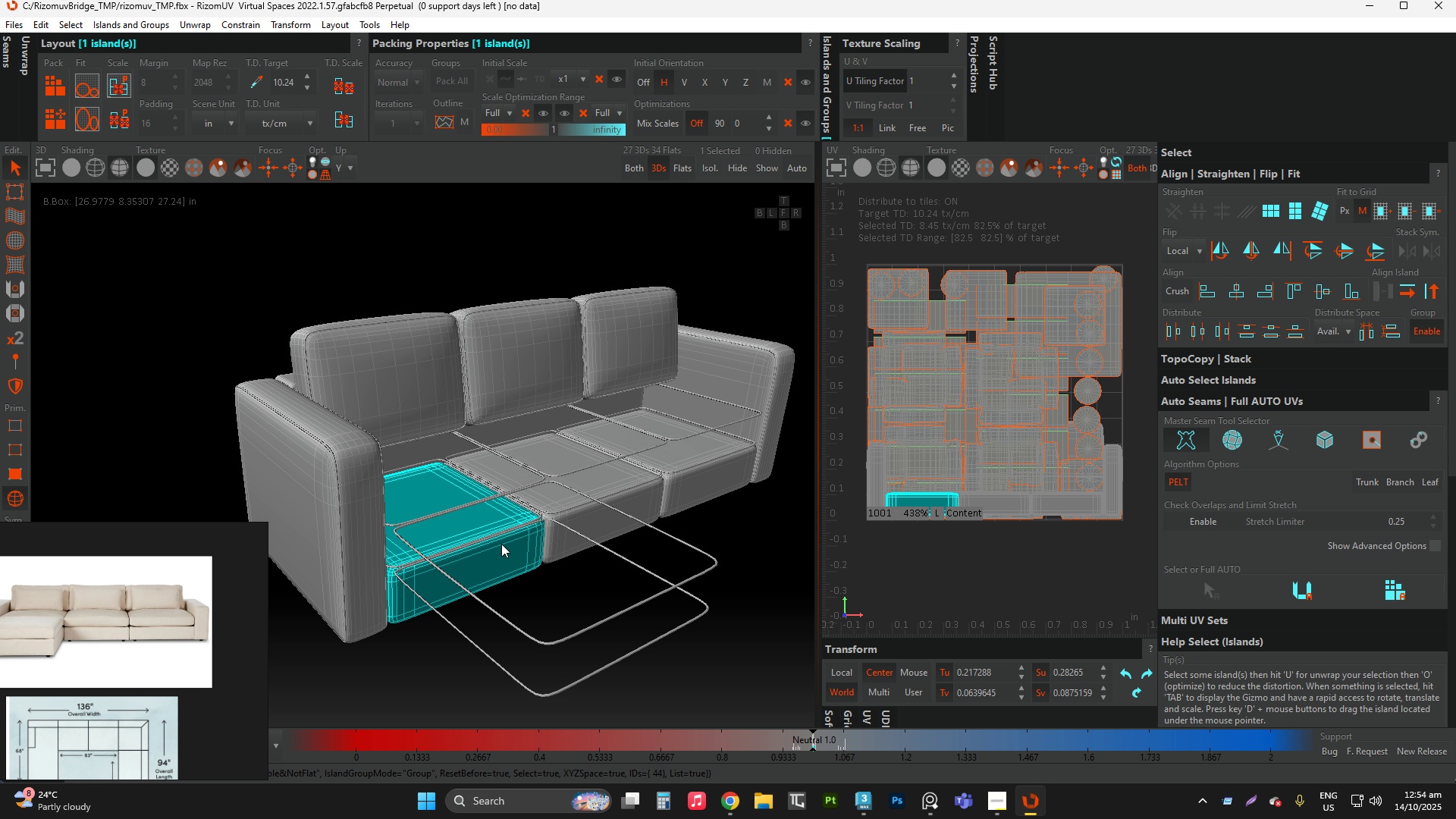 
key(Alt+AltLeft)
 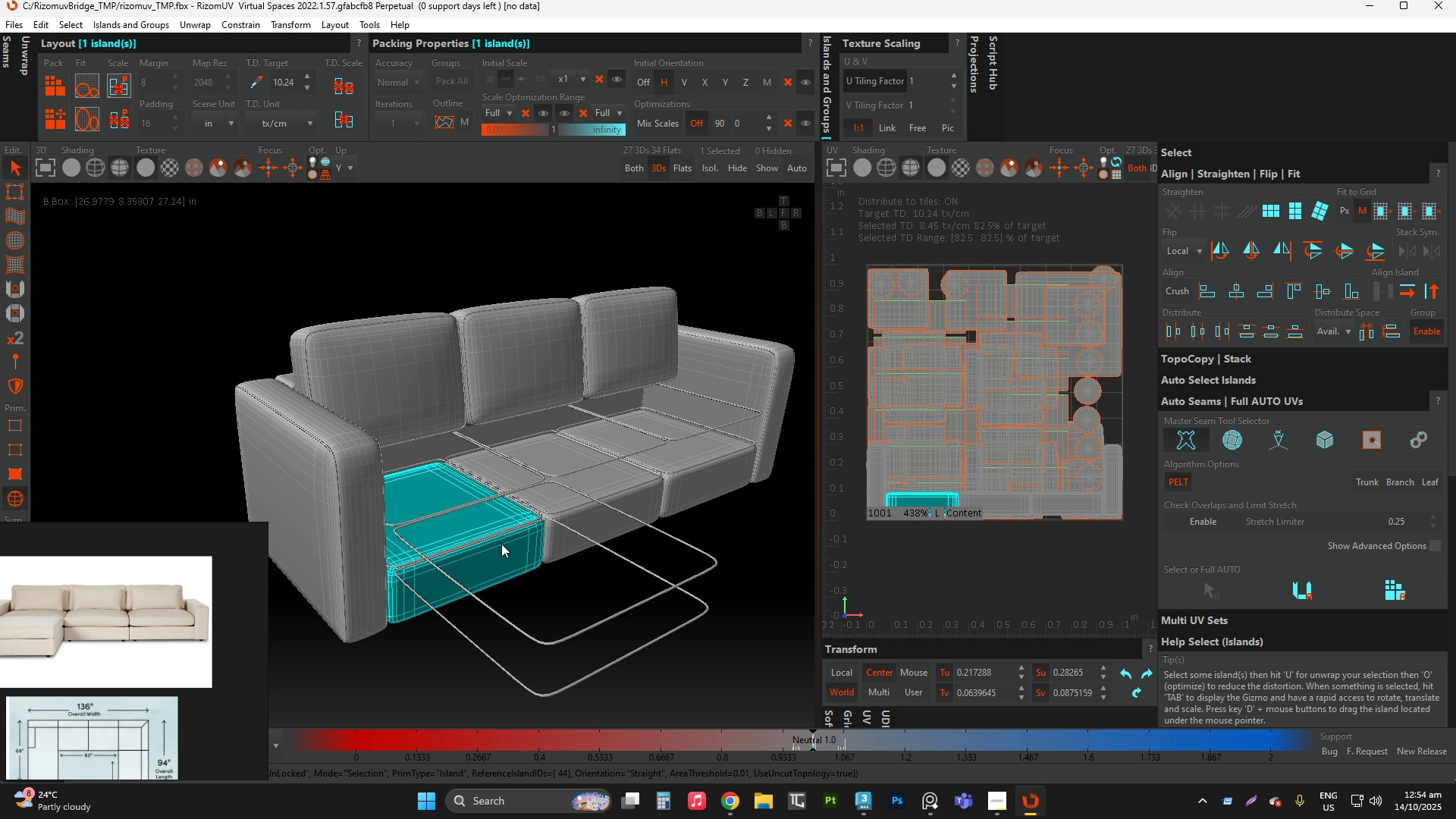 
key(Alt+C)
 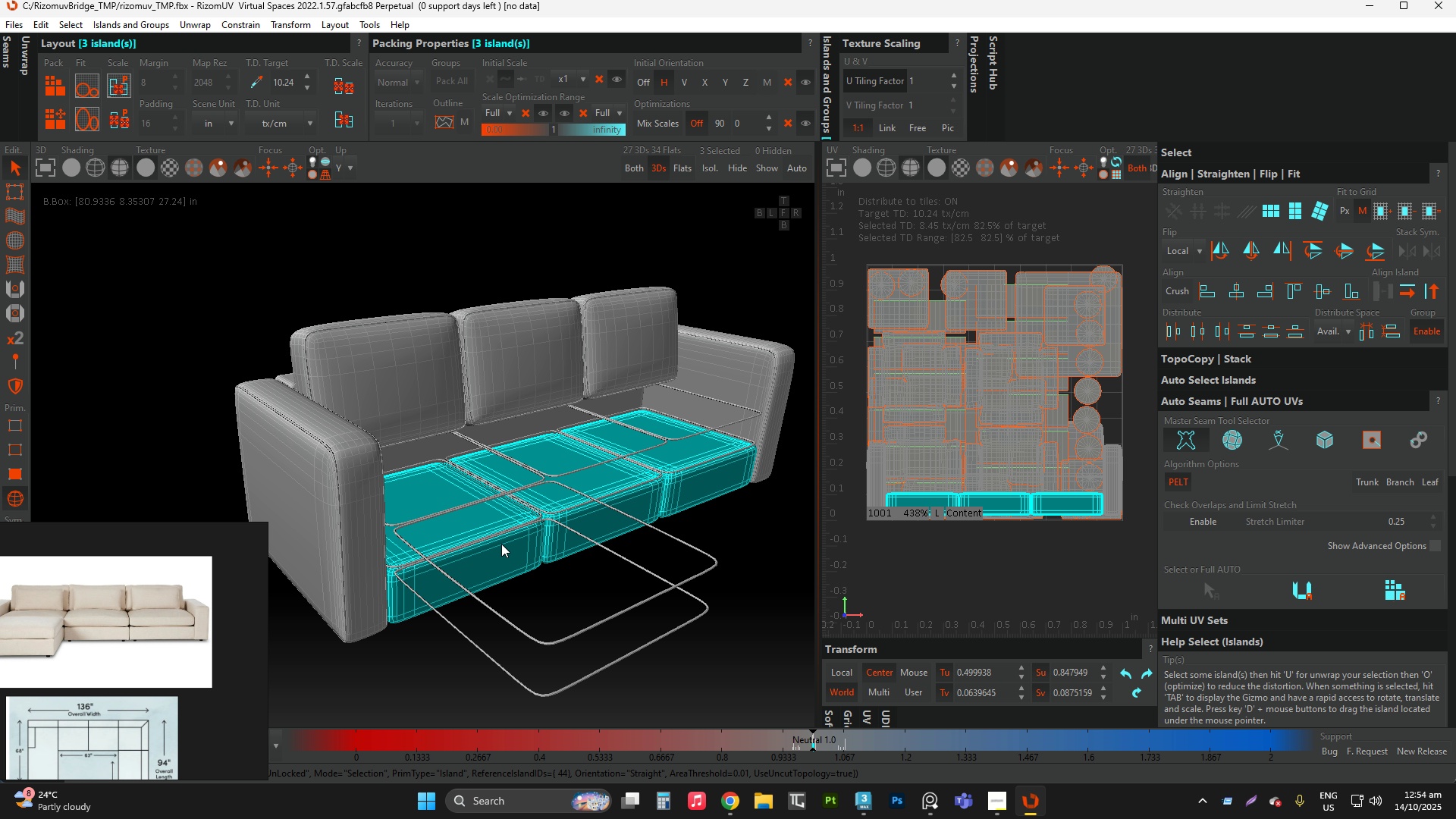 
key(I)
 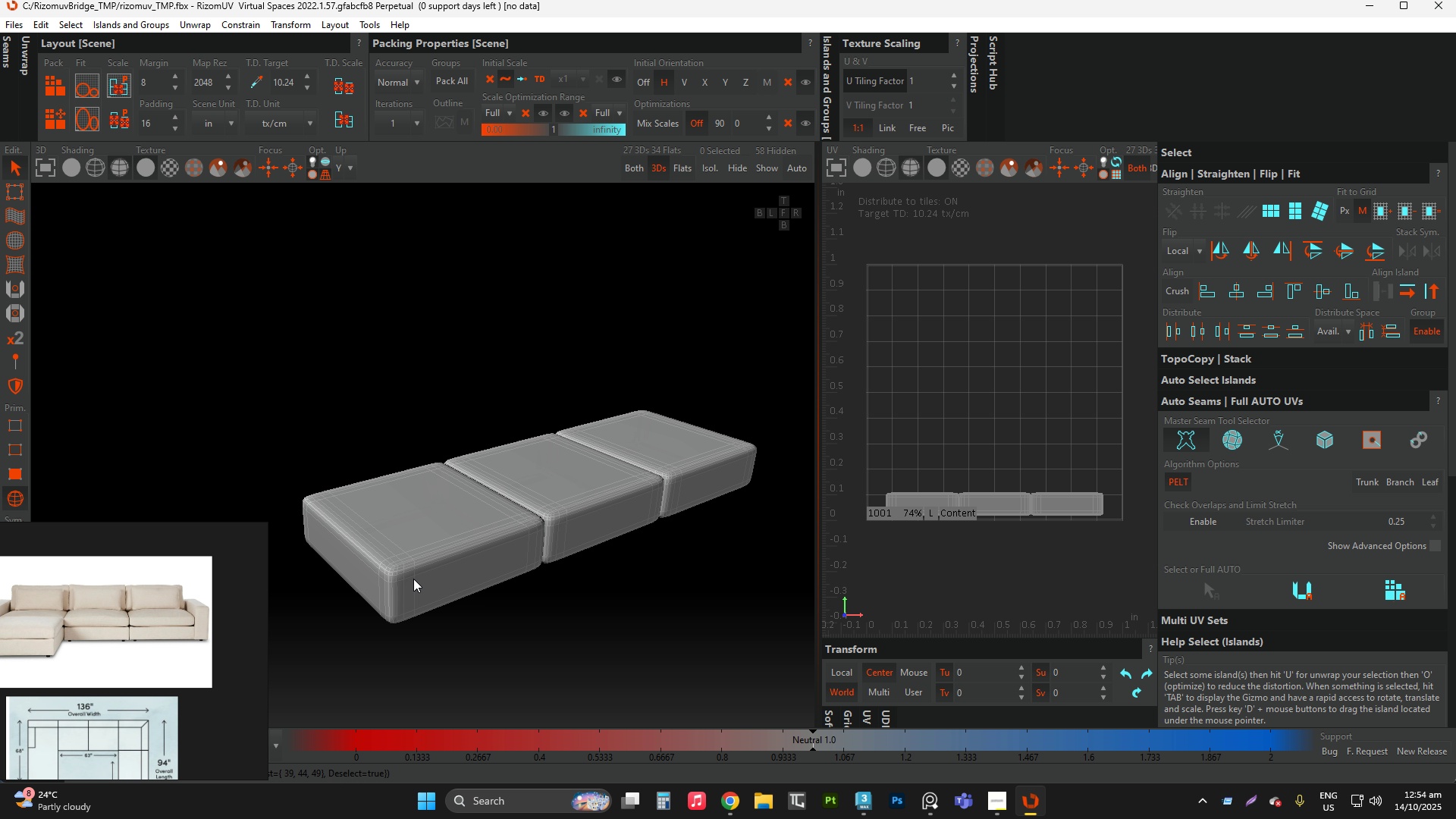 
scroll: coordinate [597, 513], scroll_direction: up, amount: 2.0
 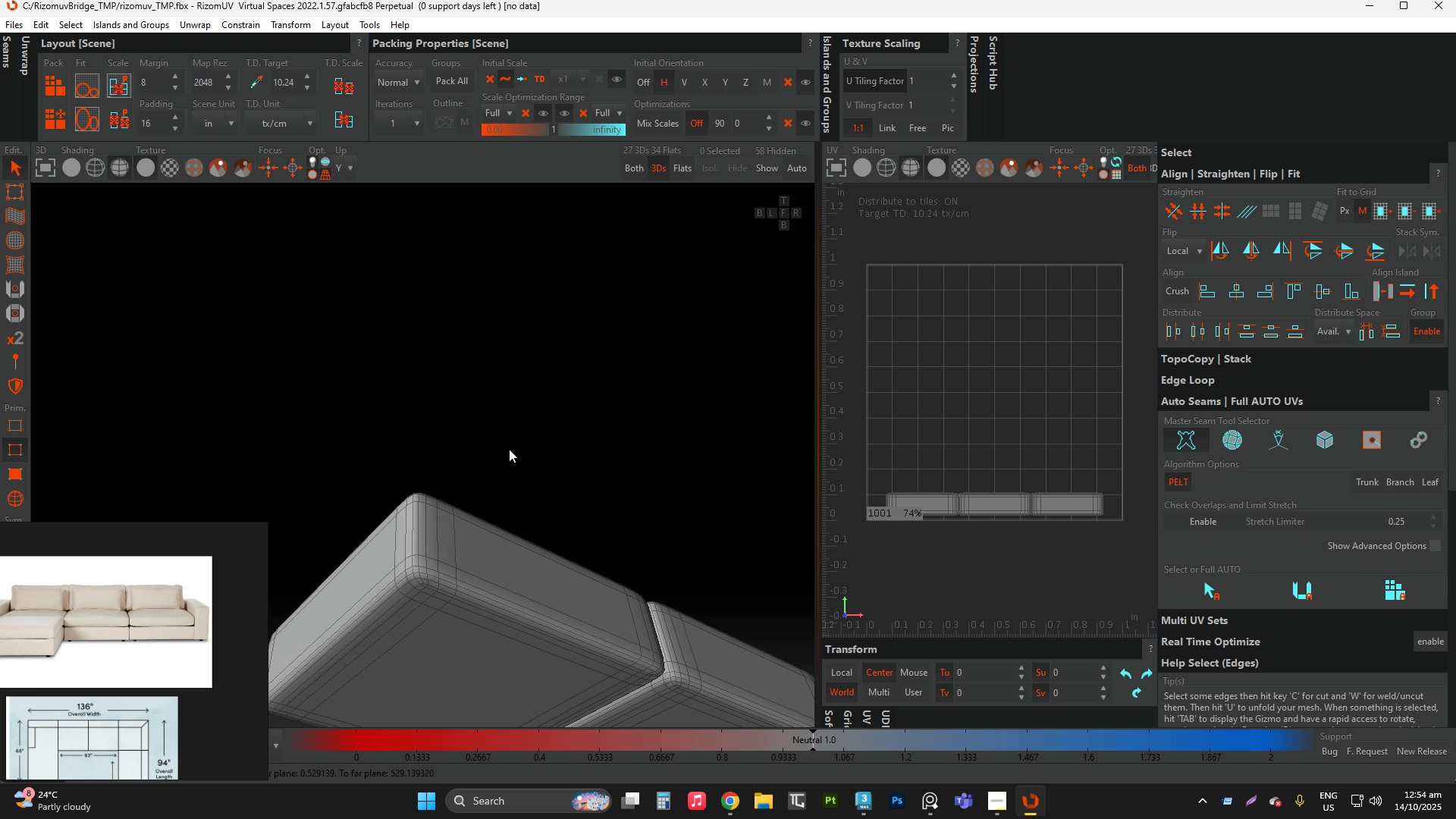 
key(F2)
 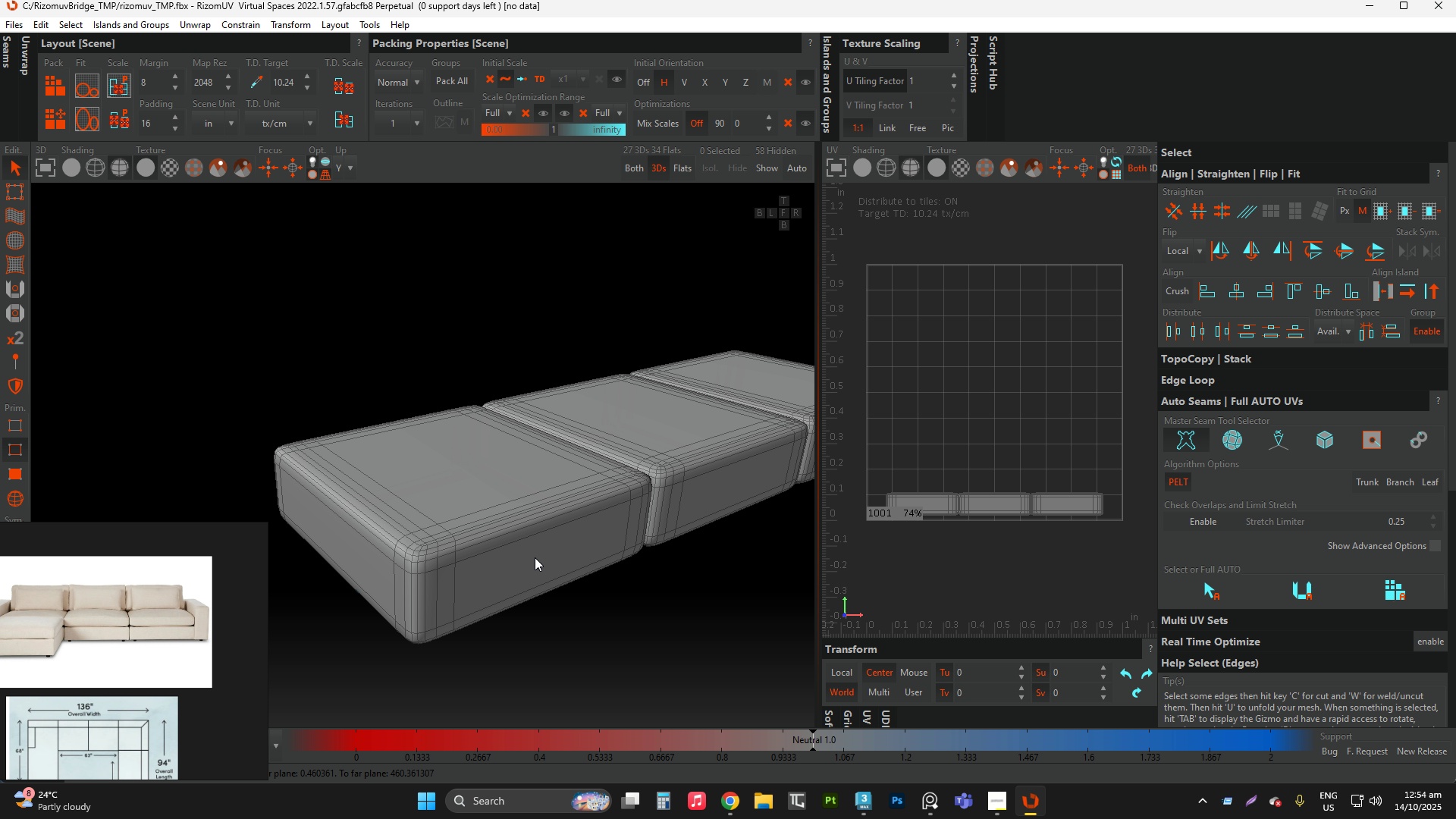 
hold_key(key=AltLeft, duration=0.46)
left_click_drag(start_coordinate=[516, 567], to_coordinate=[518, 432])
 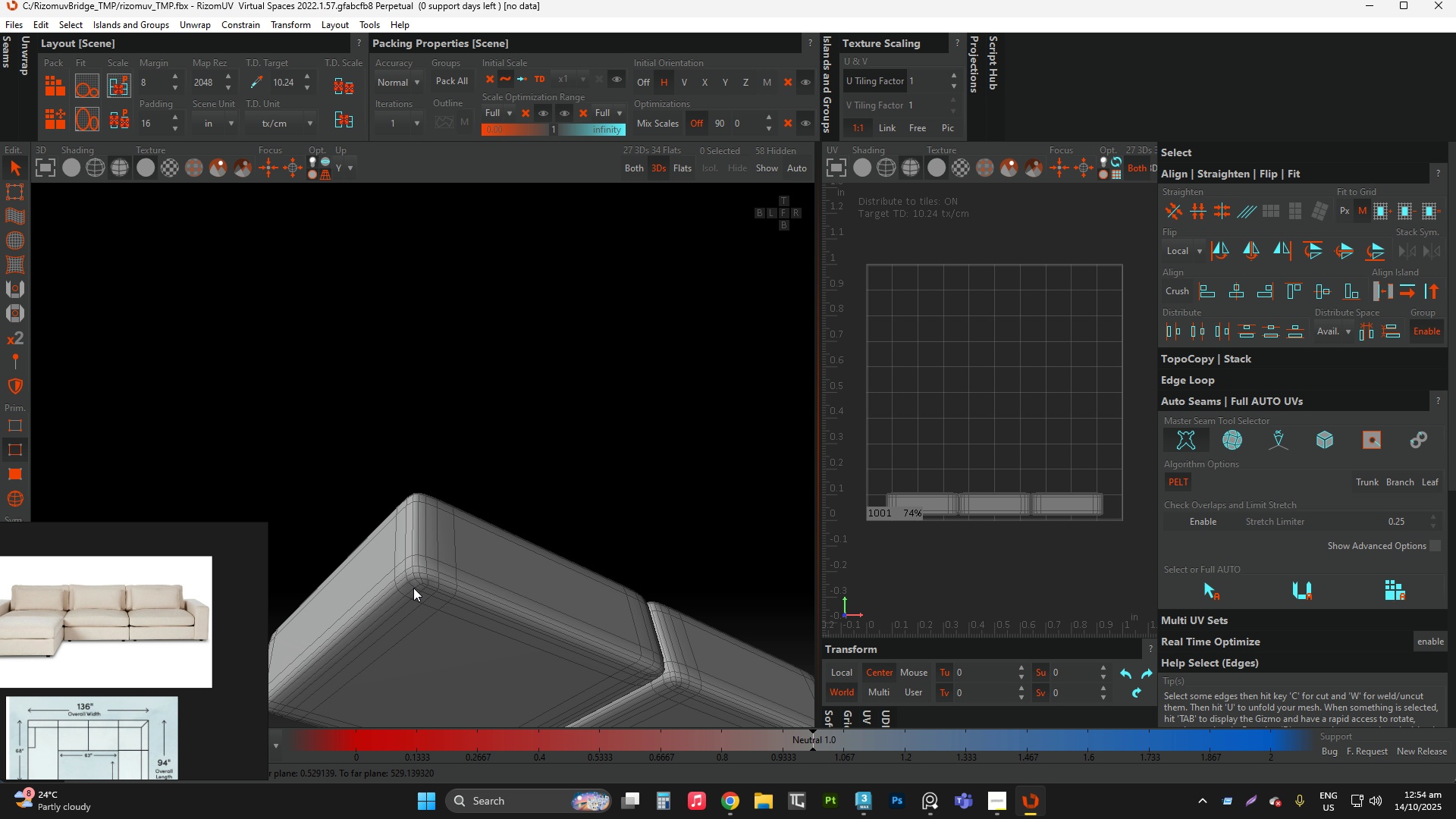 
scroll: coordinate [413, 596], scroll_direction: up, amount: 3.0
 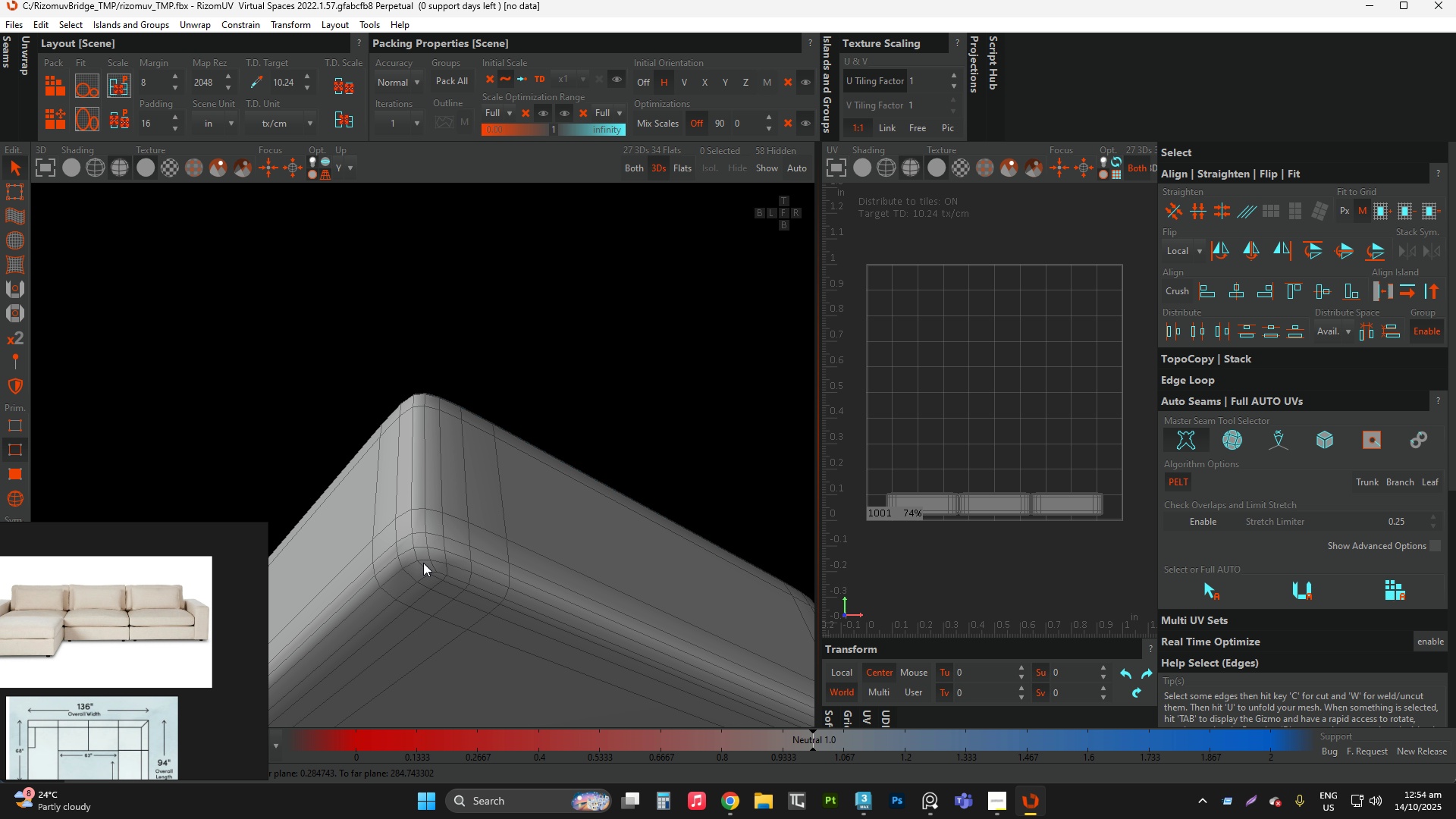 
double_click([423, 563])
 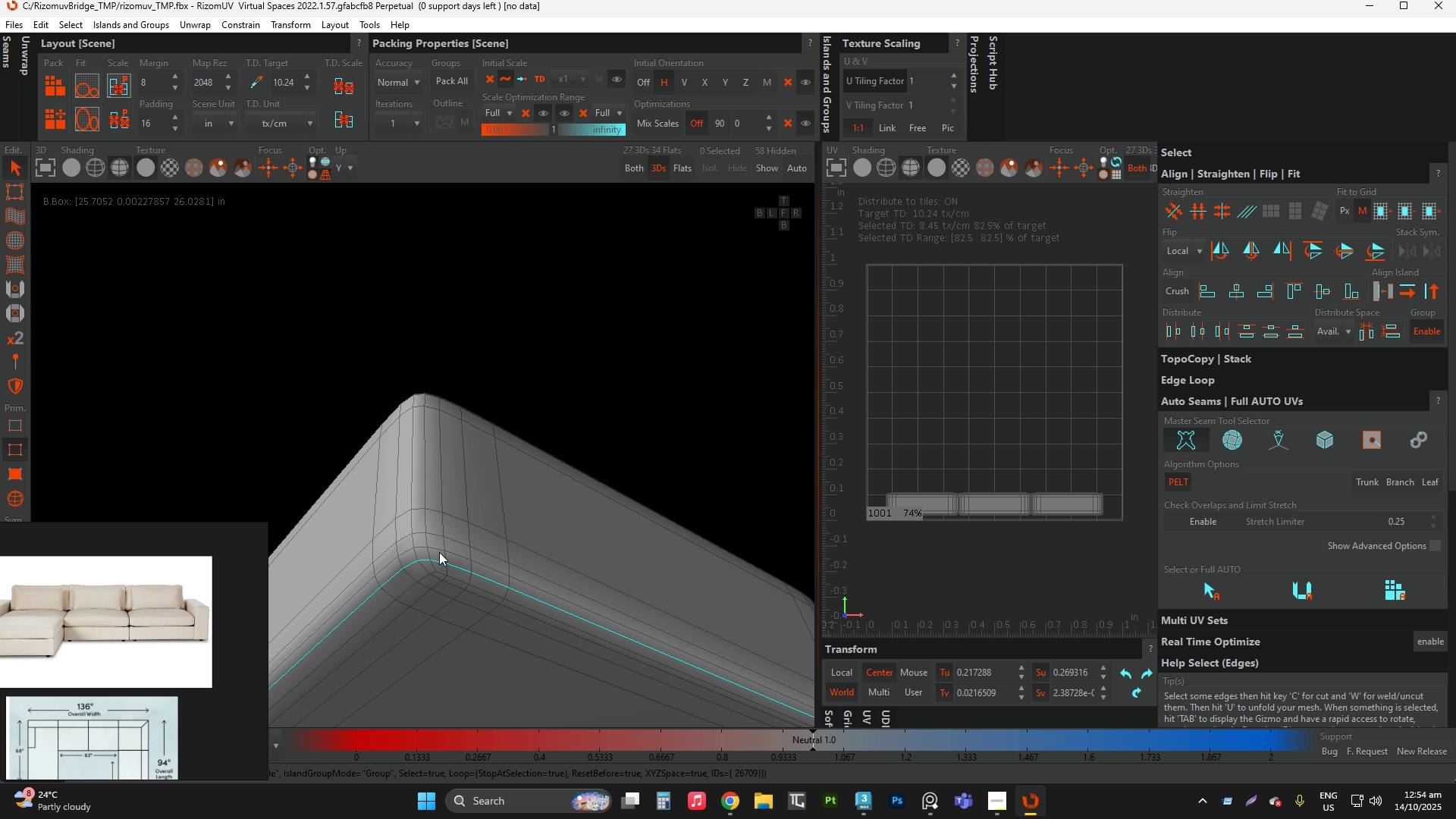 
scroll: coordinate [438, 554], scroll_direction: down, amount: 1.0
 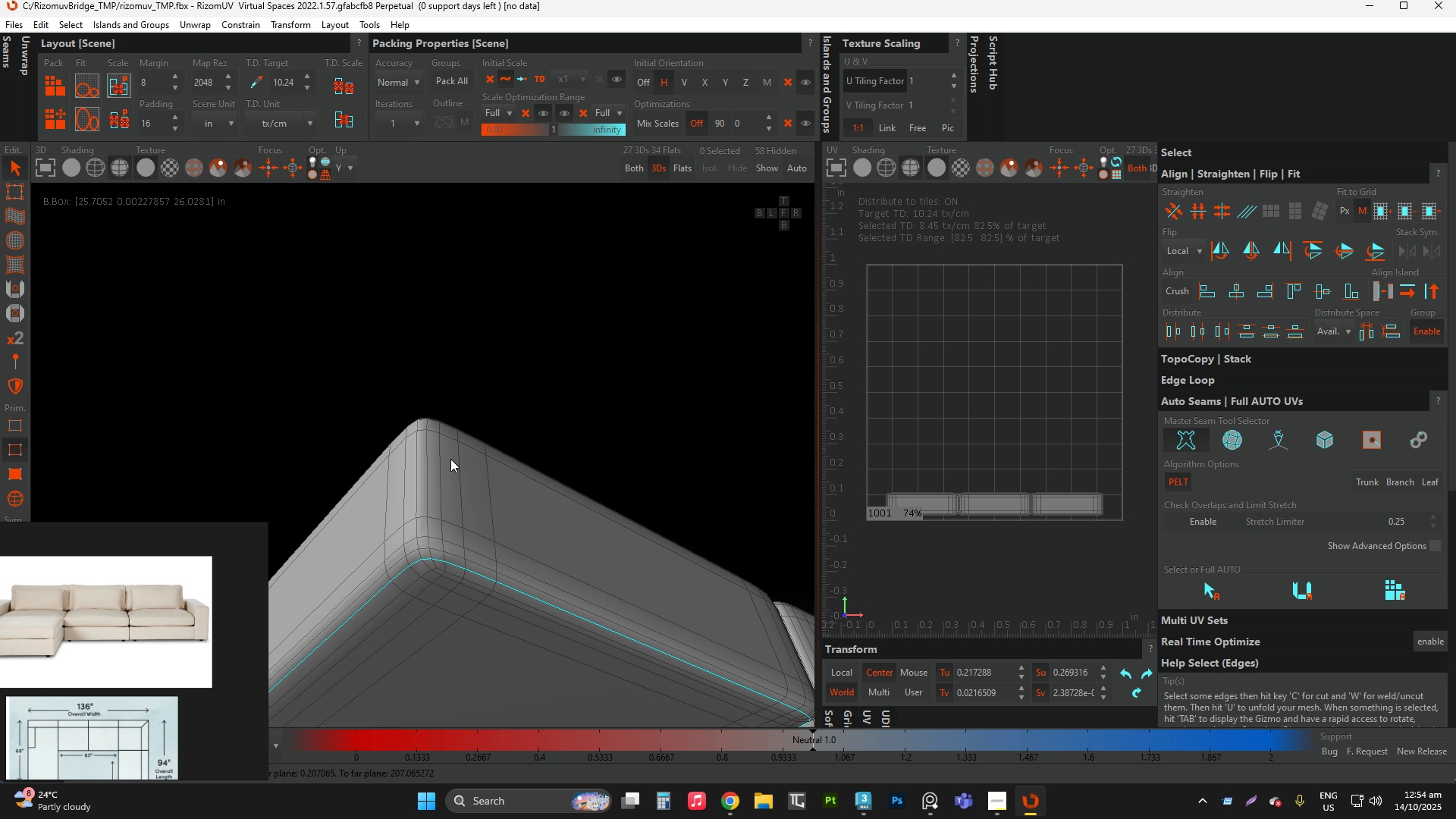 
hold_key(key=AltLeft, duration=0.52)
left_click_drag(start_coordinate=[450, 446], to_coordinate=[446, 568])
 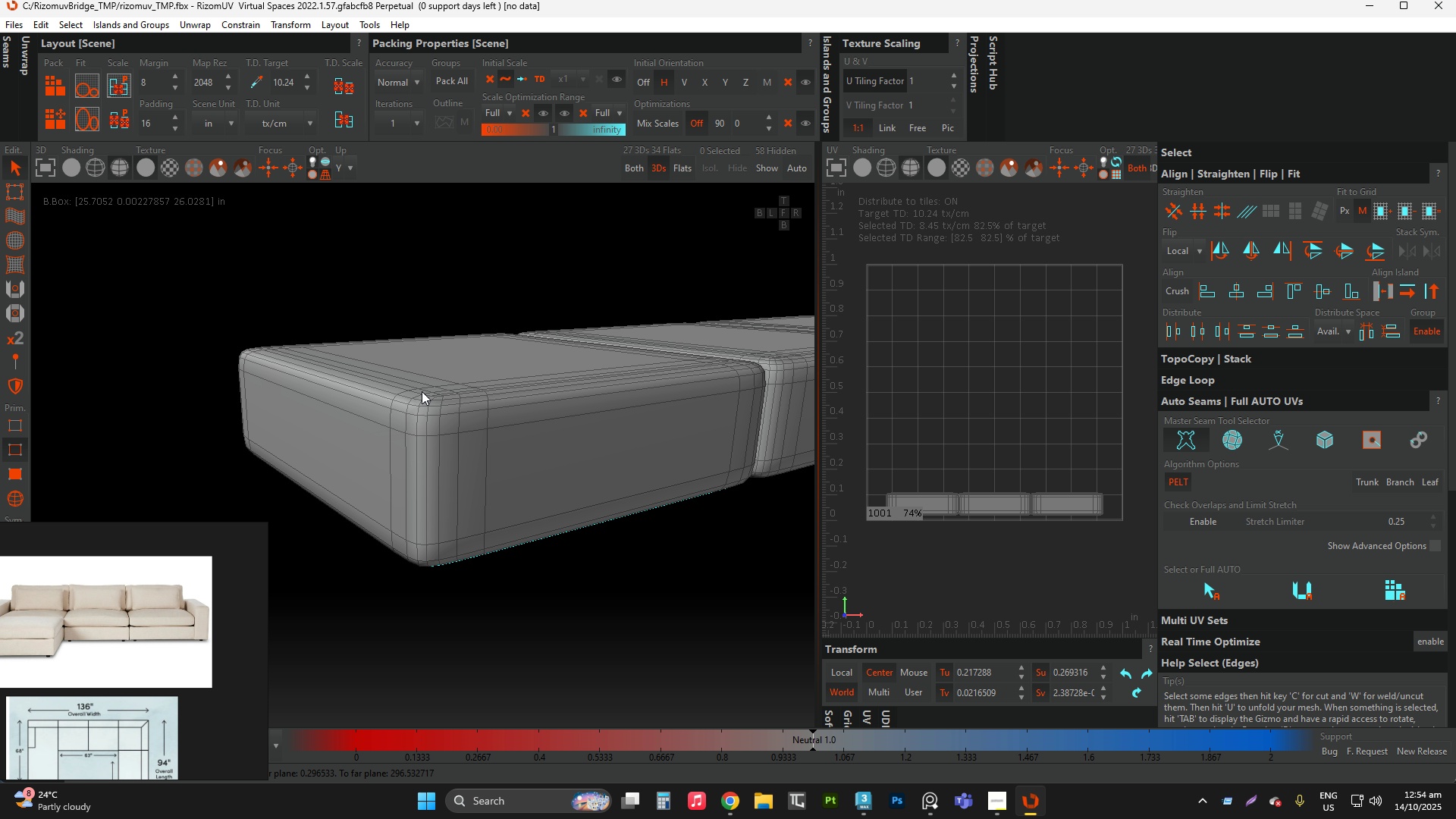 
scroll: coordinate [422, 391], scroll_direction: up, amount: 2.0
 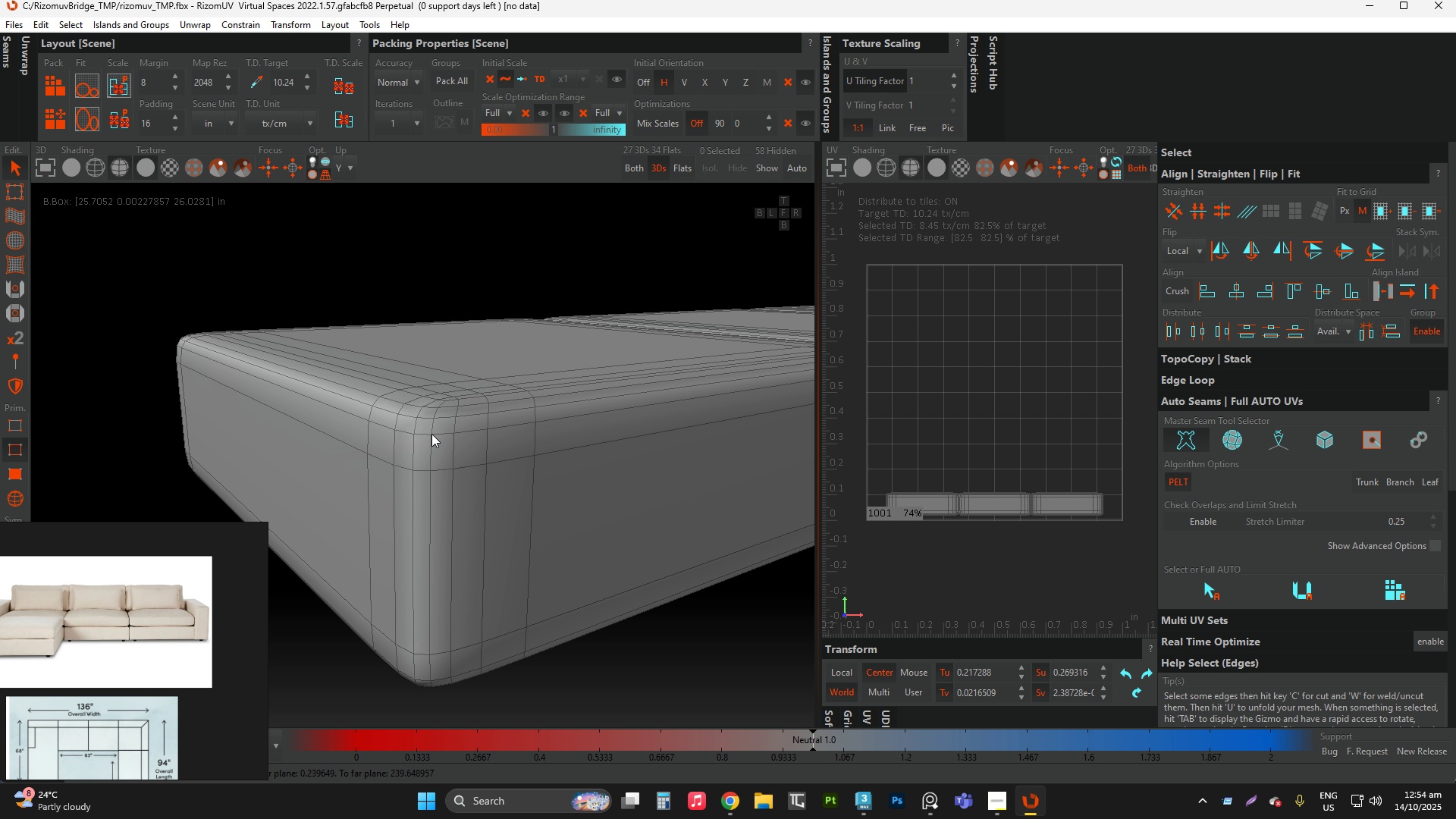 
hold_key(key=ControlLeft, duration=0.61)
double_click([431, 441])
 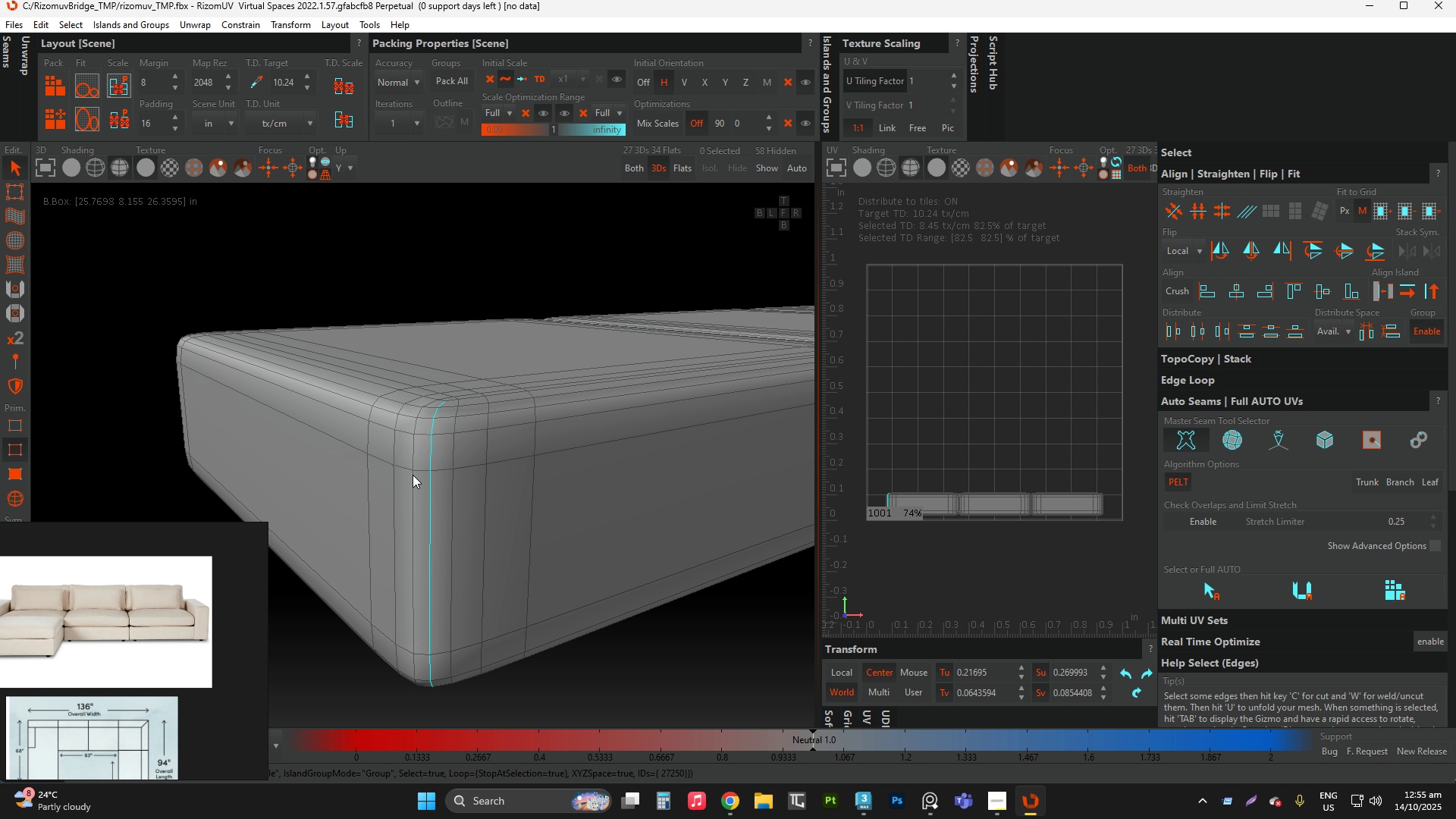 
scroll: coordinate [418, 488], scroll_direction: down, amount: 5.0
 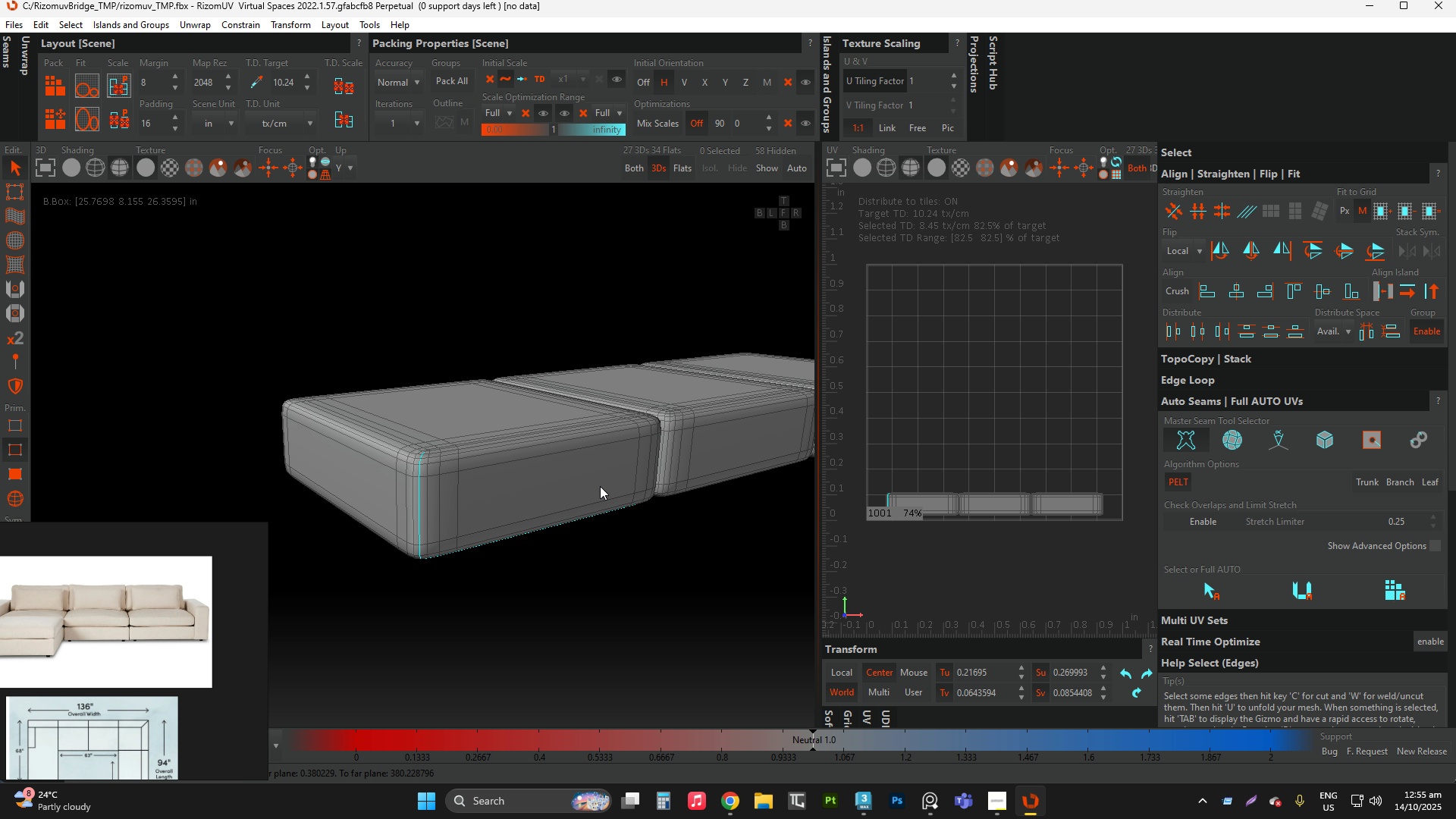 
hold_key(key=AltLeft, duration=0.5)
left_click_drag(start_coordinate=[598, 486], to_coordinate=[496, 514])
 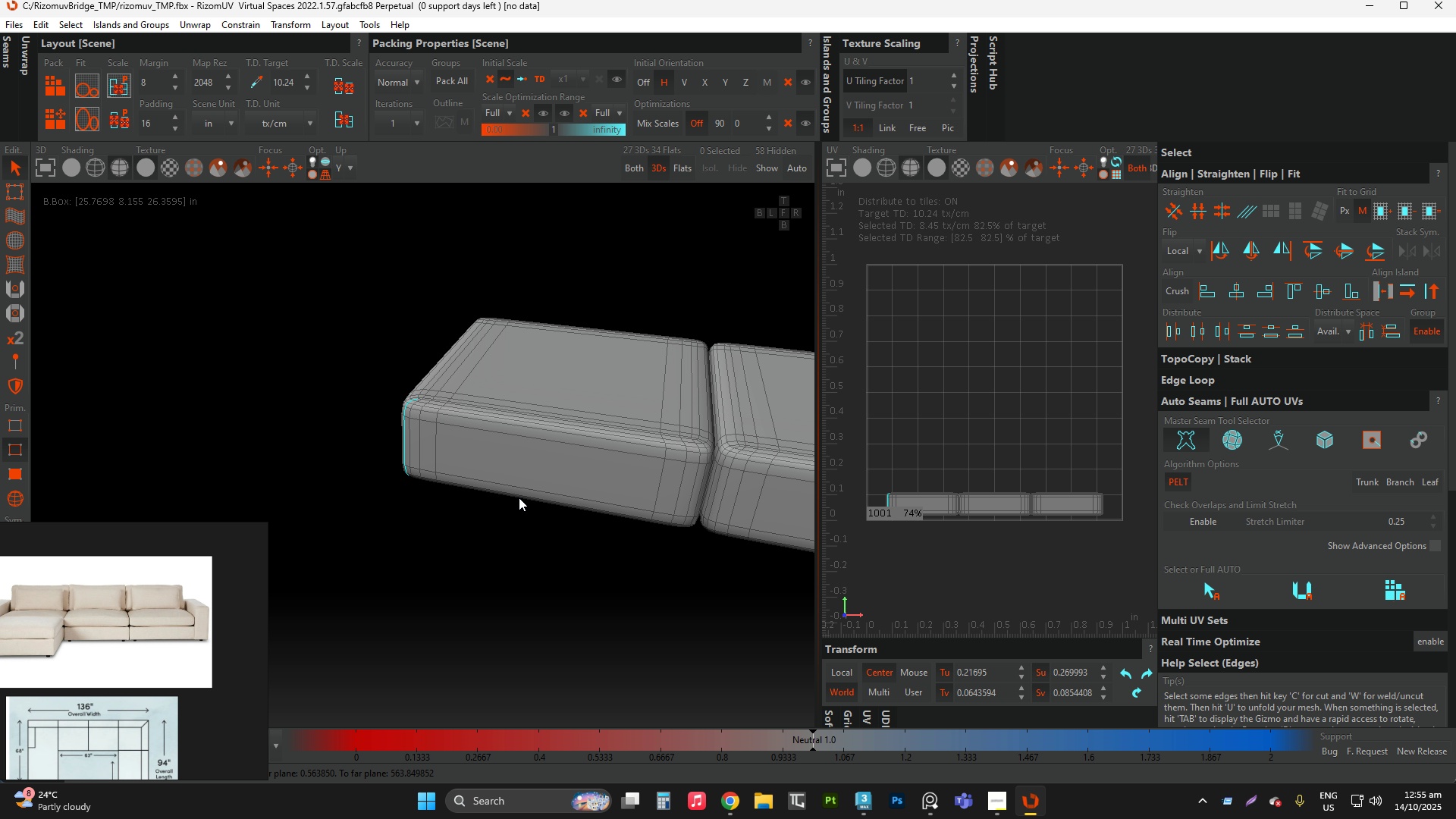 
scroll: coordinate [613, 485], scroll_direction: up, amount: 3.0
 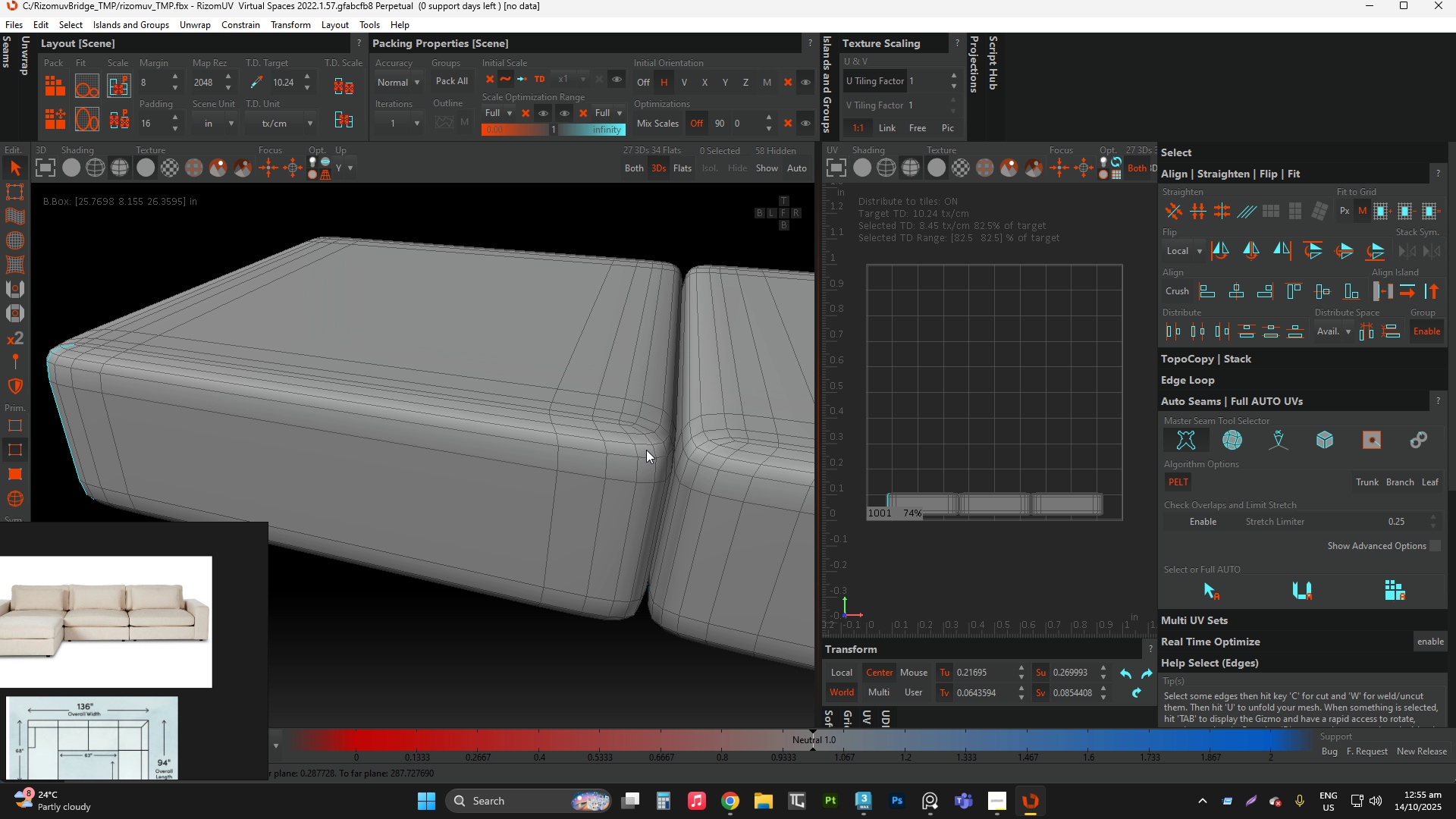 
hold_key(key=ControlLeft, duration=0.99)
left_click([653, 450])
 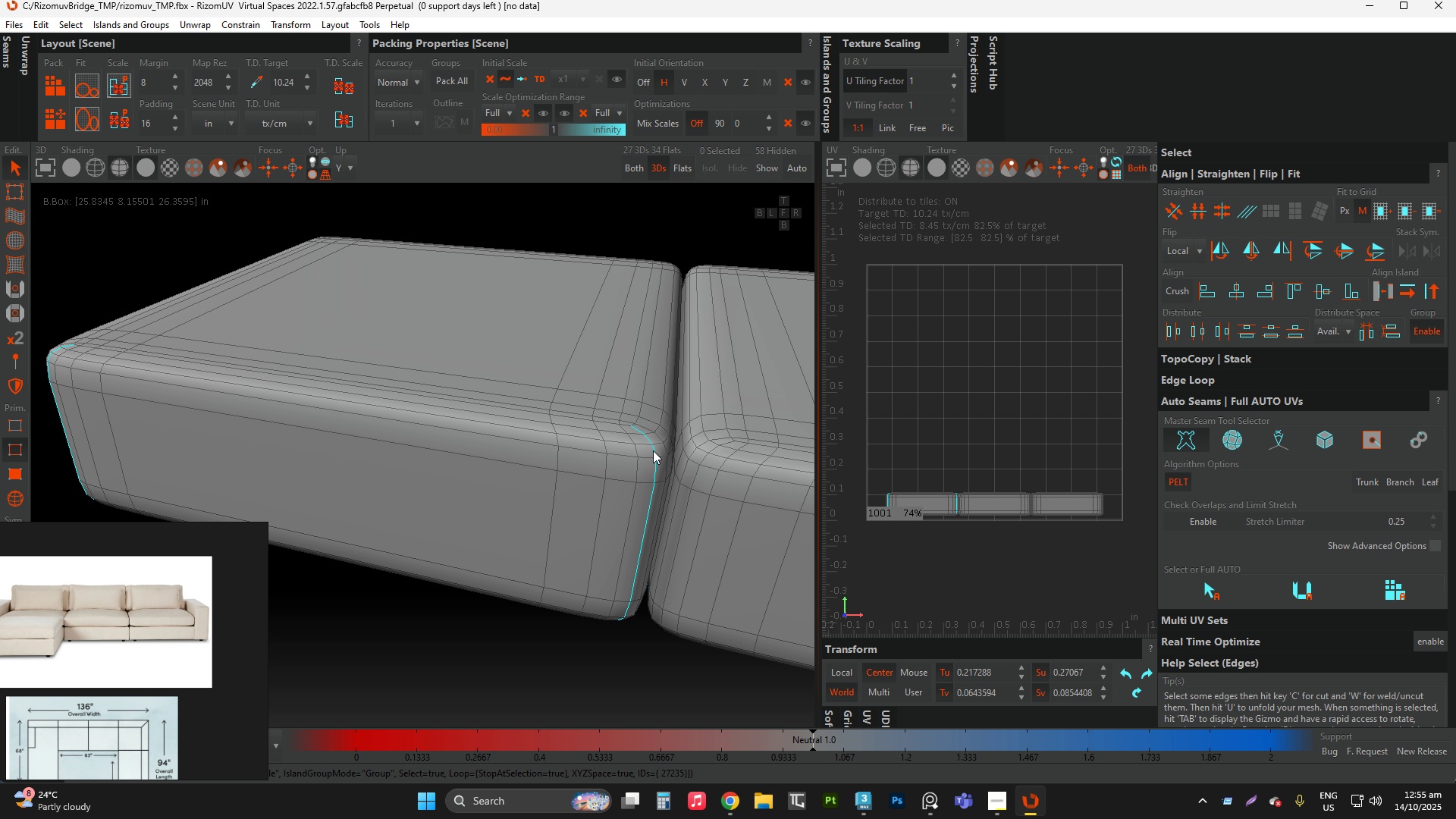 
double_click([653, 450])
 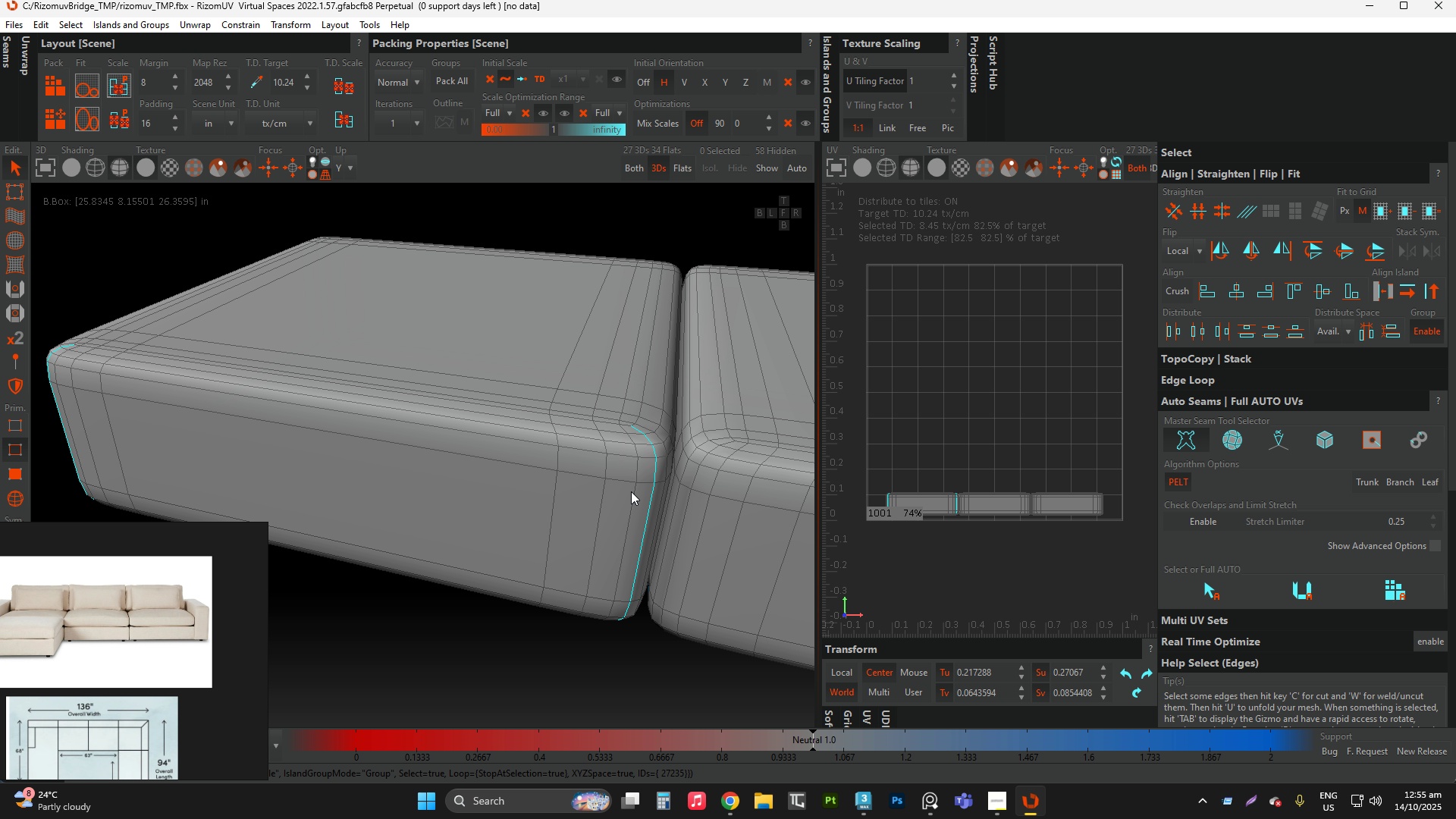 
scroll: coordinate [628, 500], scroll_direction: down, amount: 5.0
 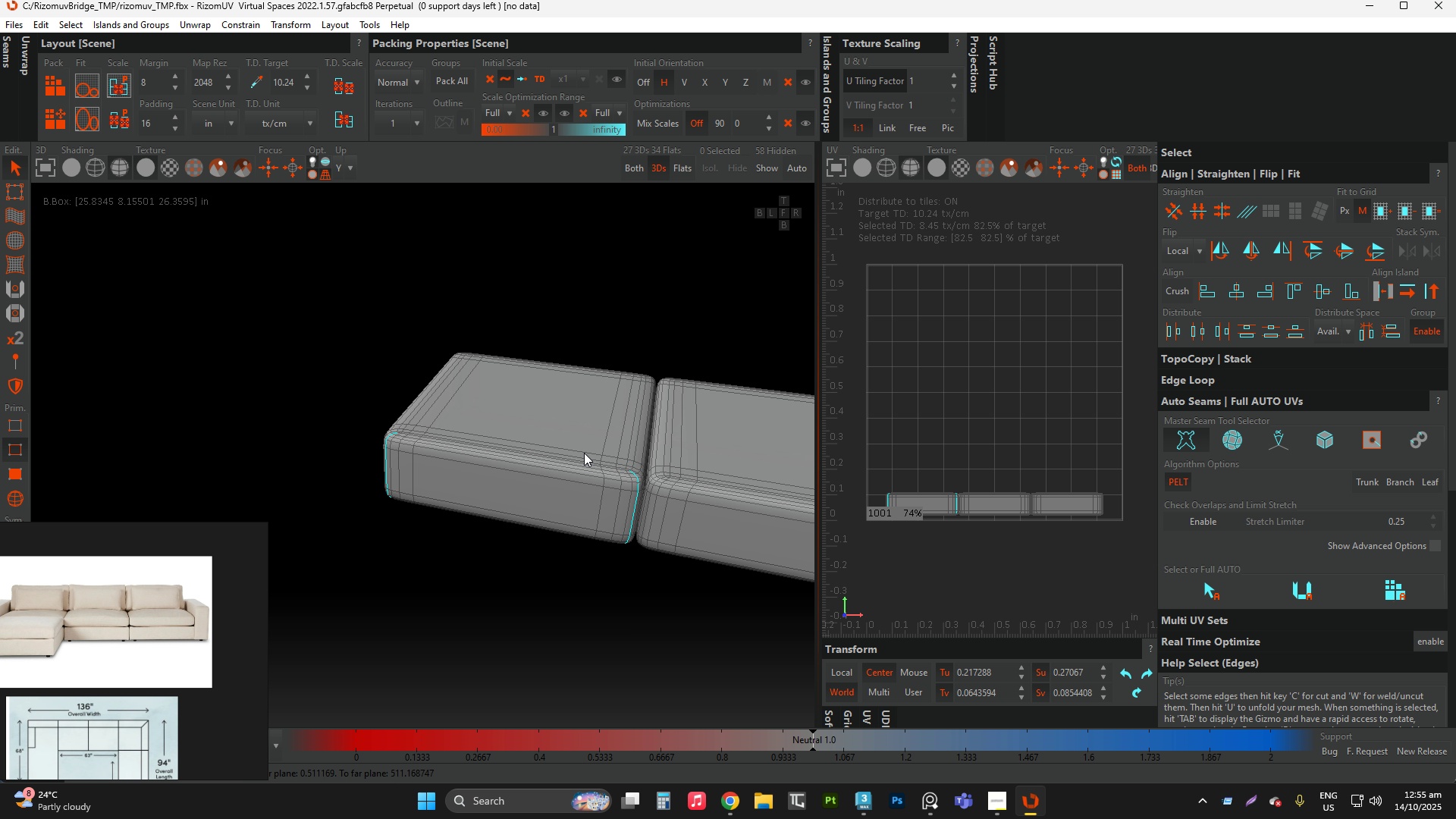 
hold_key(key=AltLeft, duration=0.86)
left_click_drag(start_coordinate=[556, 431], to_coordinate=[855, 433])
 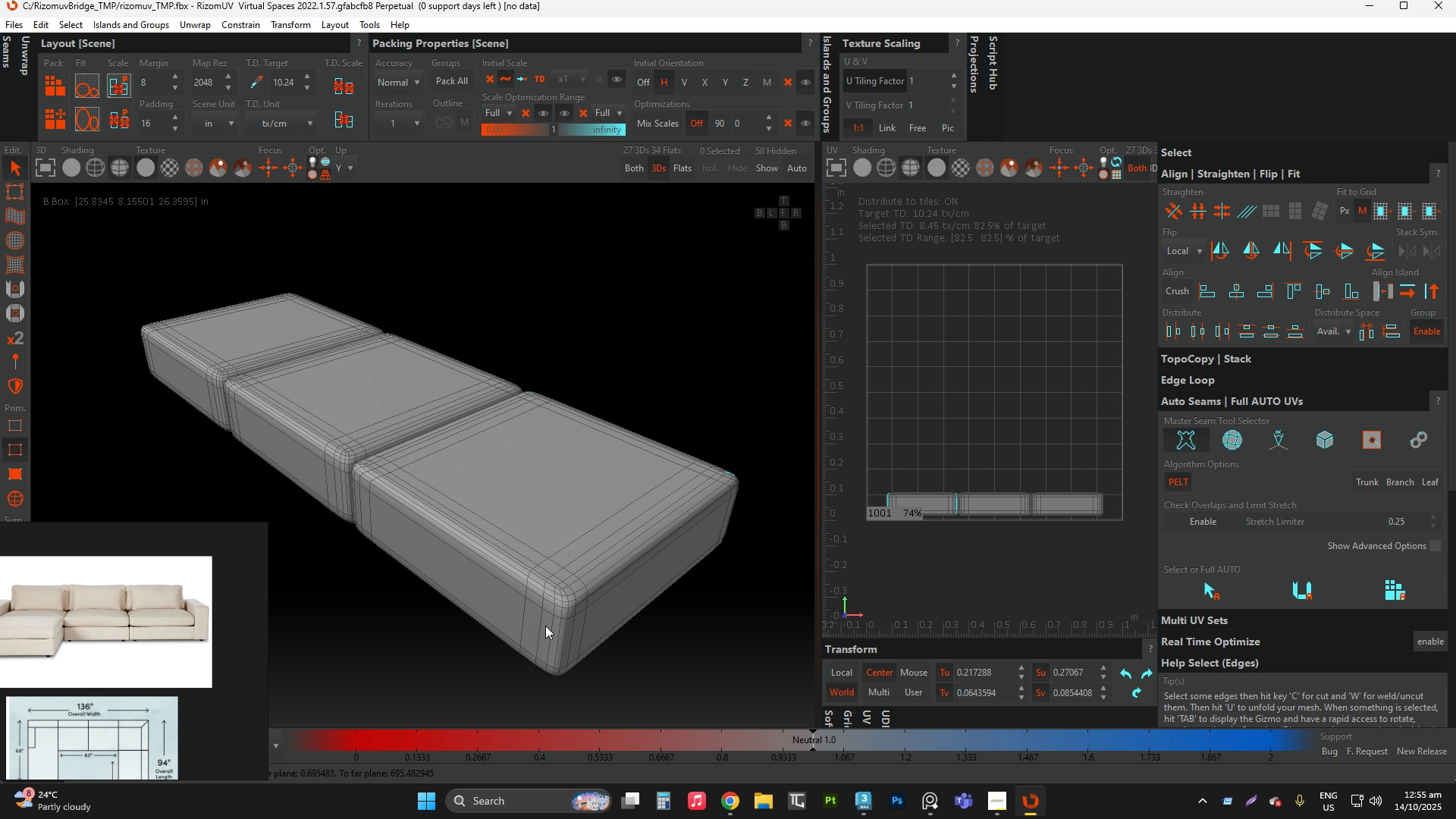 
scroll: coordinate [549, 599], scroll_direction: up, amount: 4.0
 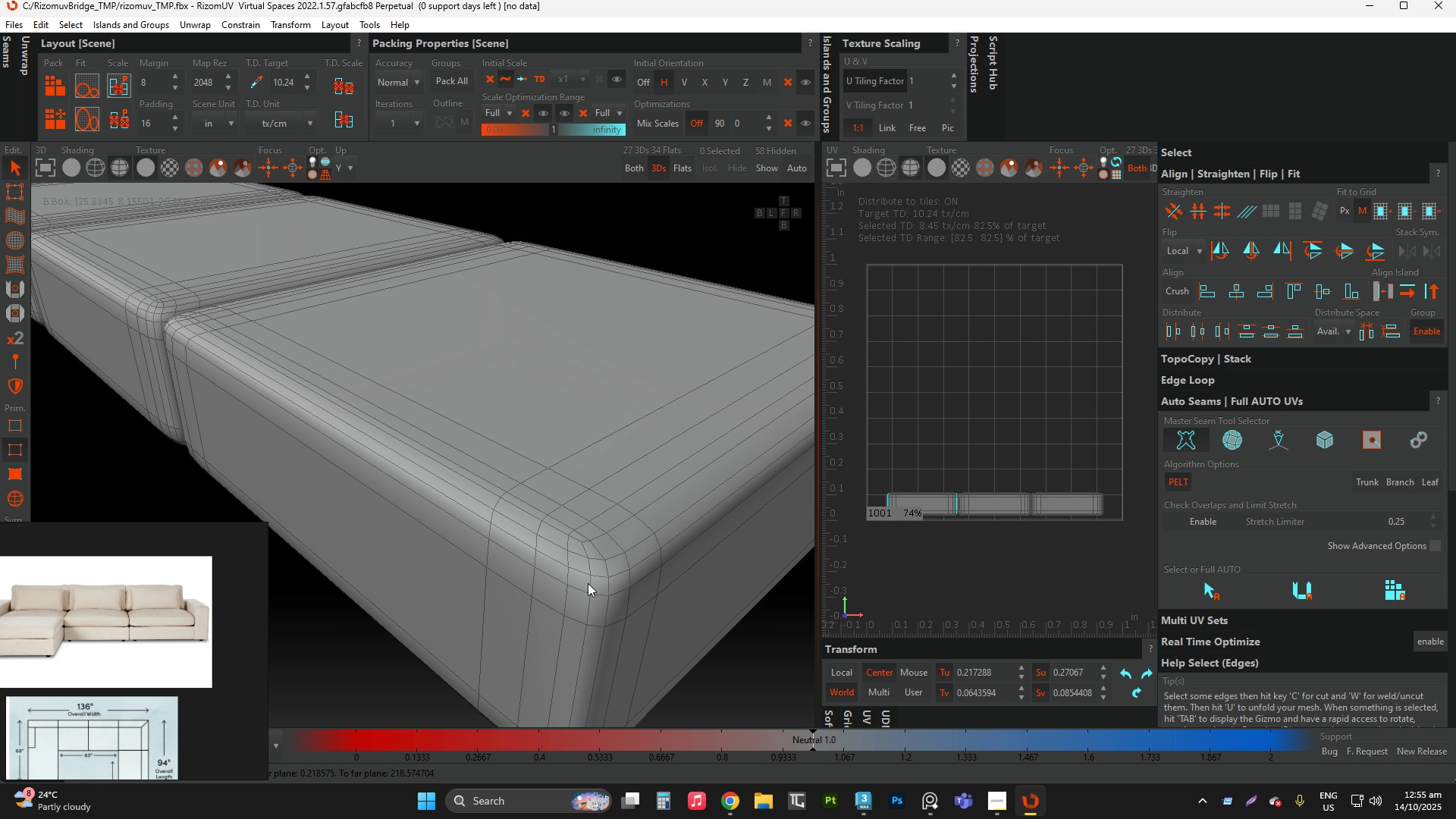 
hold_key(key=ControlLeft, duration=0.8)
left_click([591, 603])
 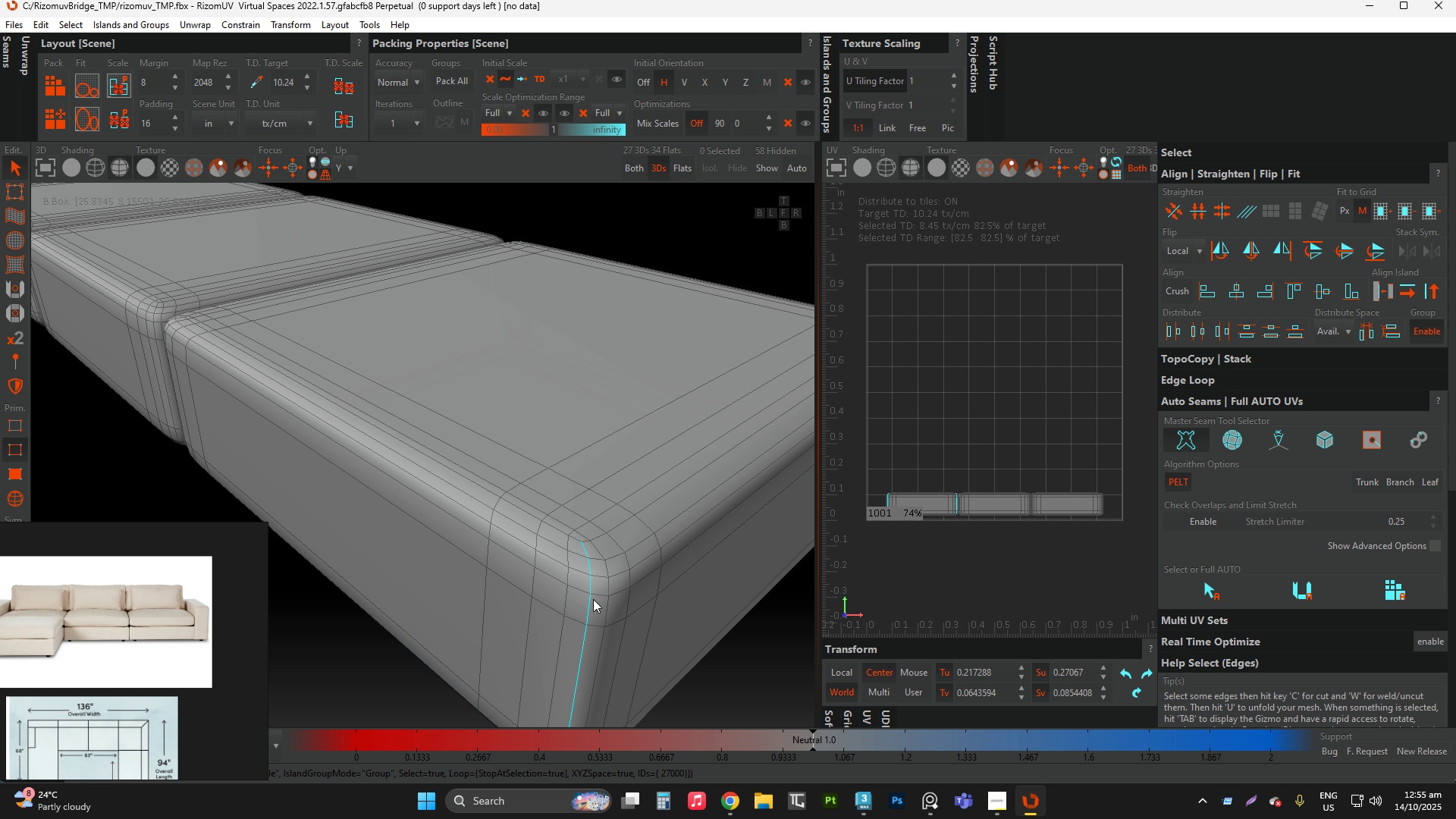 
double_click([591, 603])
 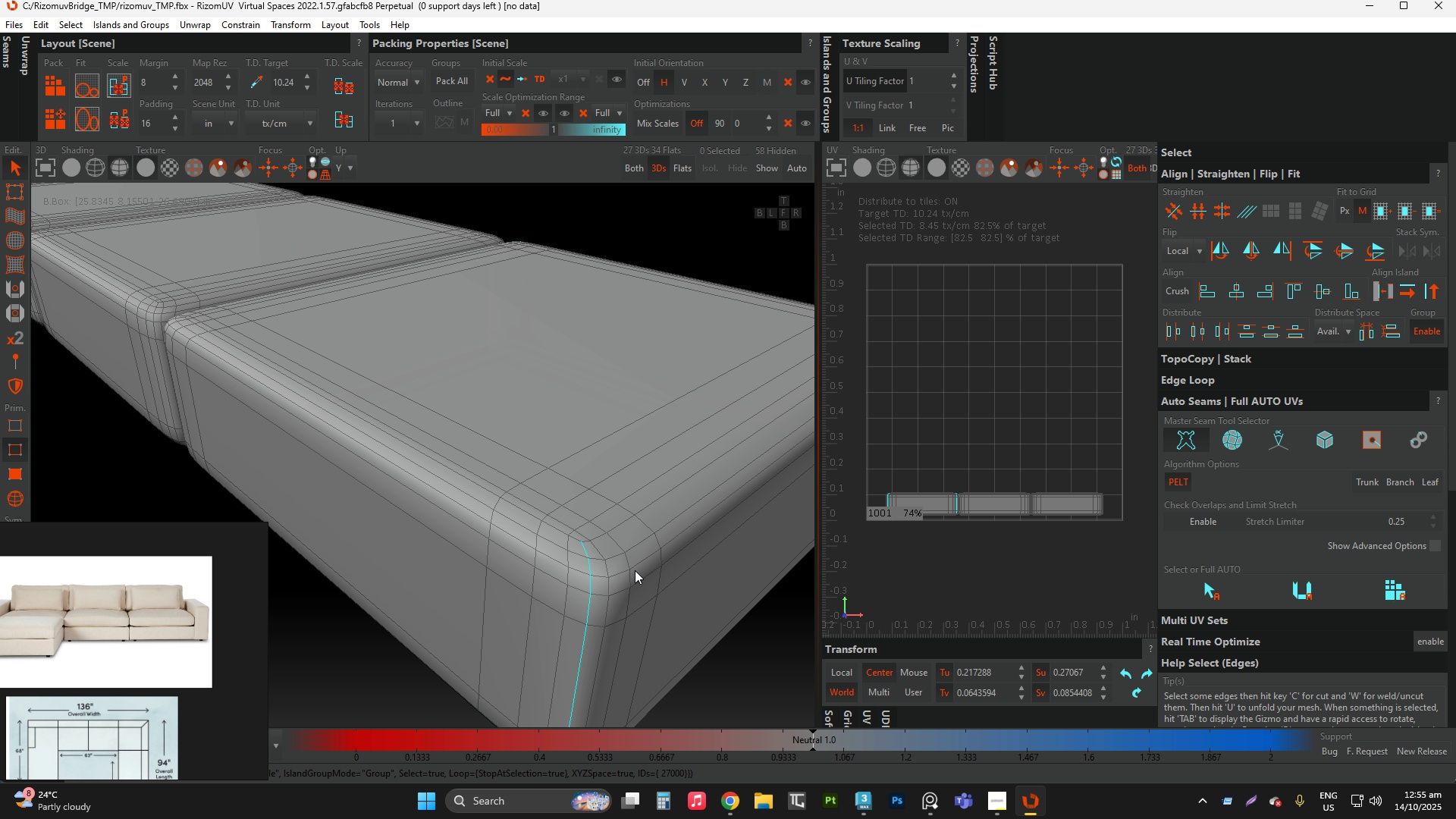 
scroll: coordinate [649, 565], scroll_direction: down, amount: 5.0
 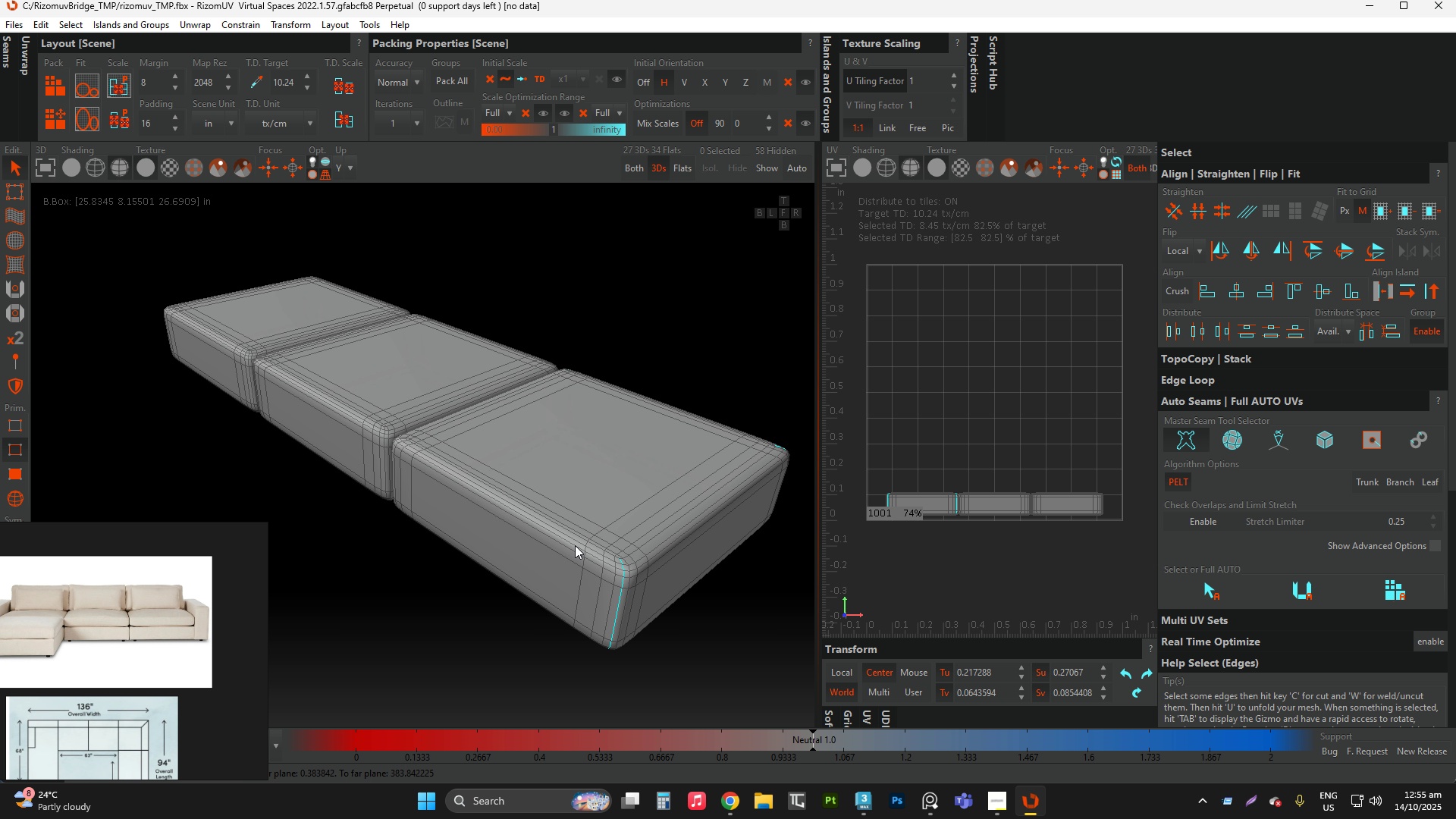 
hold_key(key=AltLeft, duration=0.62)
left_click_drag(start_coordinate=[529, 522], to_coordinate=[699, 516])
 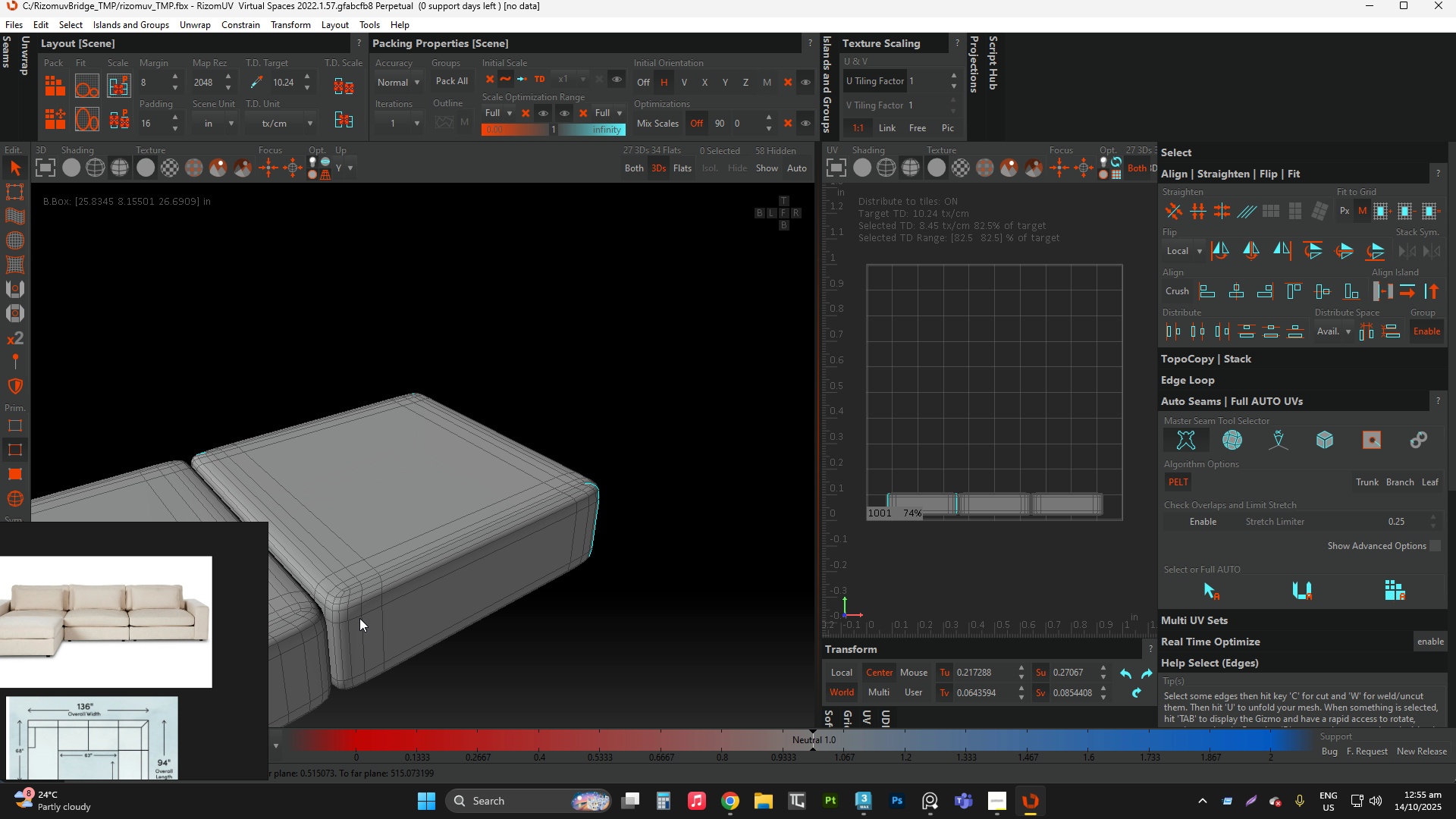 
scroll: coordinate [362, 623], scroll_direction: up, amount: 3.0
 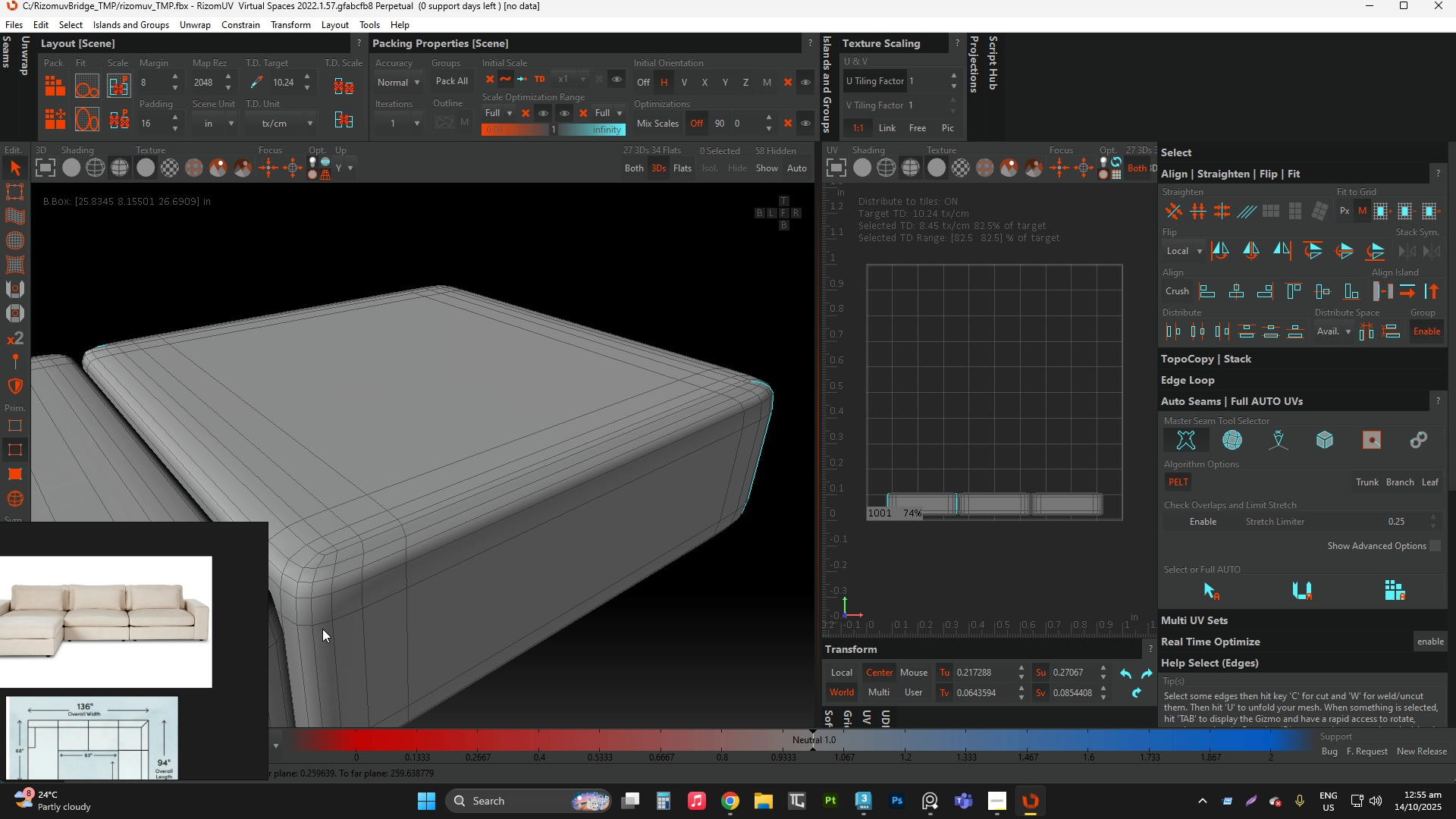 
hold_key(key=ControlLeft, duration=0.69)
left_click([312, 615])
 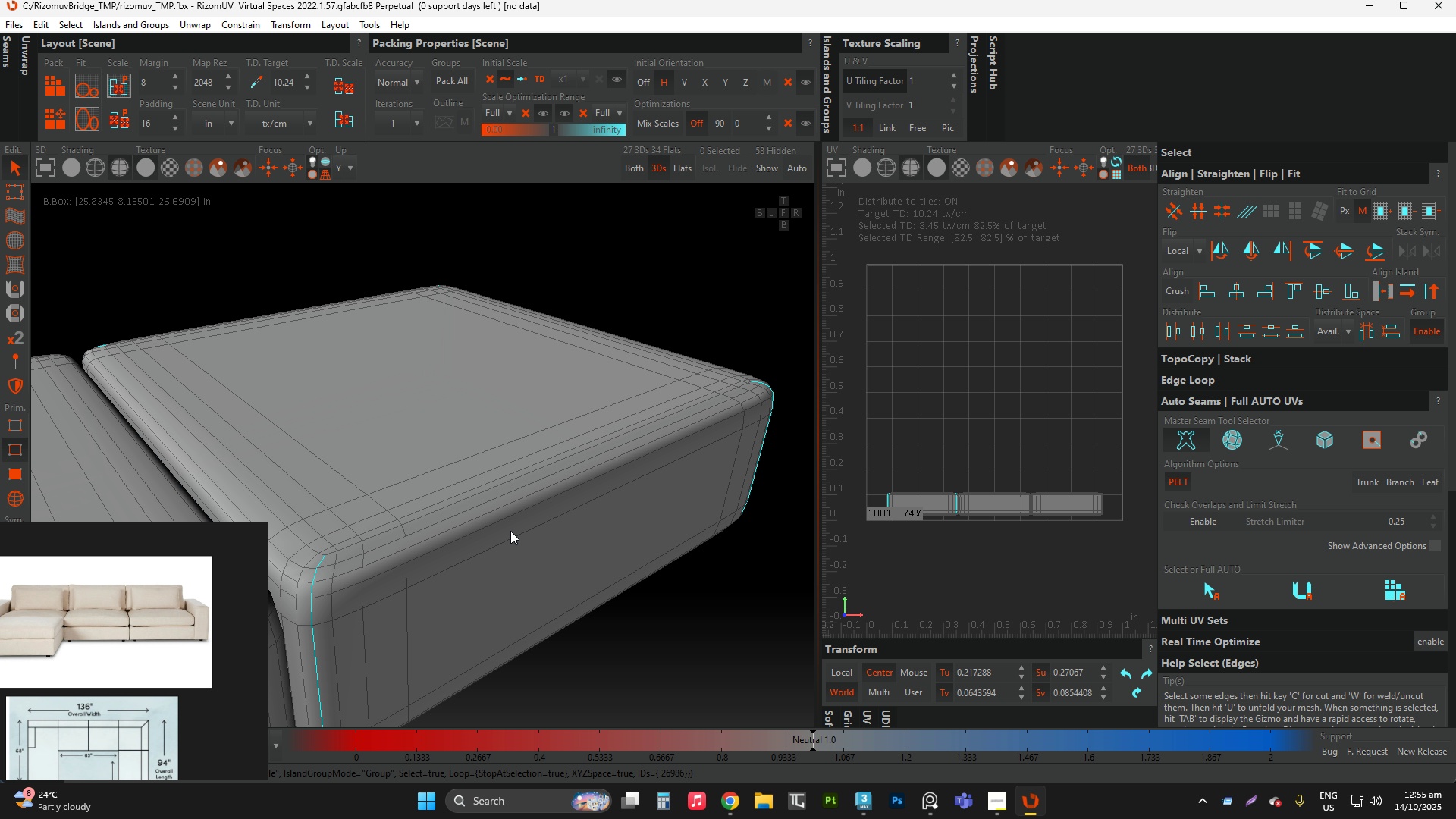 
scroll: coordinate [619, 497], scroll_direction: down, amount: 7.0
 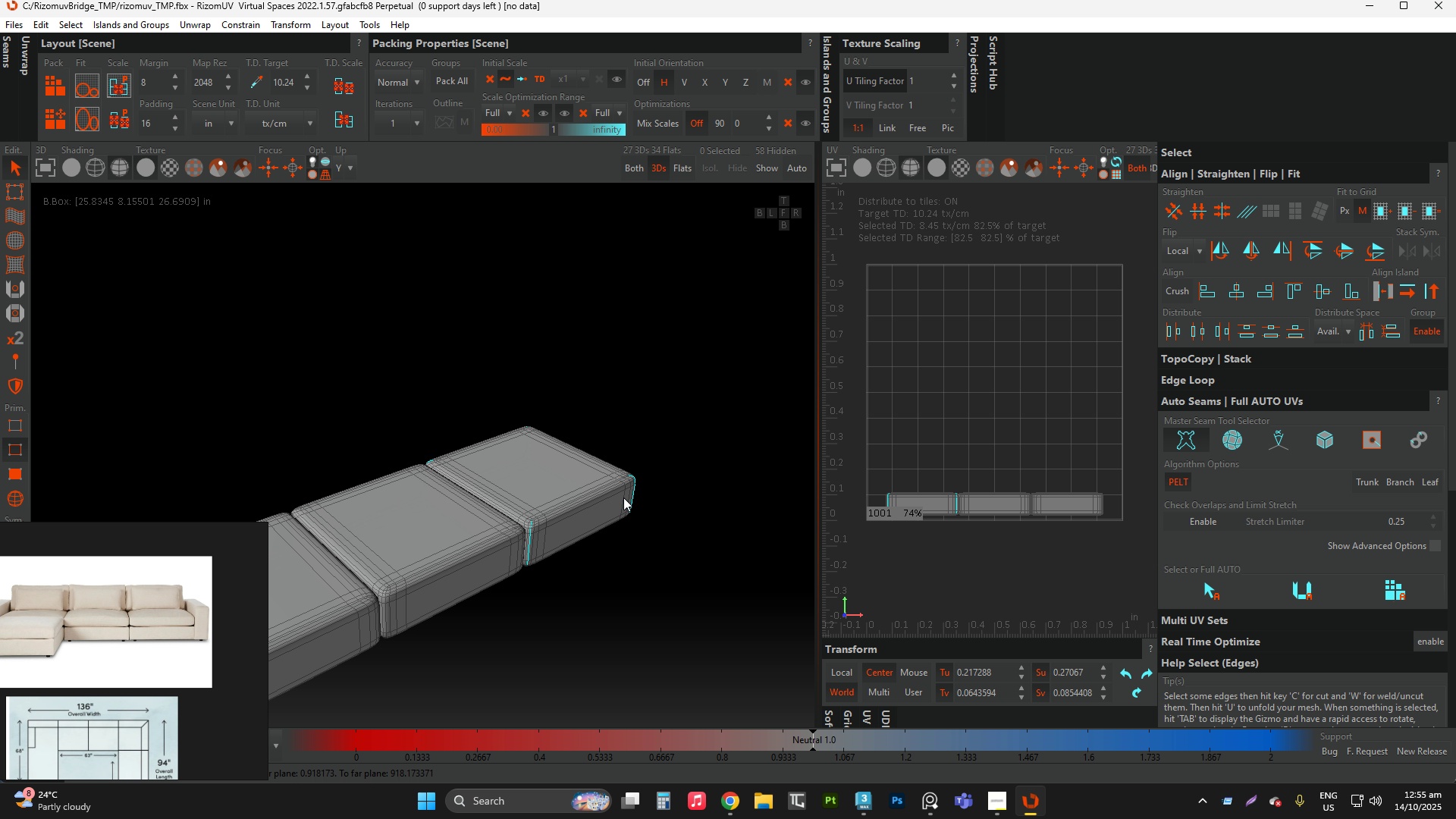 
key(Alt+C)
 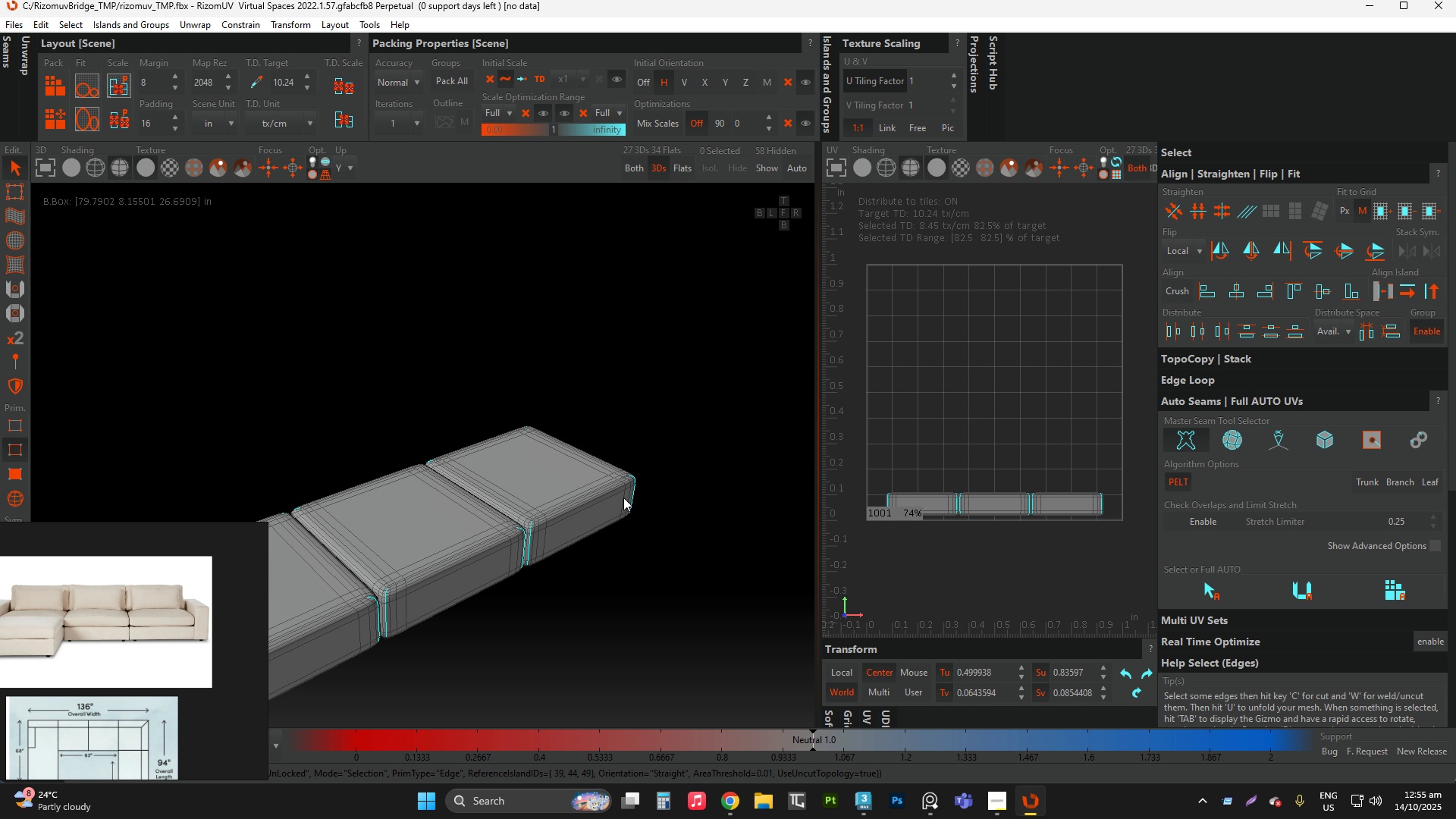 
key(C)
 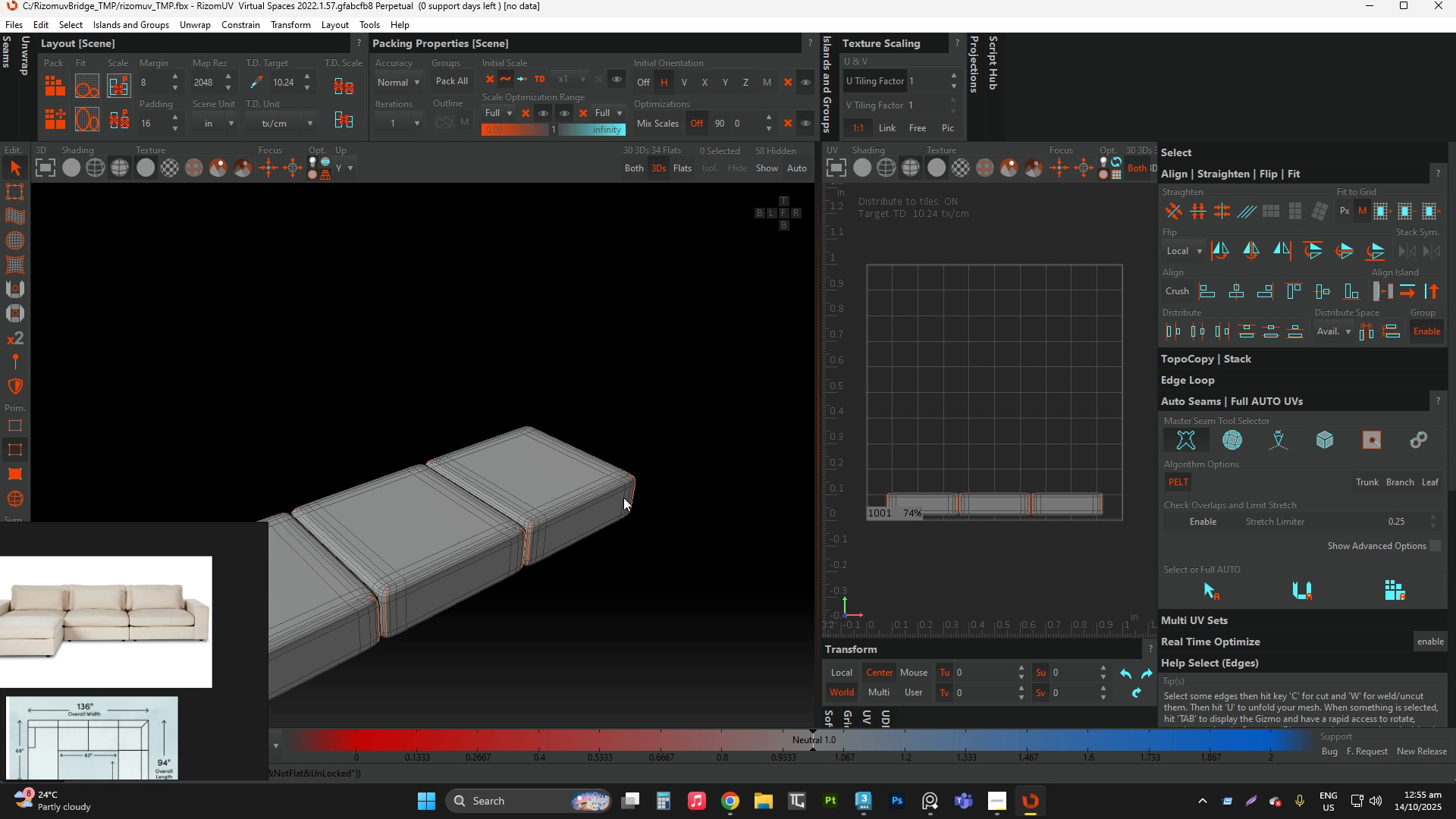 
key(F4)
 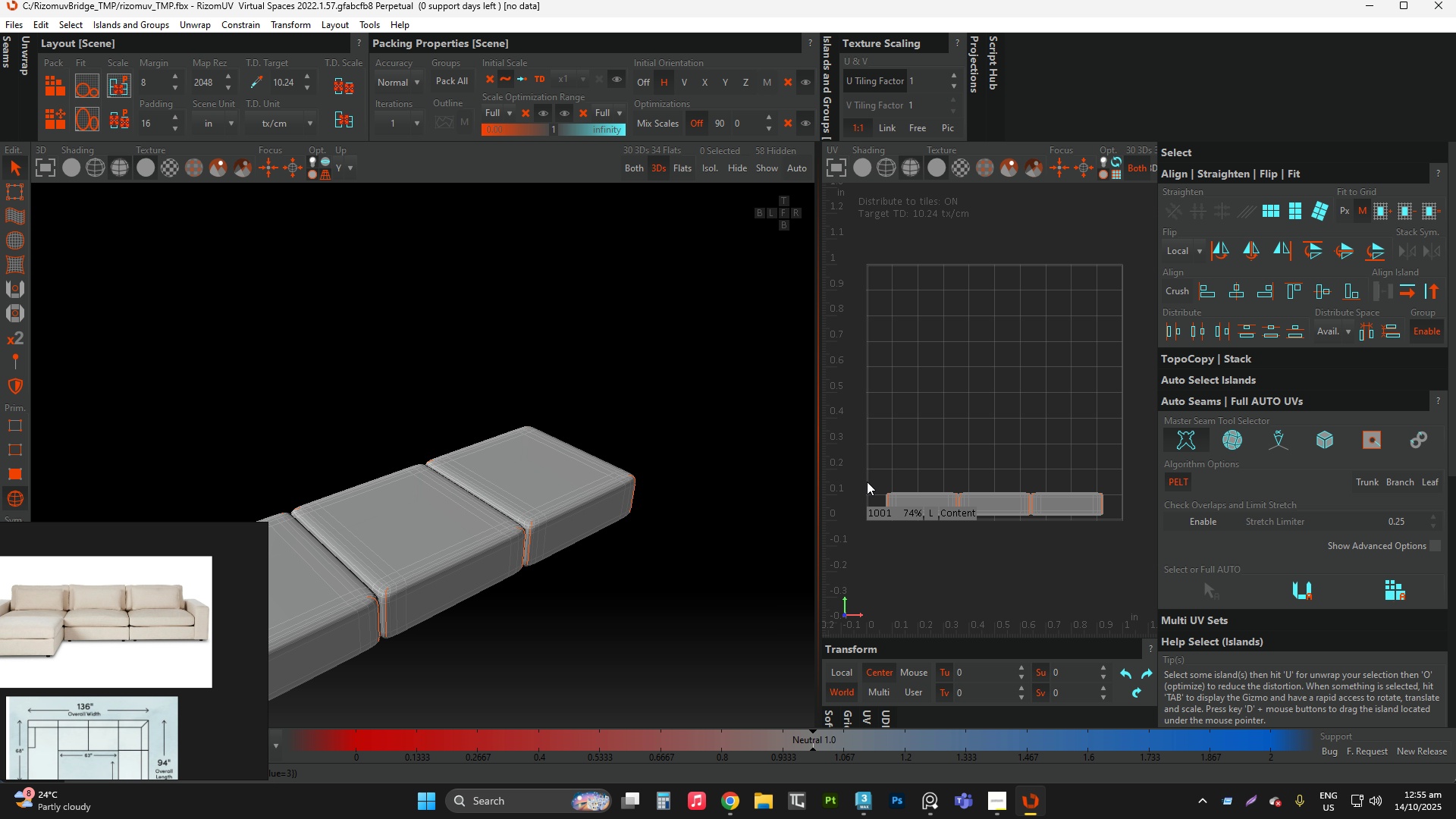 
key(Control+ControlLeft)
 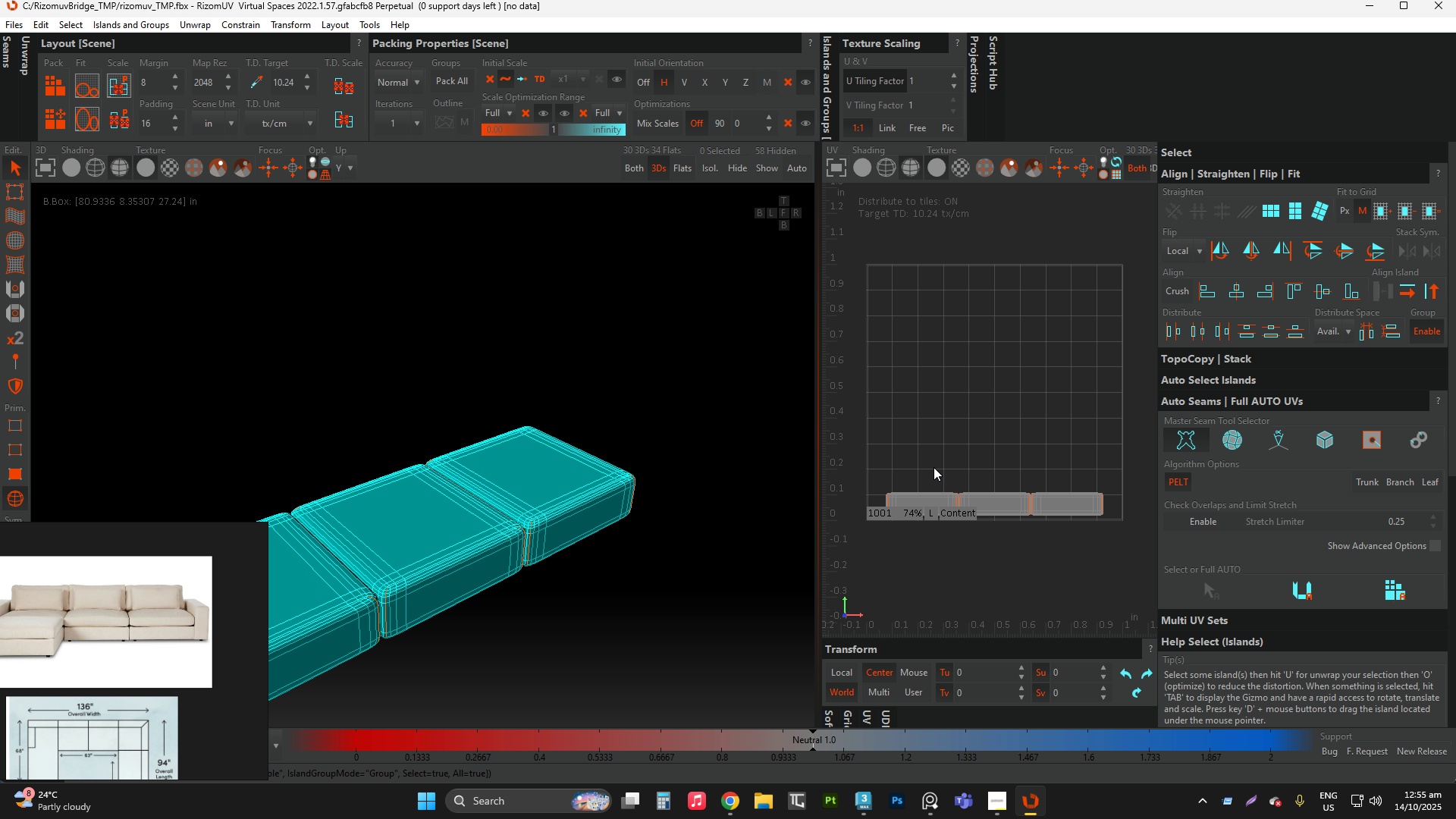 
key(Control+A)
 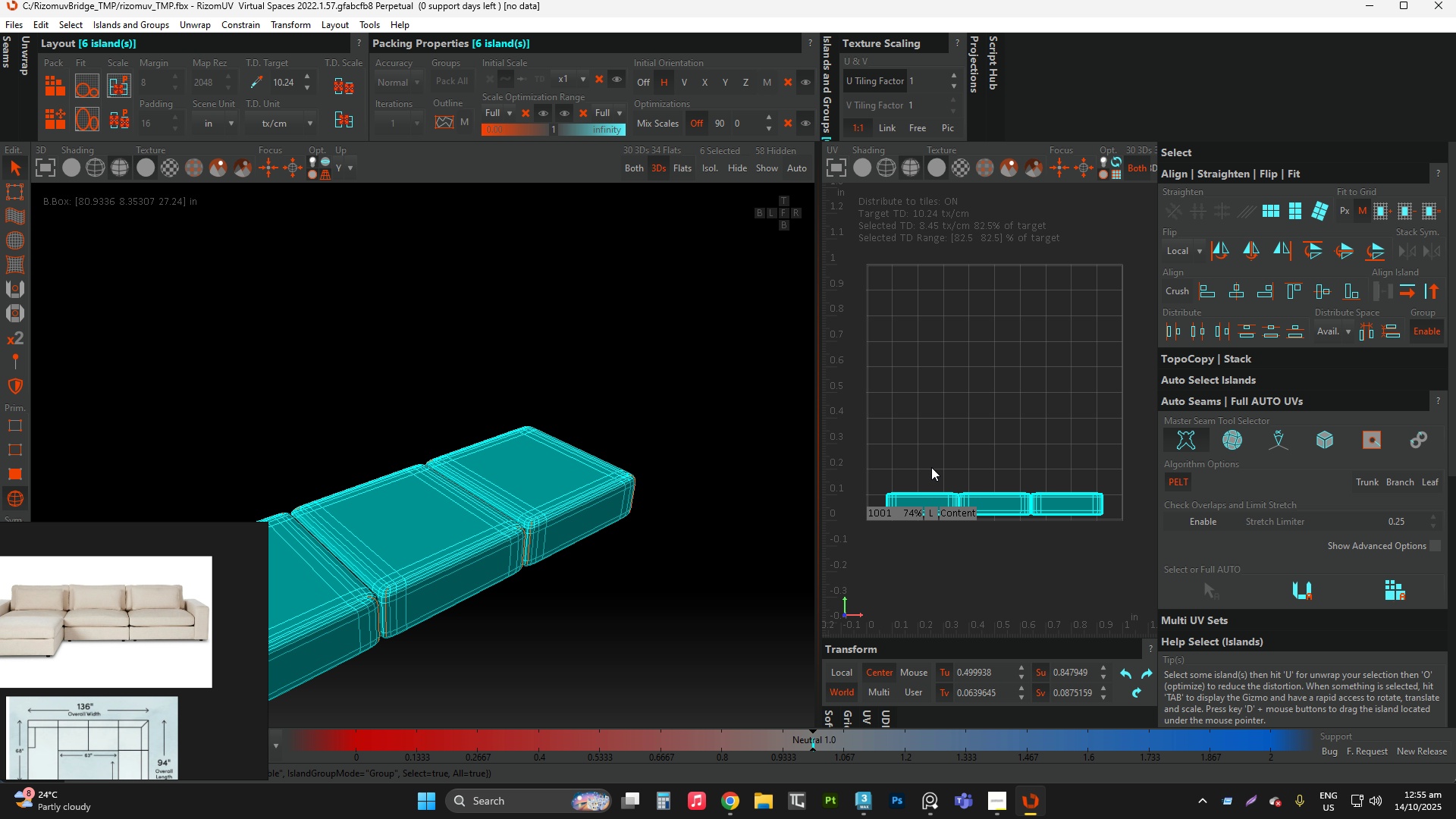 
type(up)
 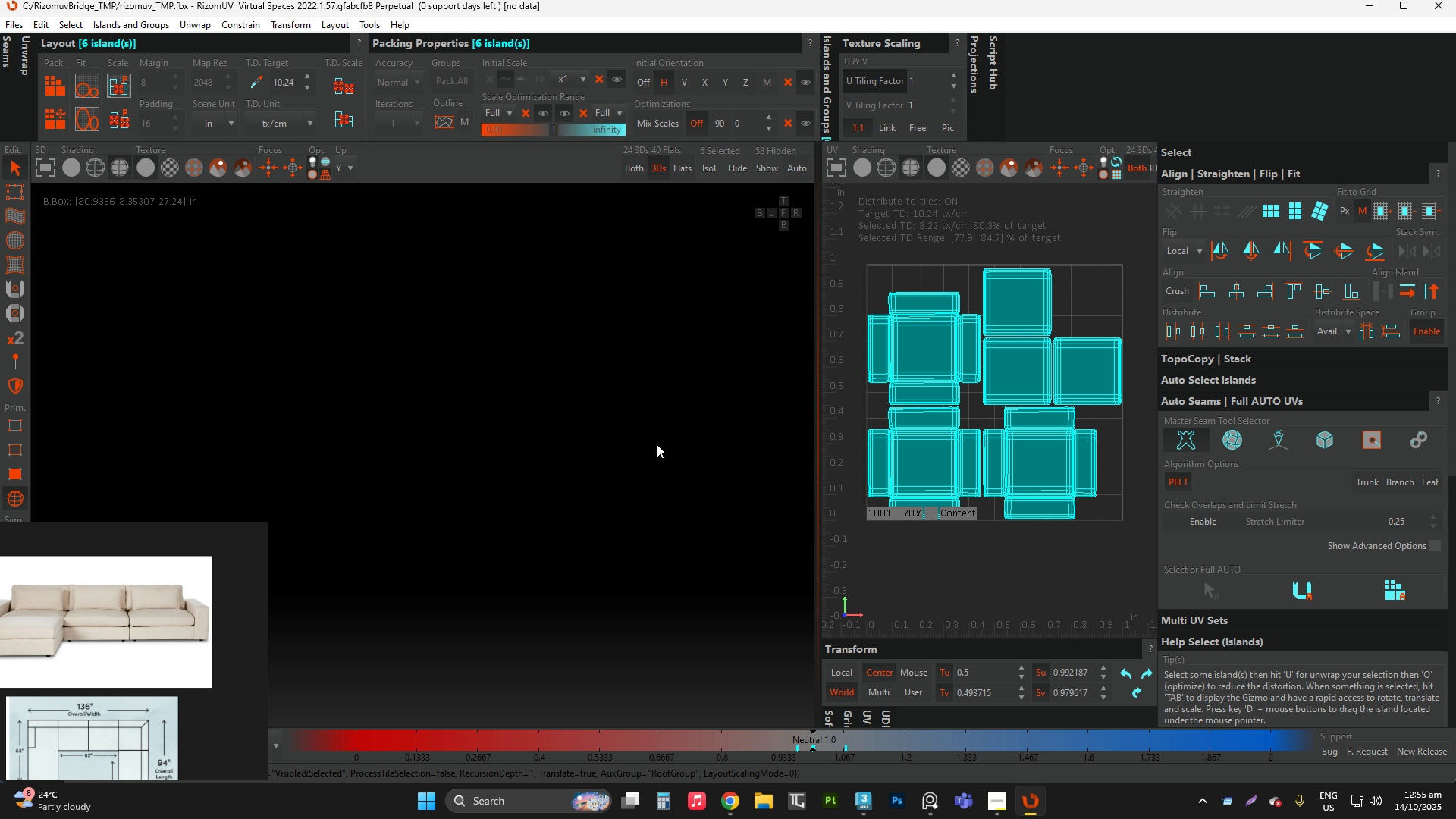 
left_click([657, 444])
 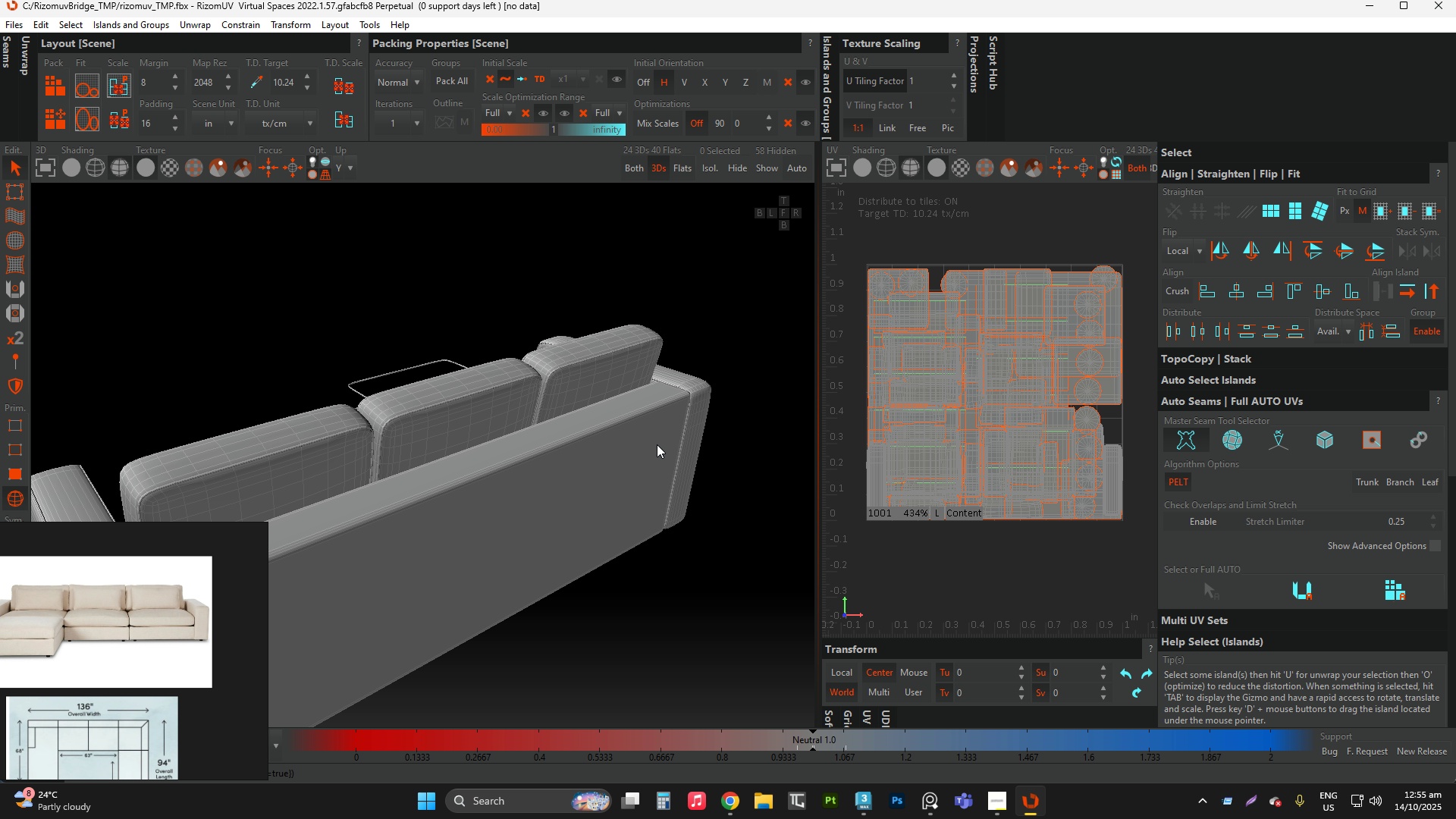 
type(yf)
 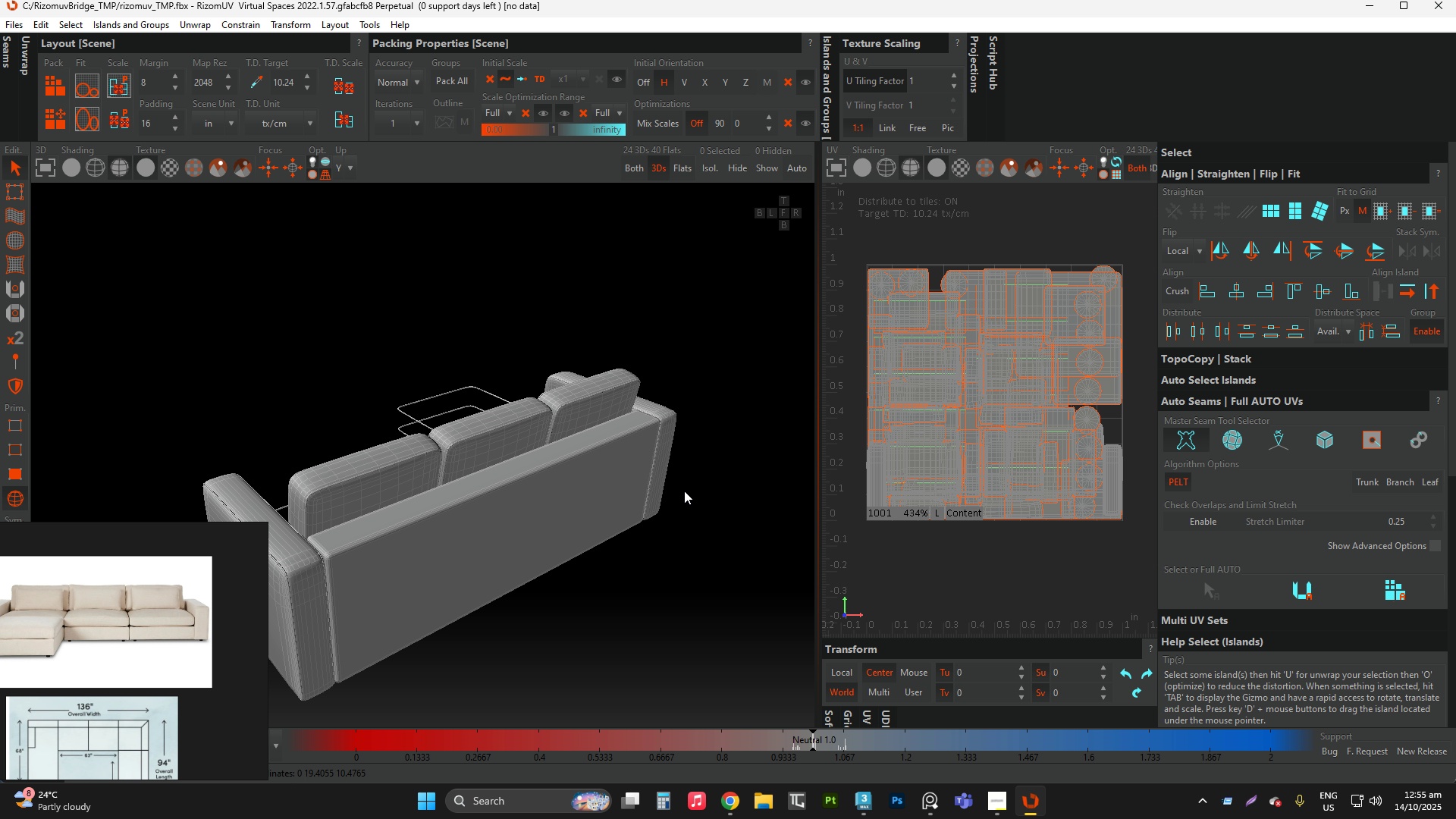 
scroll: coordinate [686, 493], scroll_direction: down, amount: 2.0
 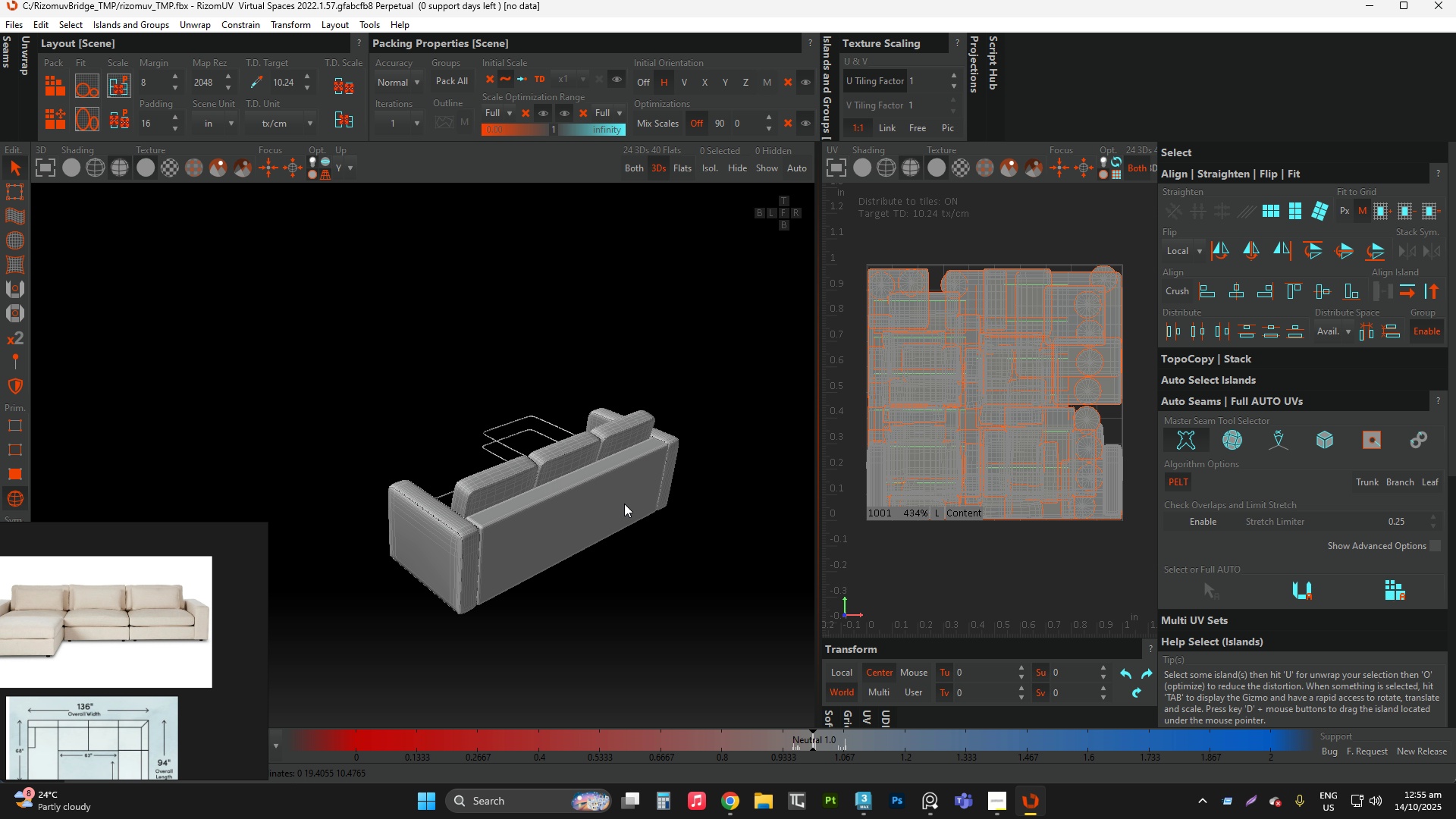 
hold_key(key=AltLeft, duration=1.53)
left_click_drag(start_coordinate=[582, 510], to_coordinate=[876, 483])
 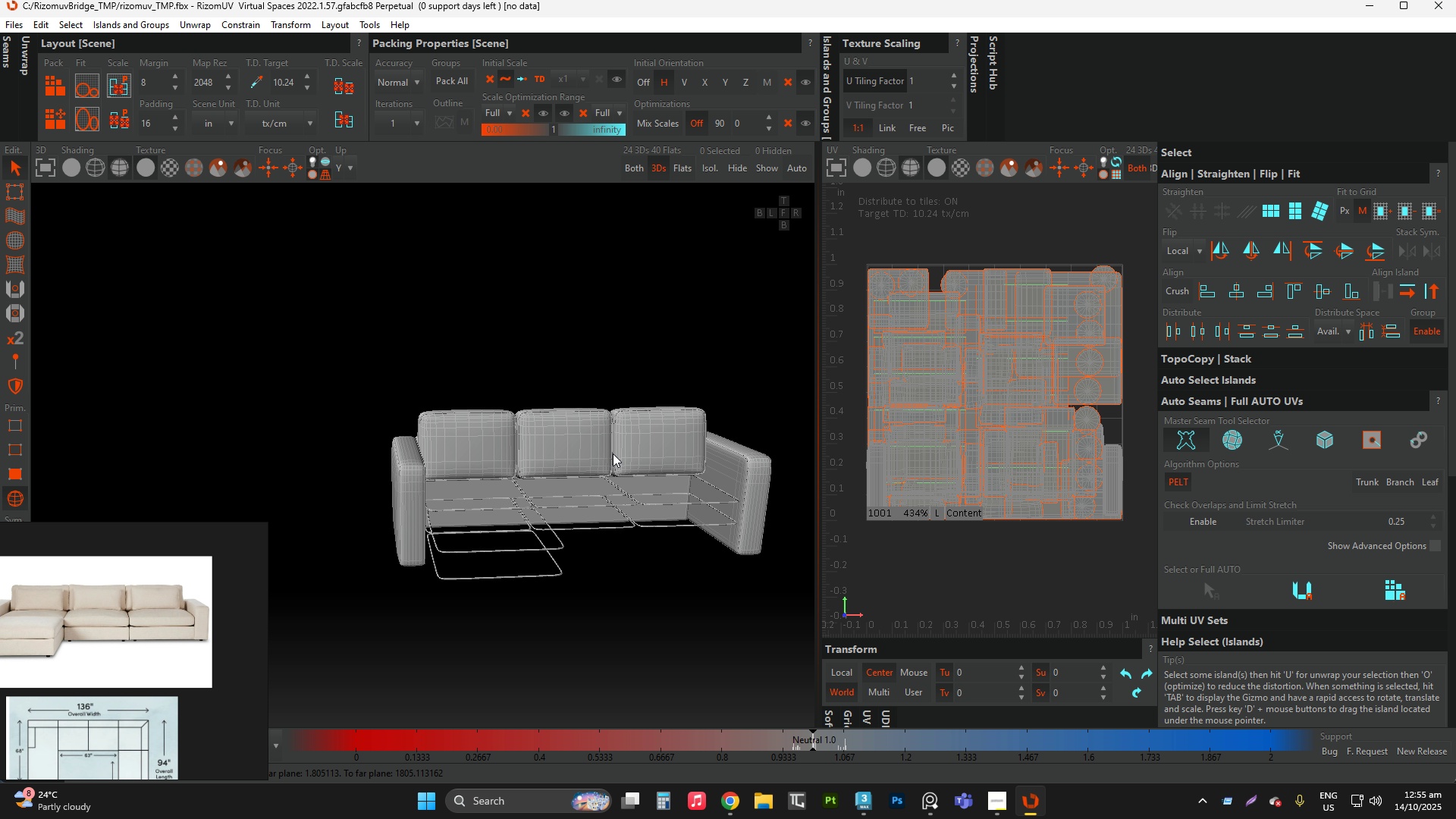 
left_click_drag(start_coordinate=[603, 472], to_coordinate=[642, 491])
 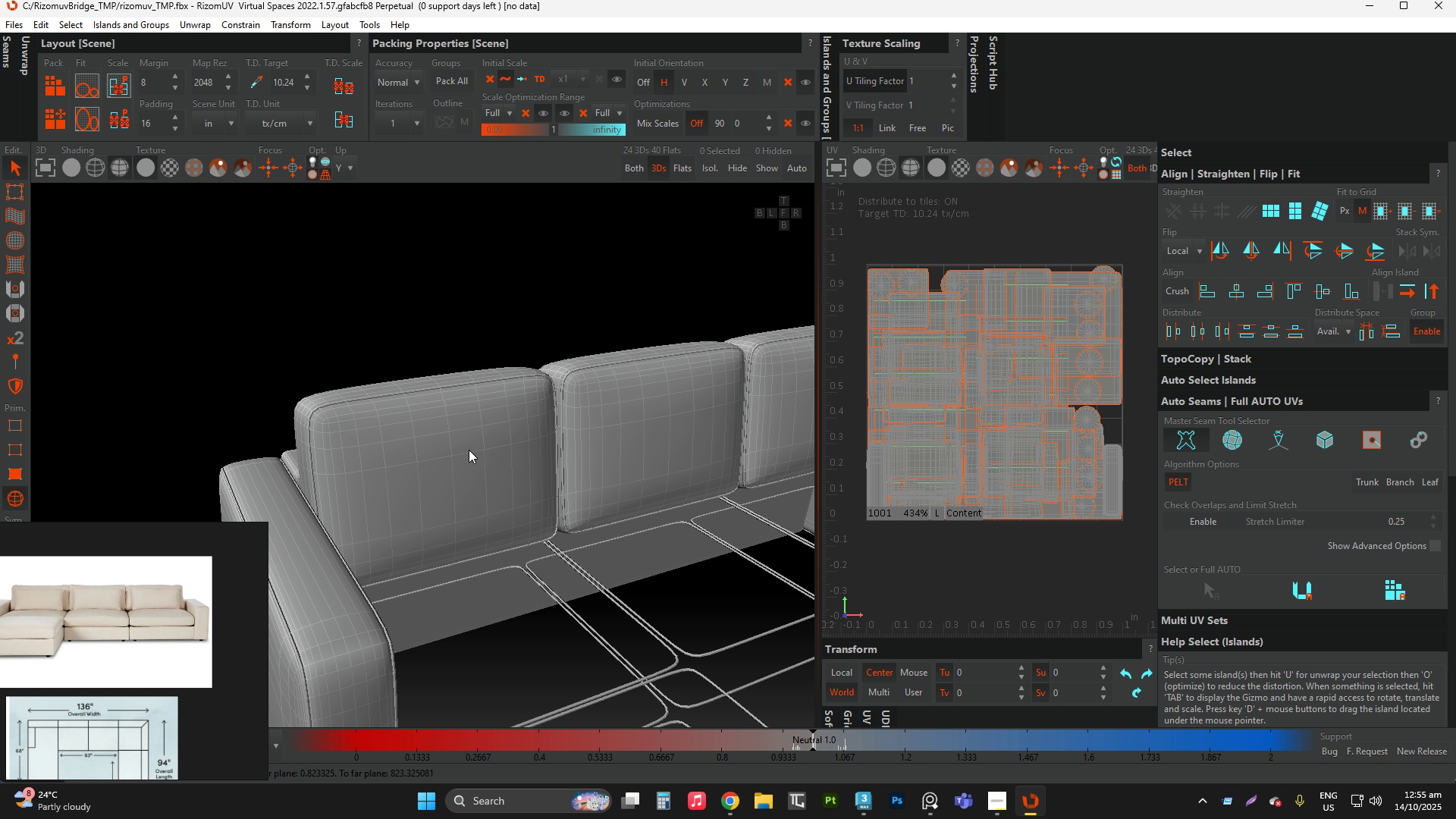 
hold_key(key=AltLeft, duration=0.34)
 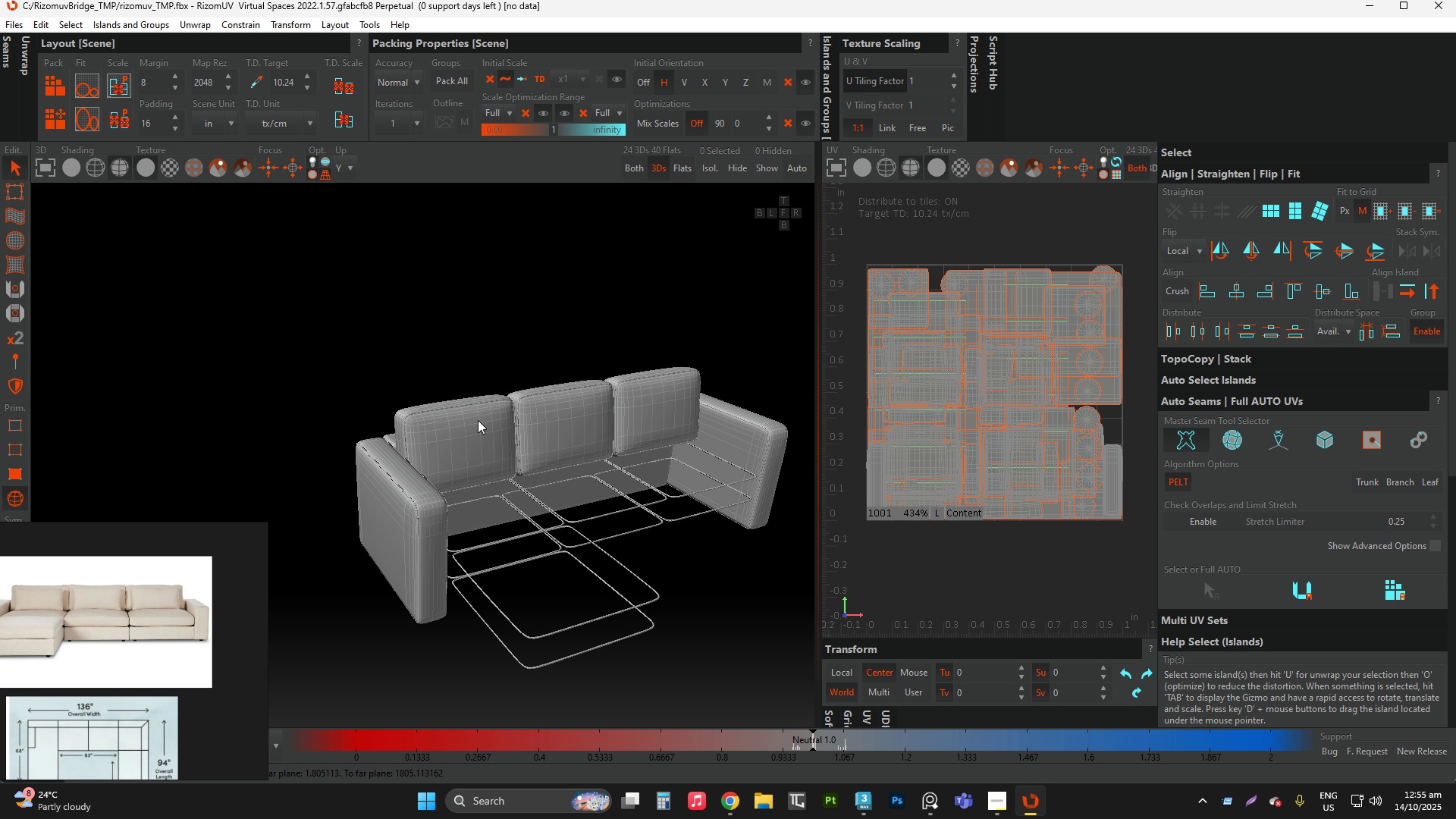 
scroll: coordinate [476, 422], scroll_direction: up, amount: 4.0
 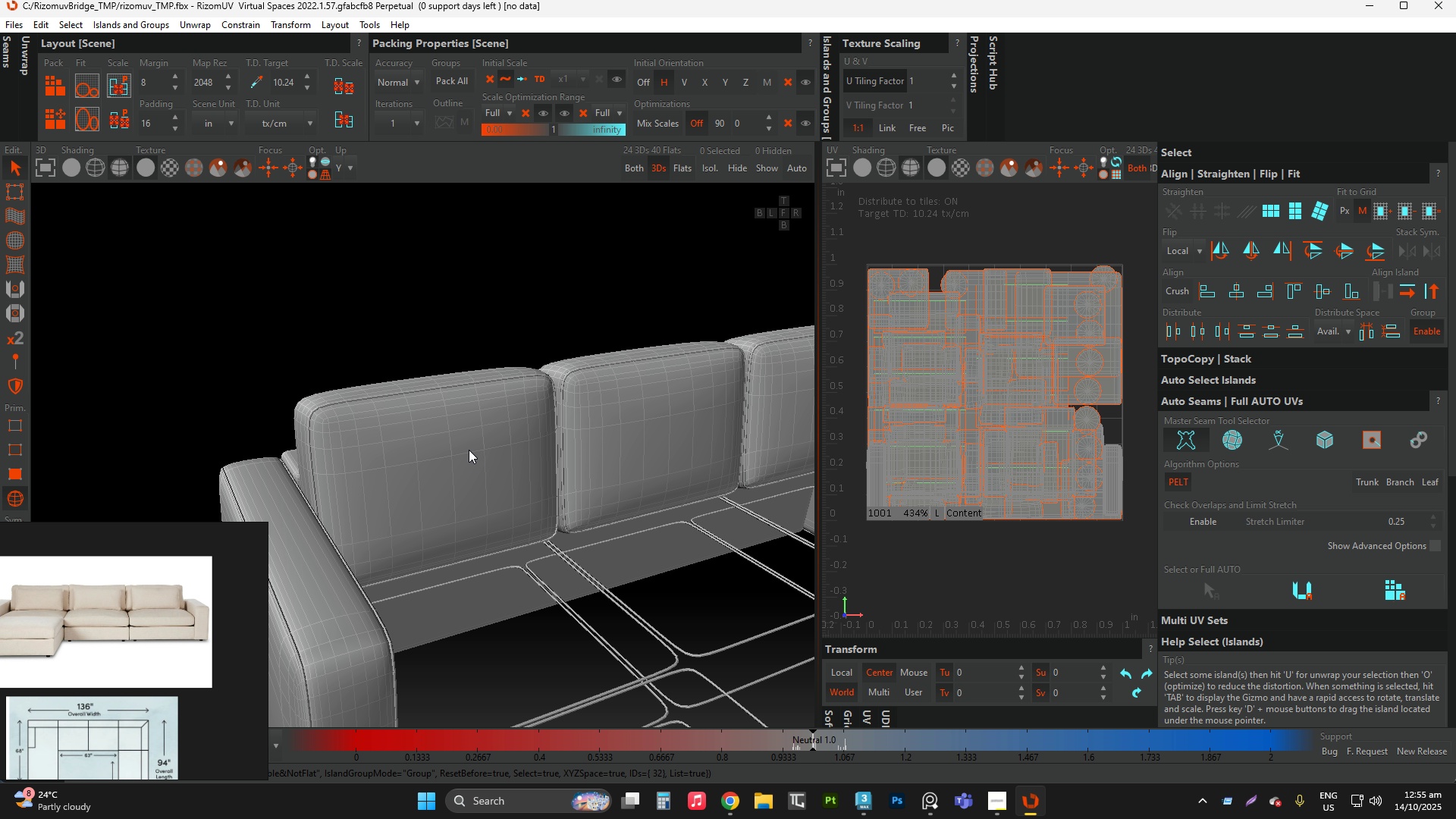 
left_click([469, 450])
 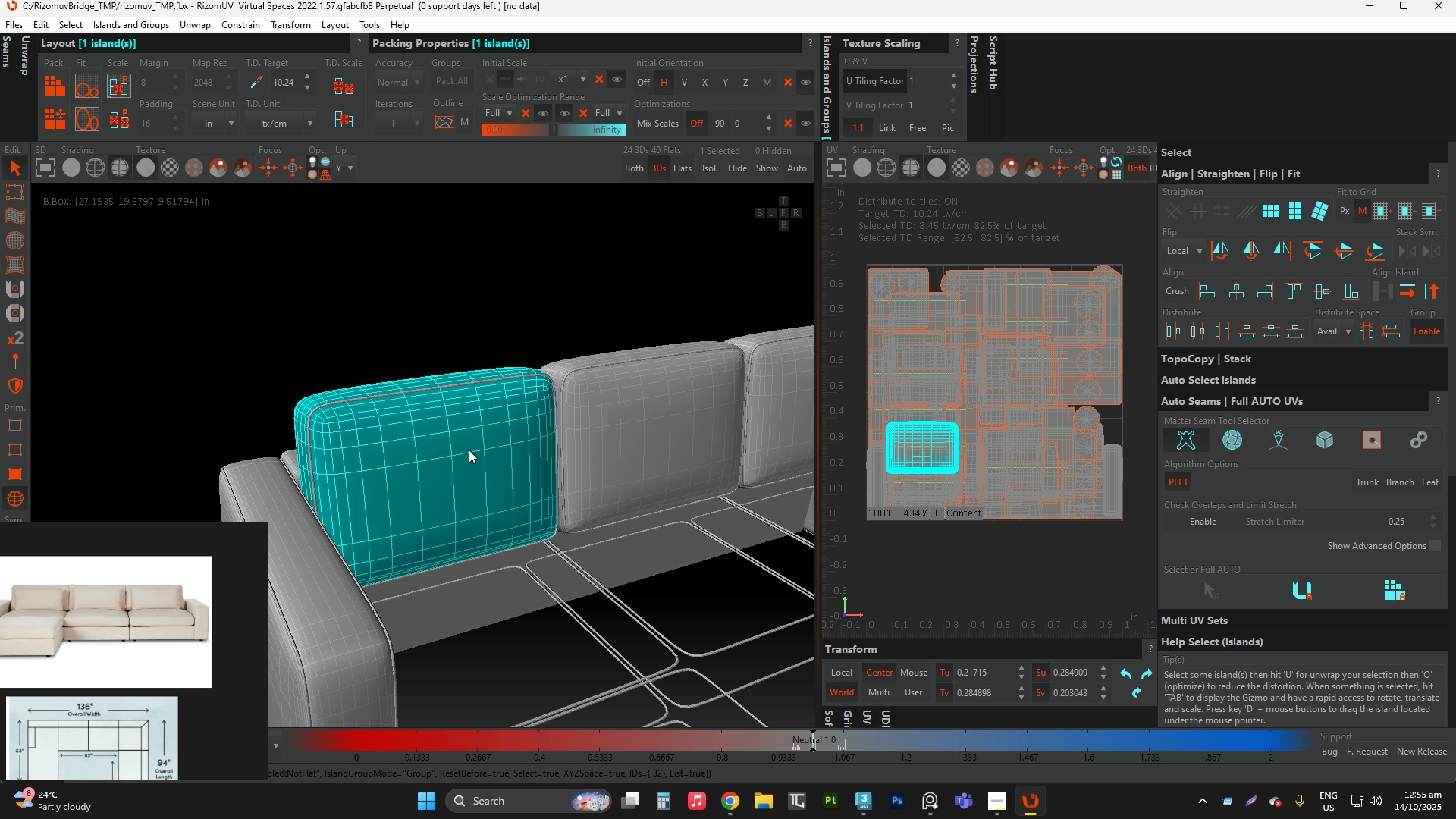 
key(Alt+AltLeft)
 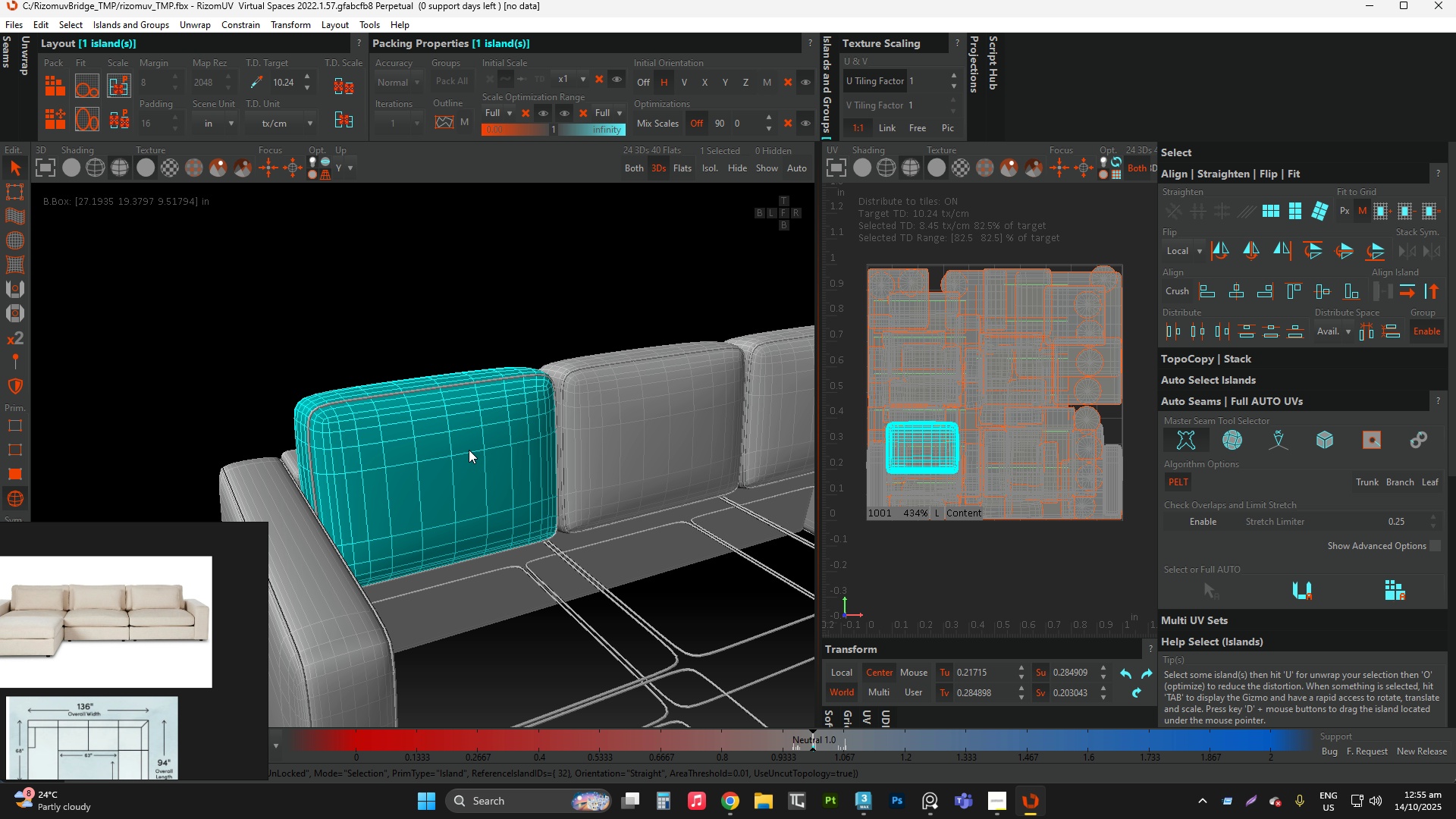 
key(Alt+C)
 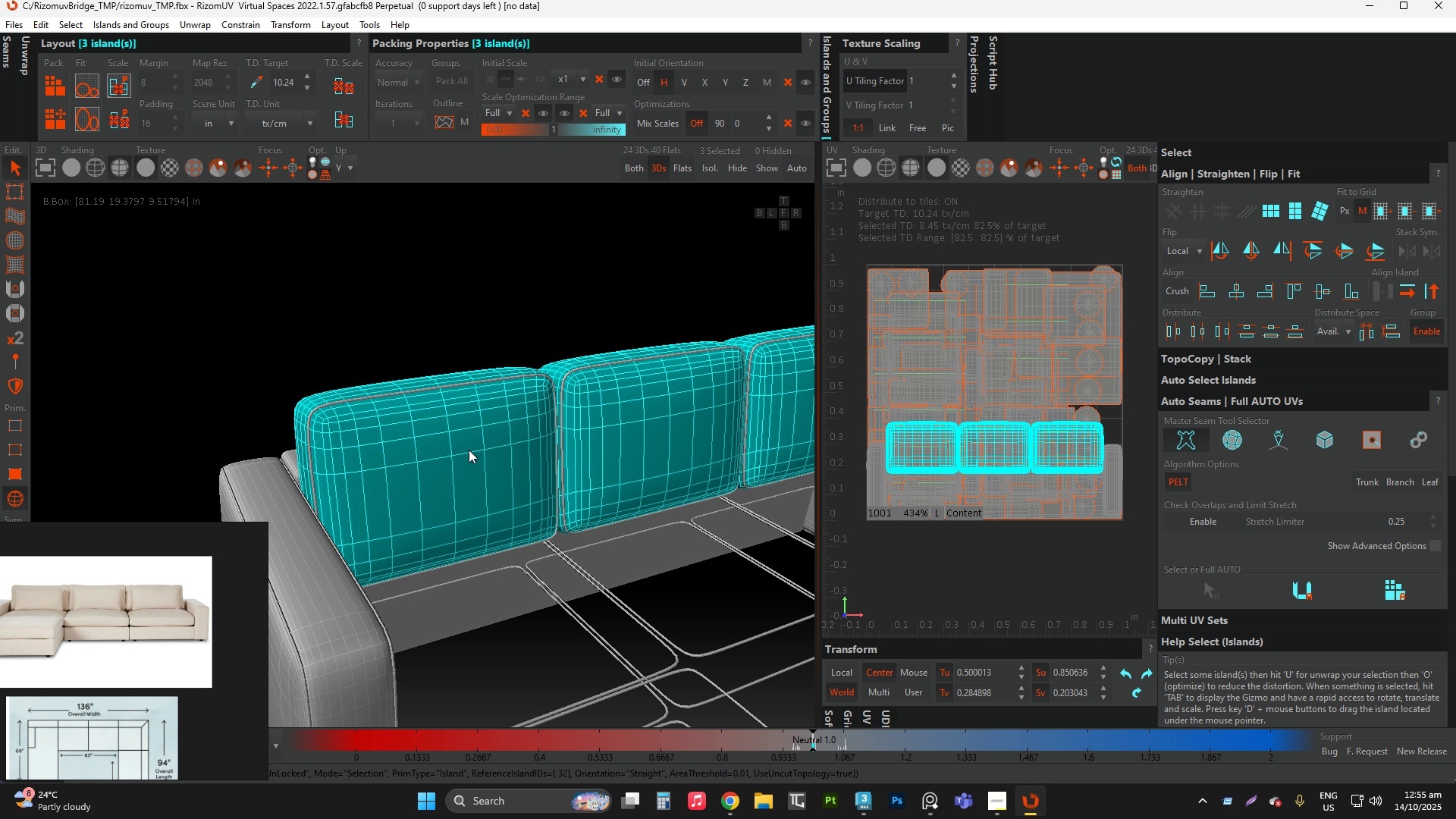 
key(I)
 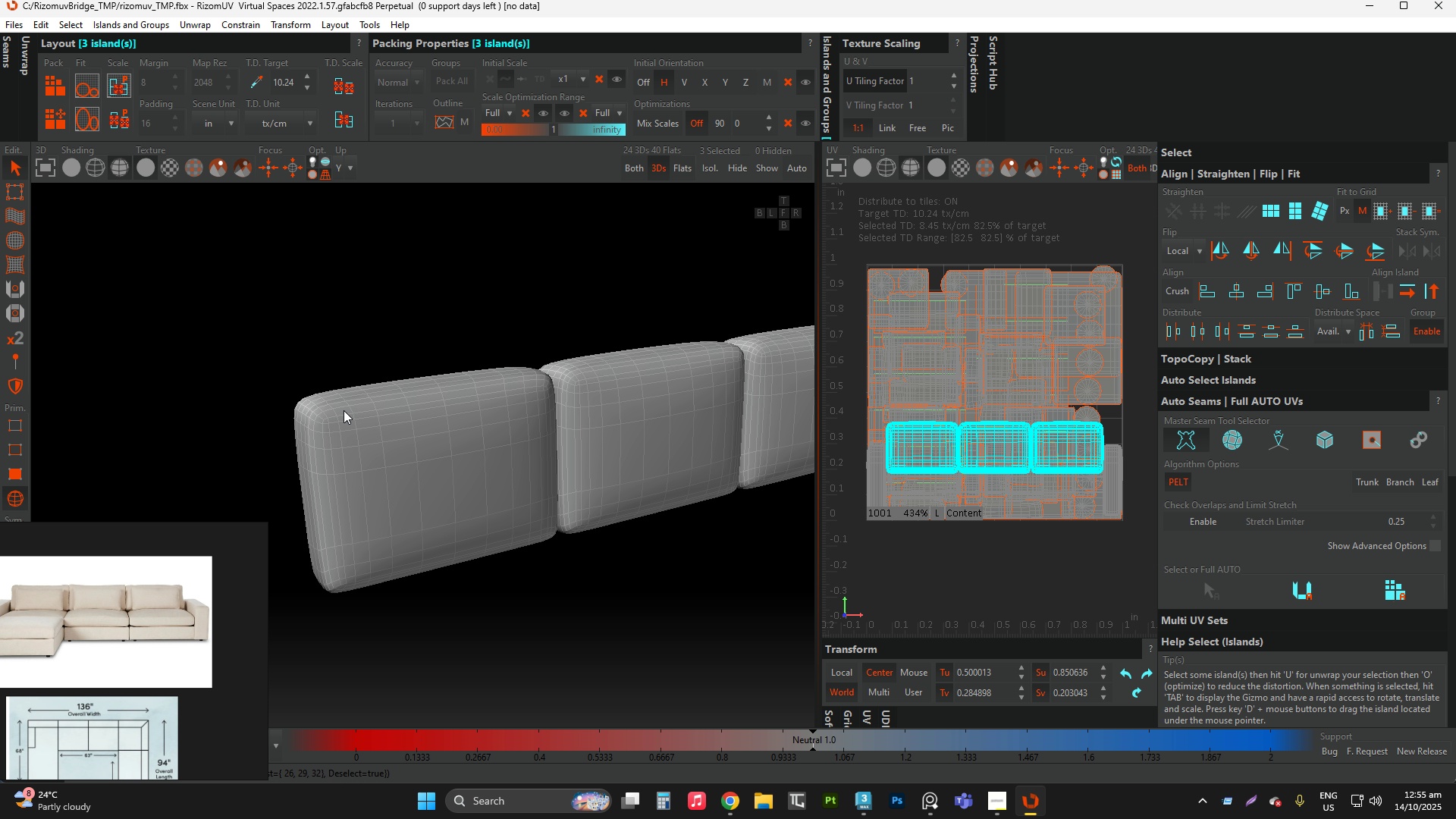 
scroll: coordinate [576, 432], scroll_direction: up, amount: 1.0
 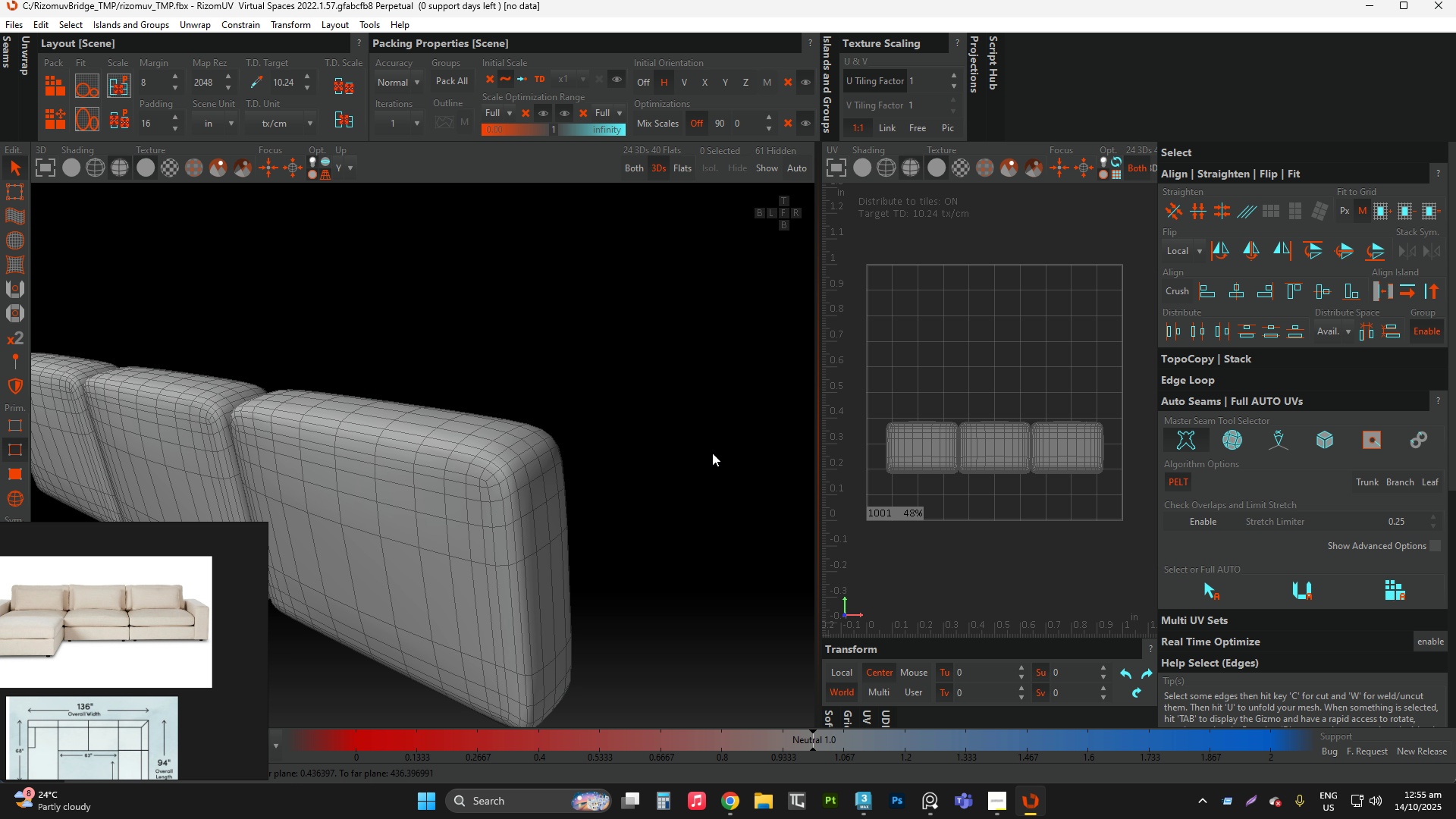 
key(F2)
 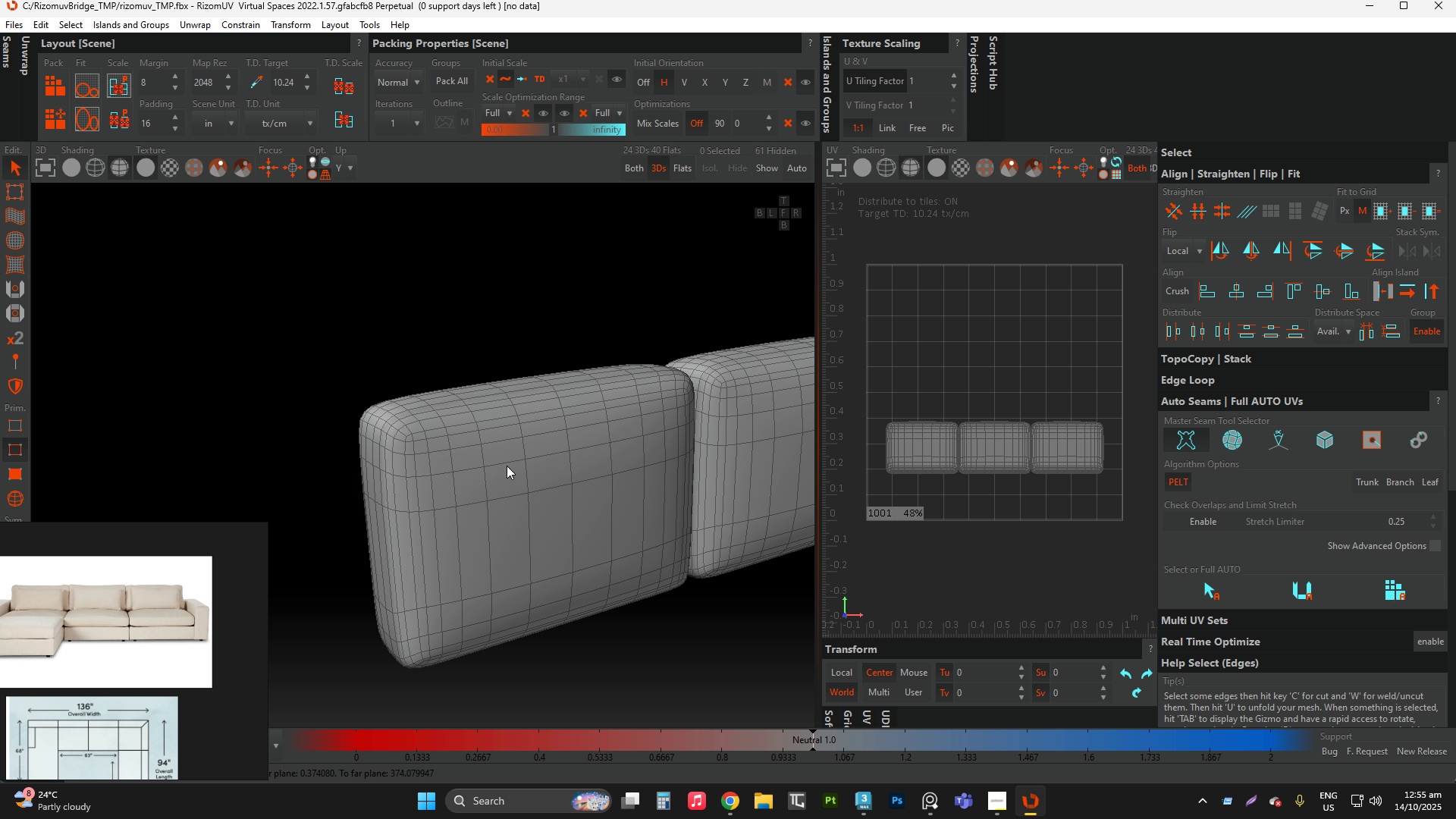 
hold_key(key=AltLeft, duration=0.61)
left_click_drag(start_coordinate=[485, 473], to_coordinate=[712, 451])
 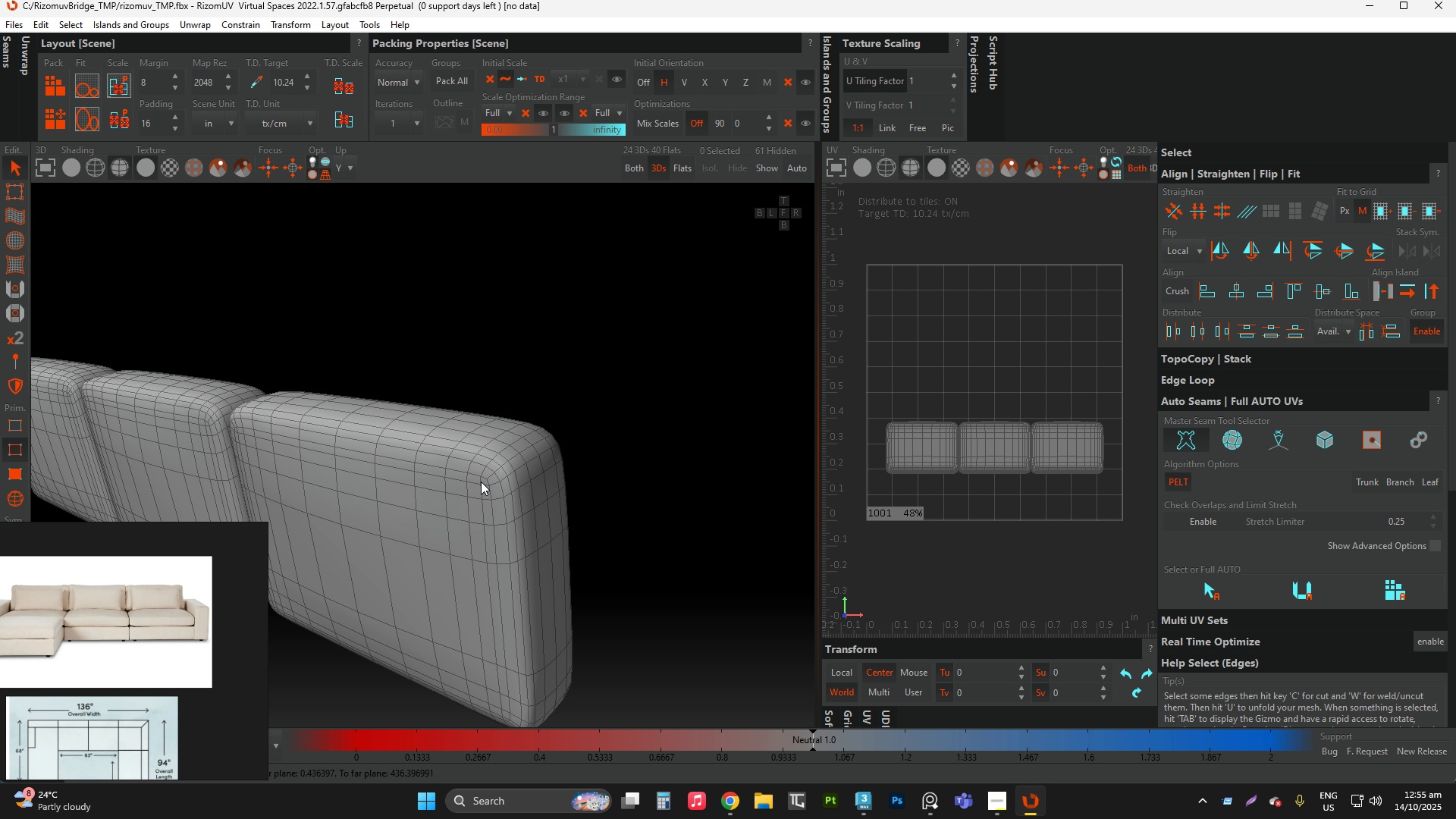 
scroll: coordinate [479, 482], scroll_direction: up, amount: 2.0
 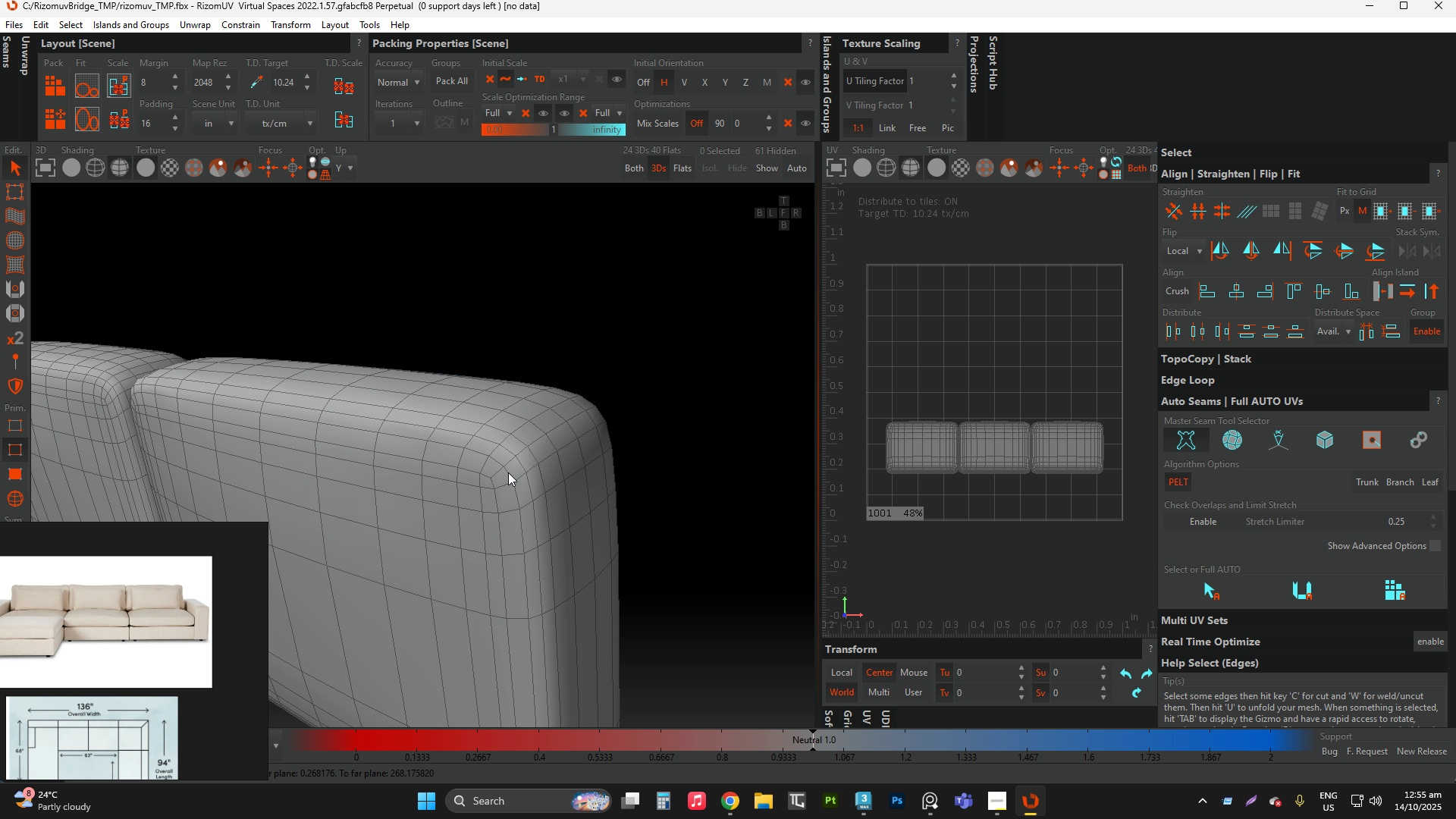 
double_click([508, 472])
 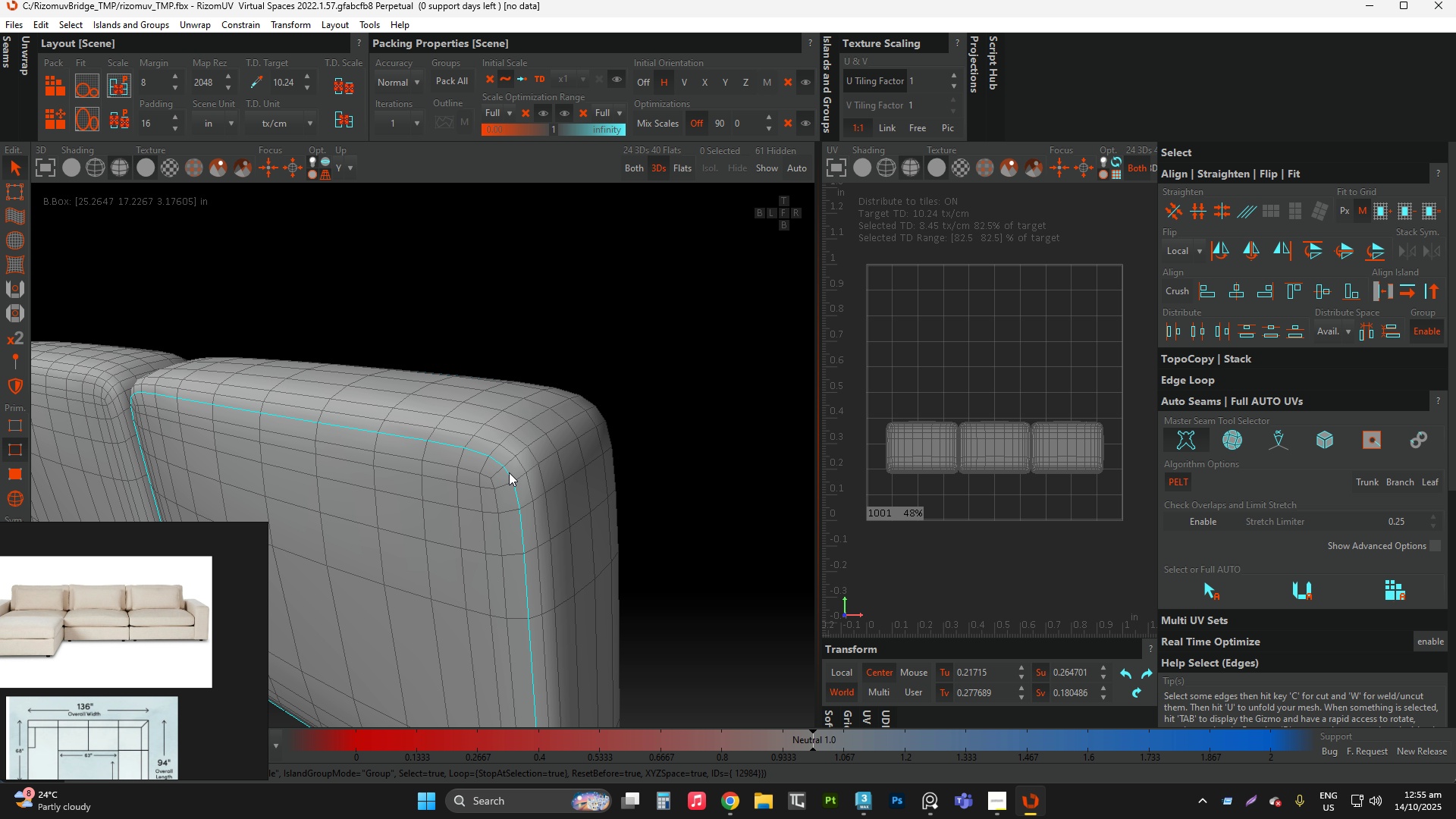 
type(yf)
 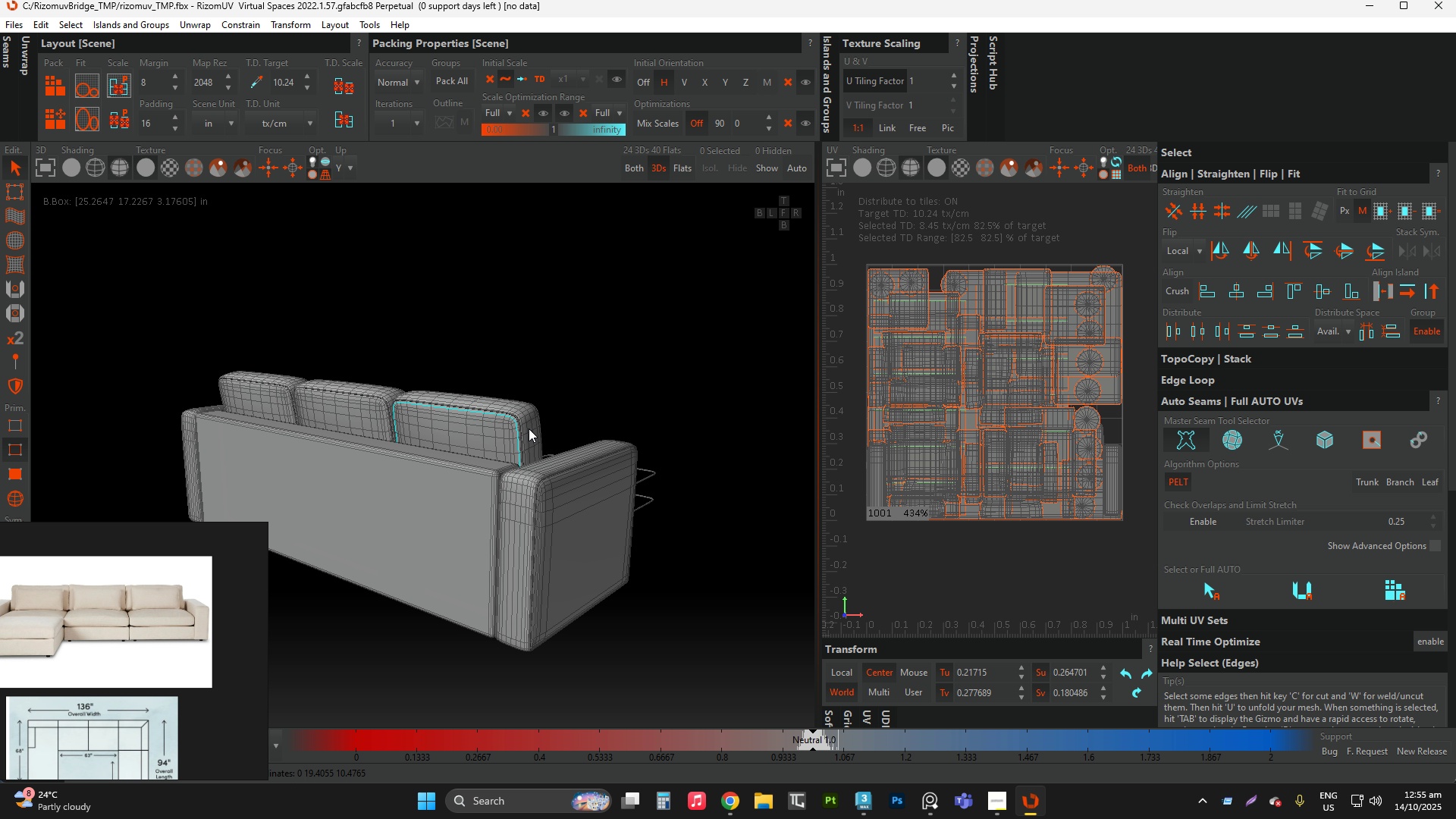 
scroll: coordinate [519, 417], scroll_direction: up, amount: 3.0
 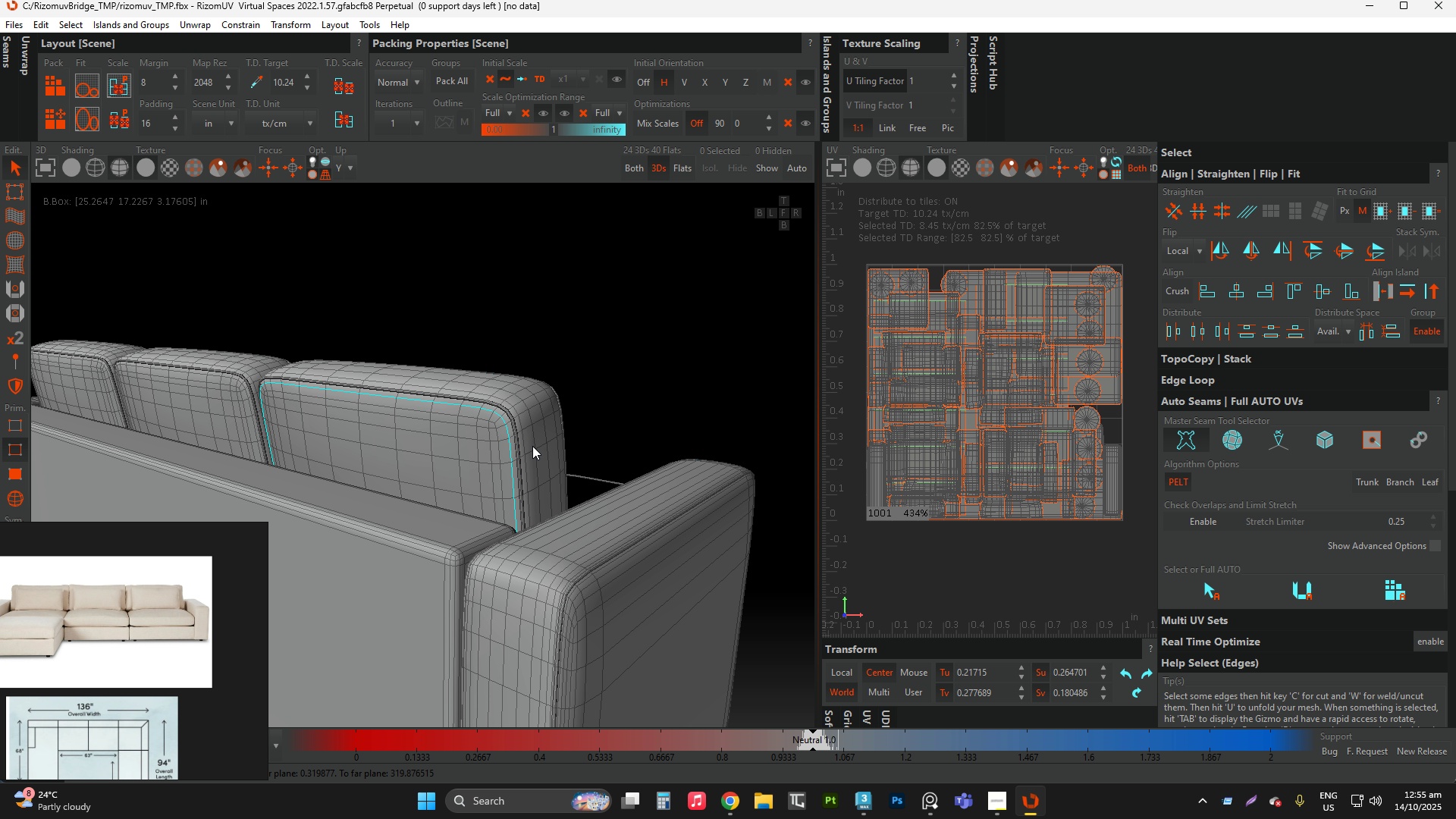 
hold_key(key=AltLeft, duration=1.31)
left_click_drag(start_coordinate=[532, 446], to_coordinate=[520, 456])
 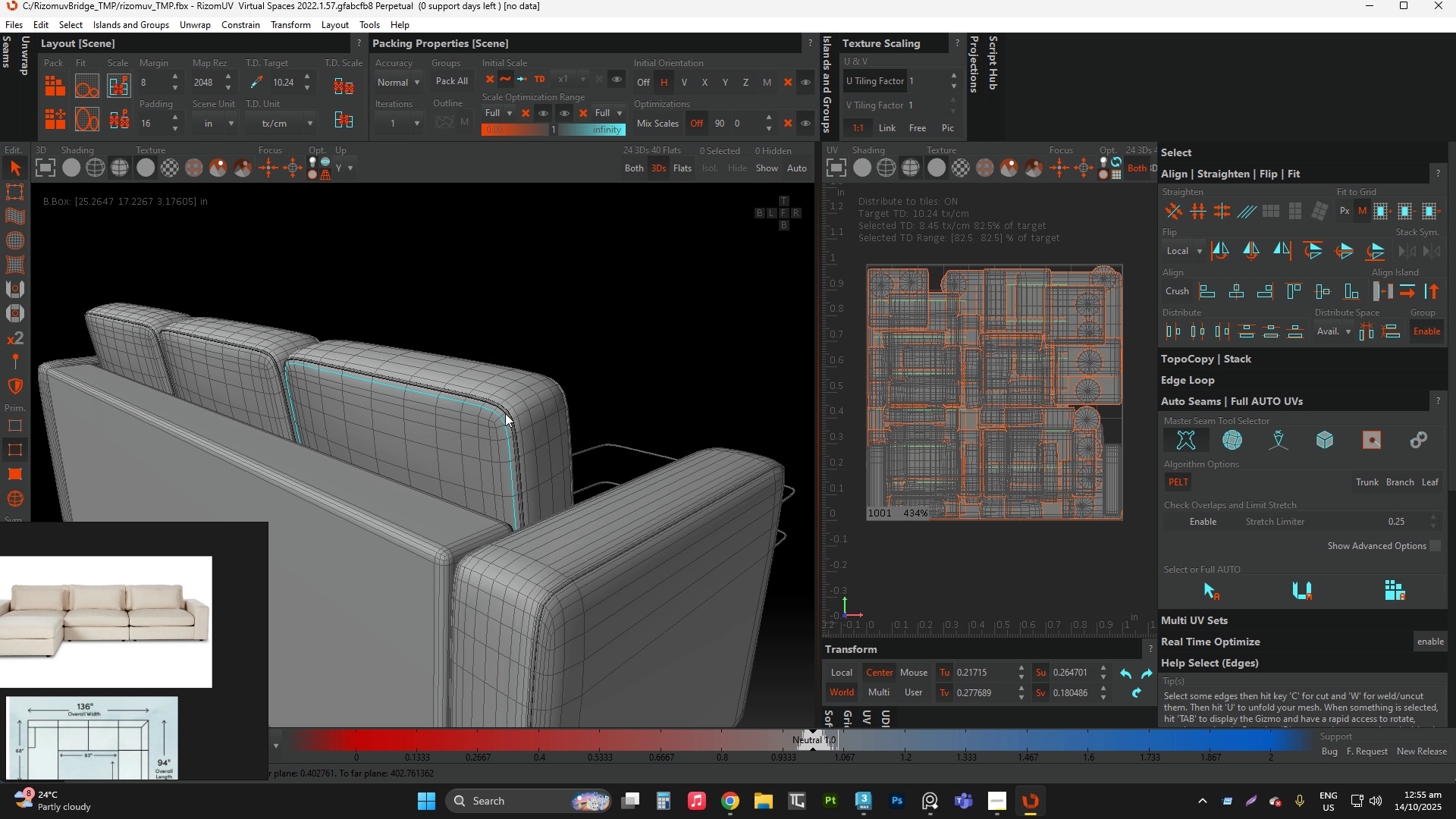 
scroll: coordinate [515, 404], scroll_direction: up, amount: 8.0
 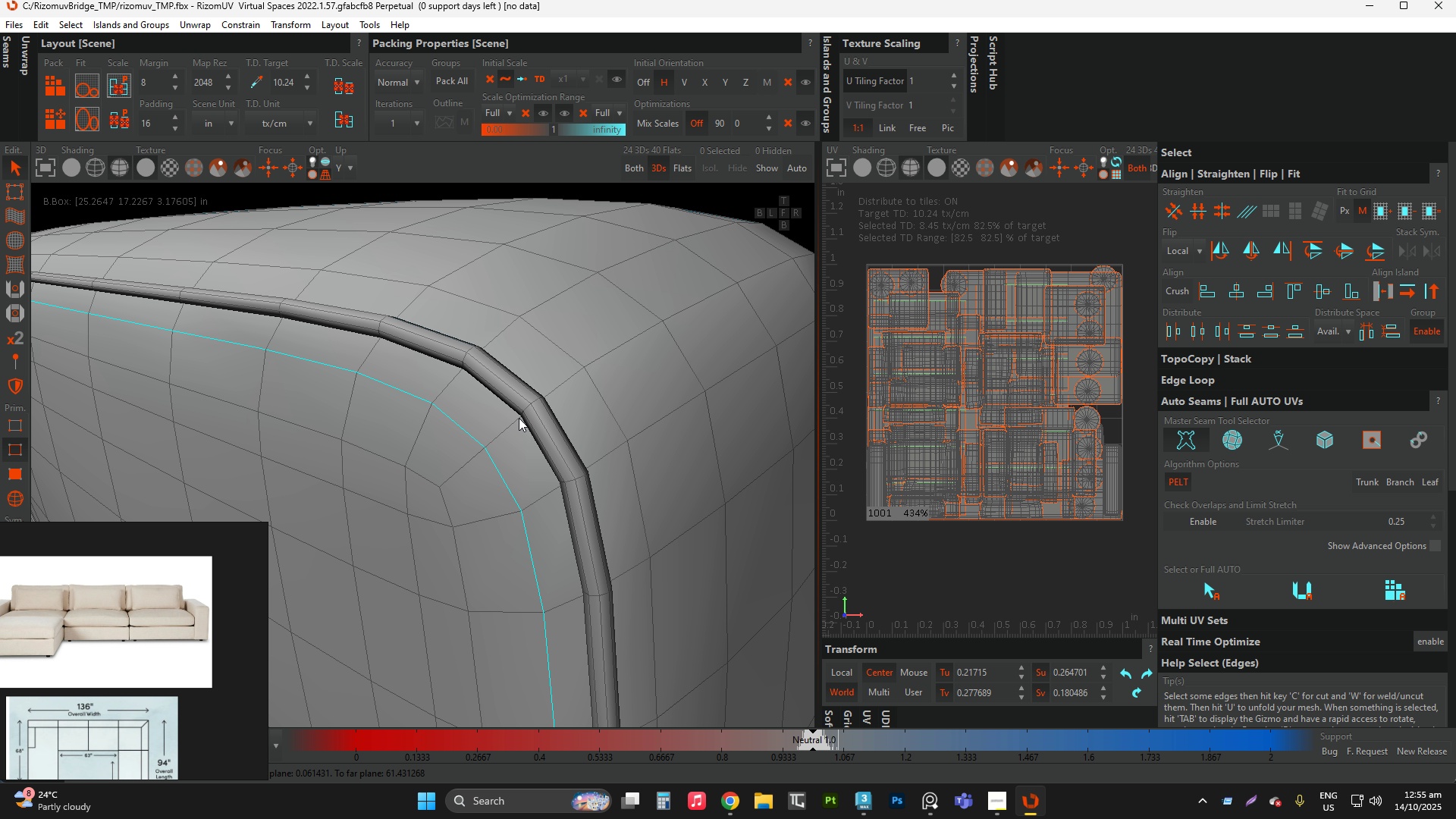 
key(I)
 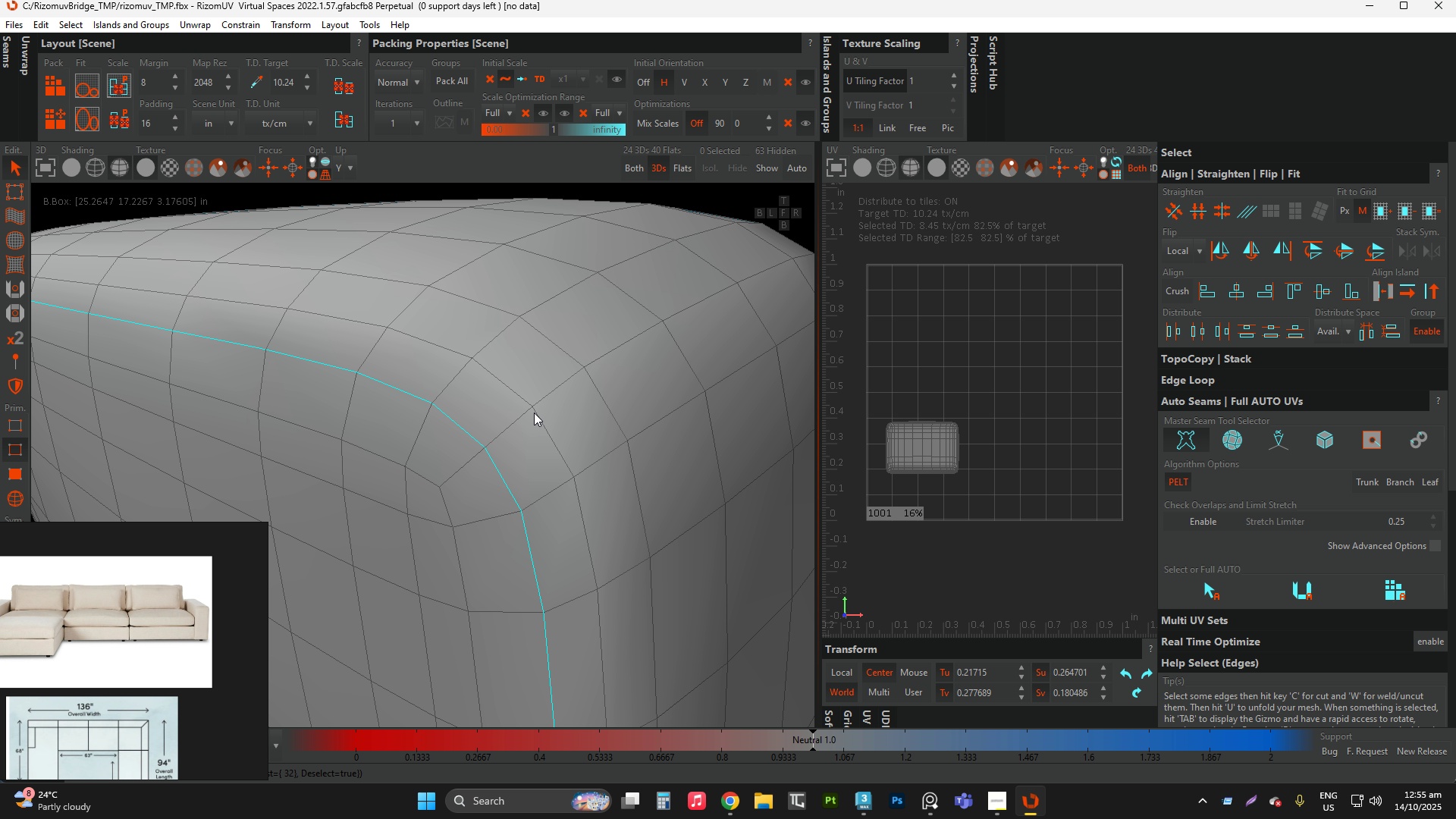 
double_click([534, 413])
 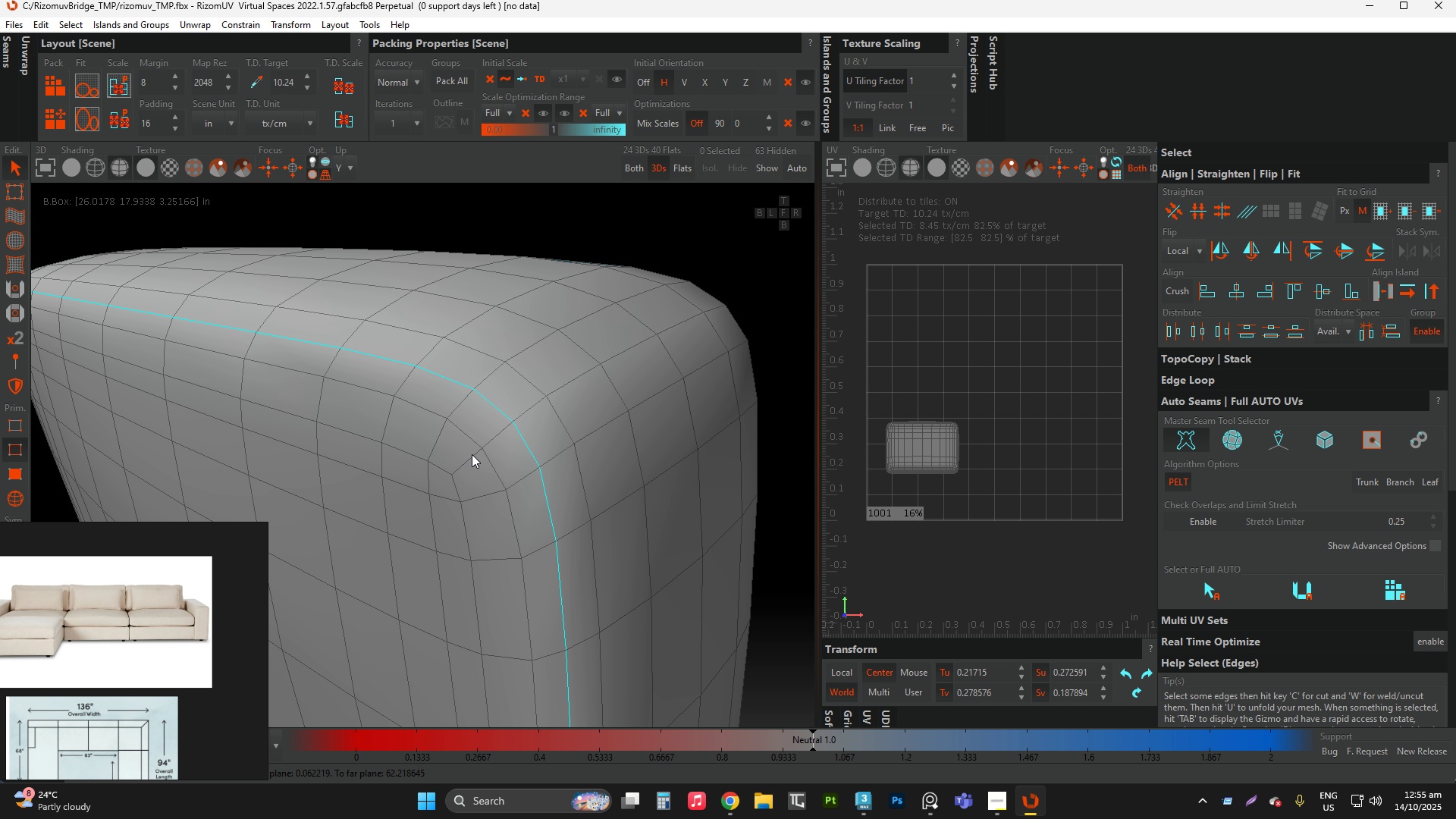 
scroll: coordinate [468, 450], scroll_direction: down, amount: 7.0
 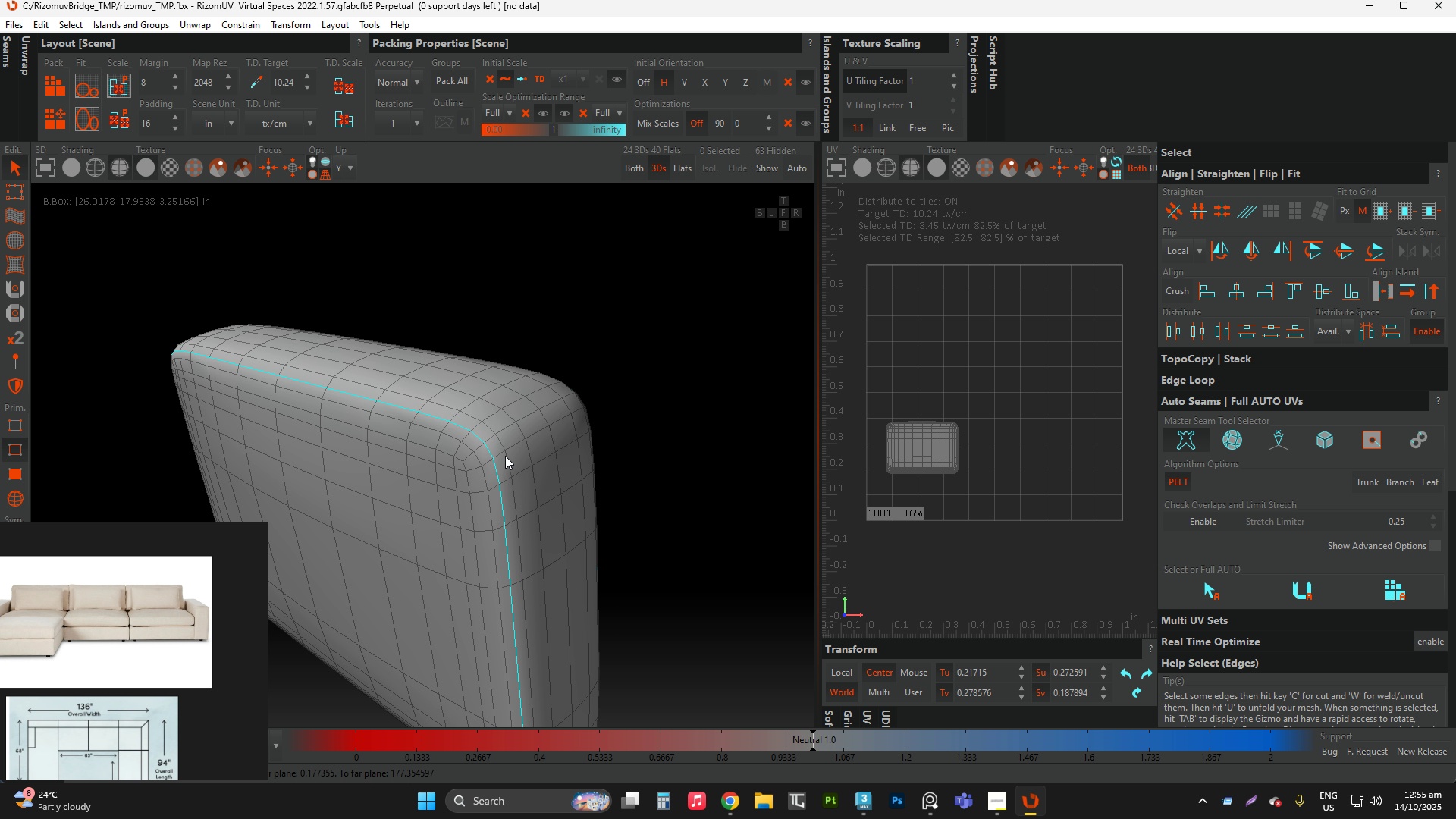 
hold_key(key=AltLeft, duration=0.73)
left_click_drag(start_coordinate=[506, 453], to_coordinate=[315, 469])
 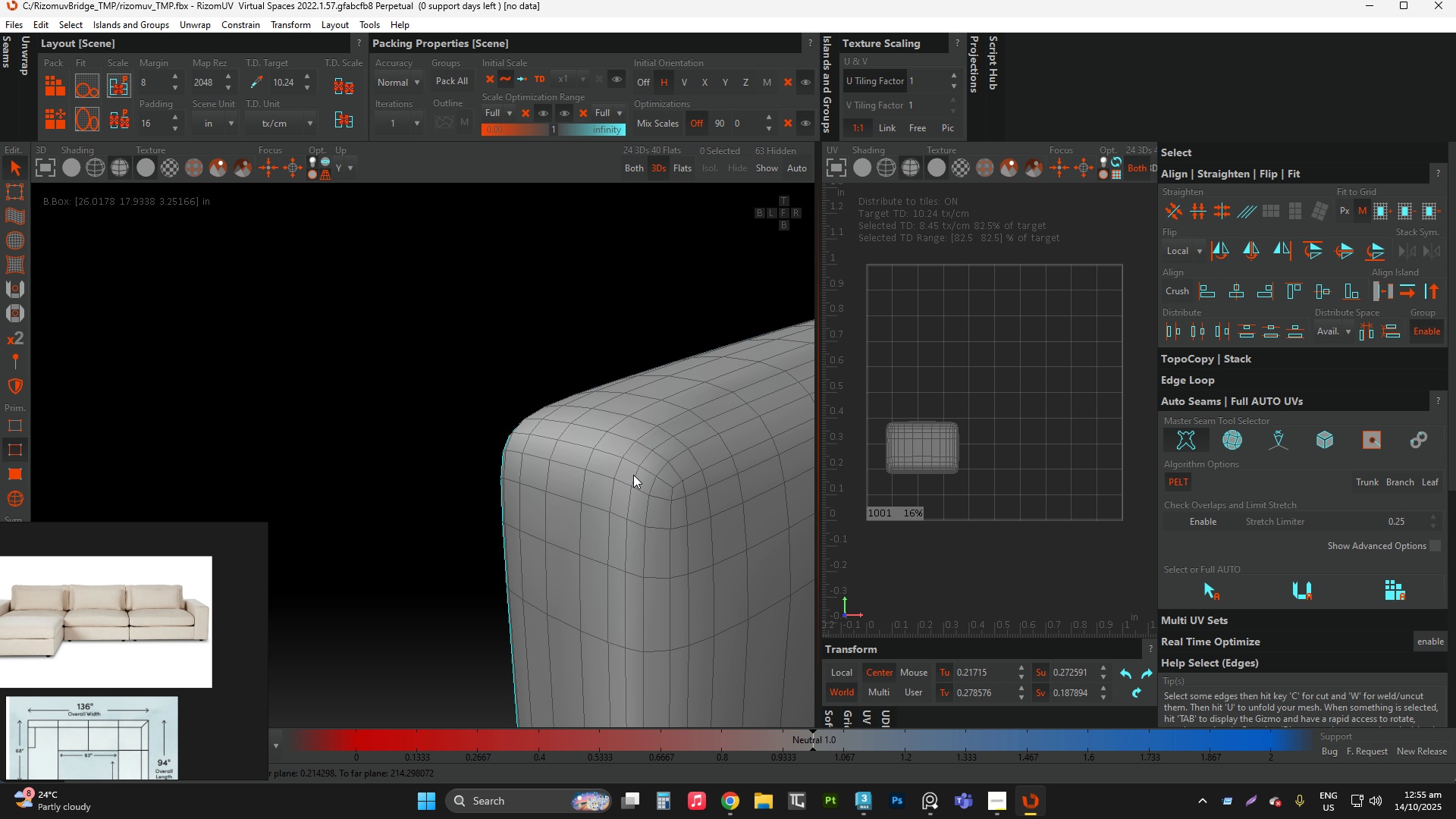 
scroll: coordinate [636, 475], scroll_direction: up, amount: 1.0
 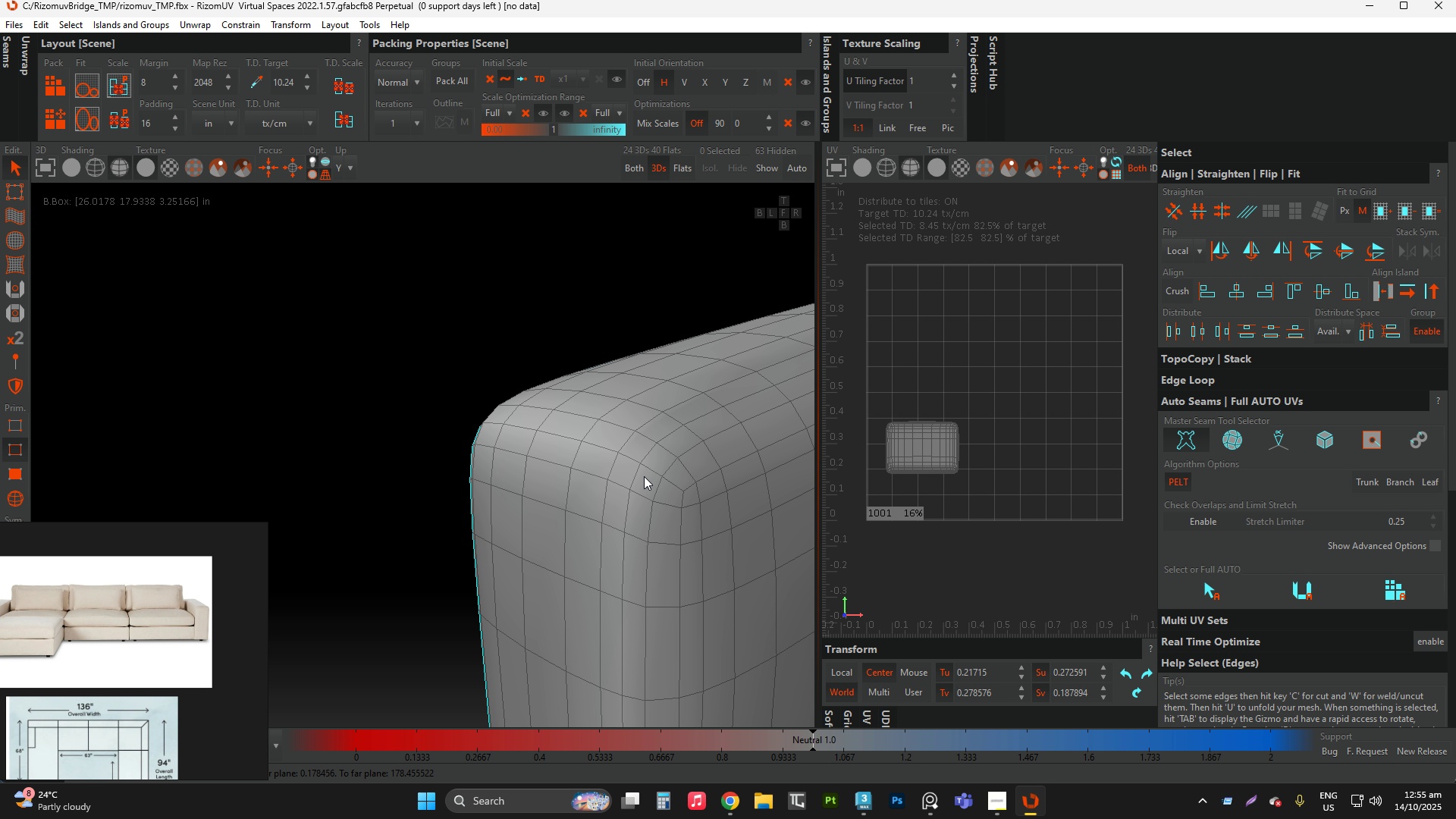 
hold_key(key=ControlLeft, duration=0.67)
double_click([651, 472])
 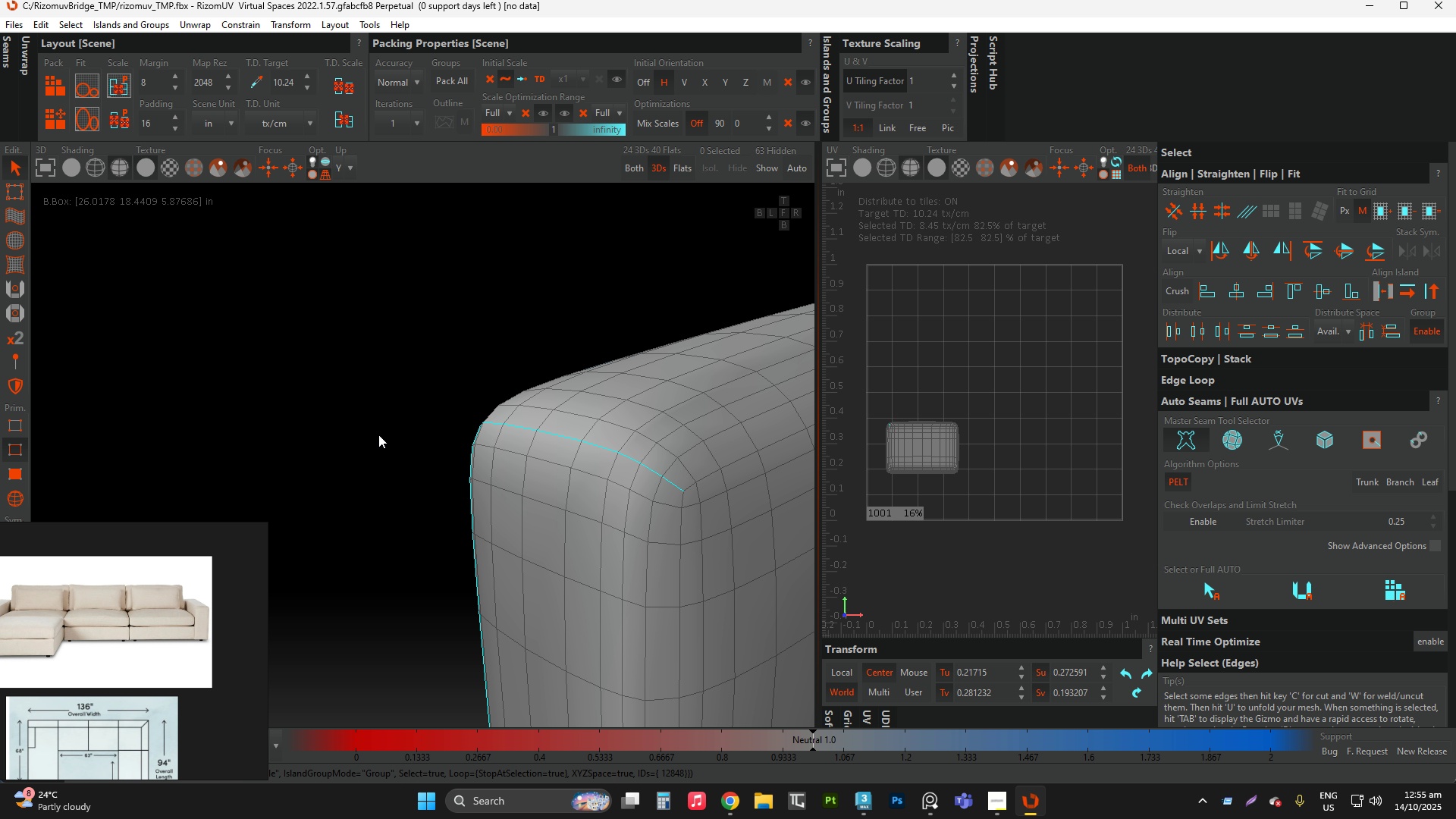 
scroll: coordinate [381, 444], scroll_direction: down, amount: 7.0
 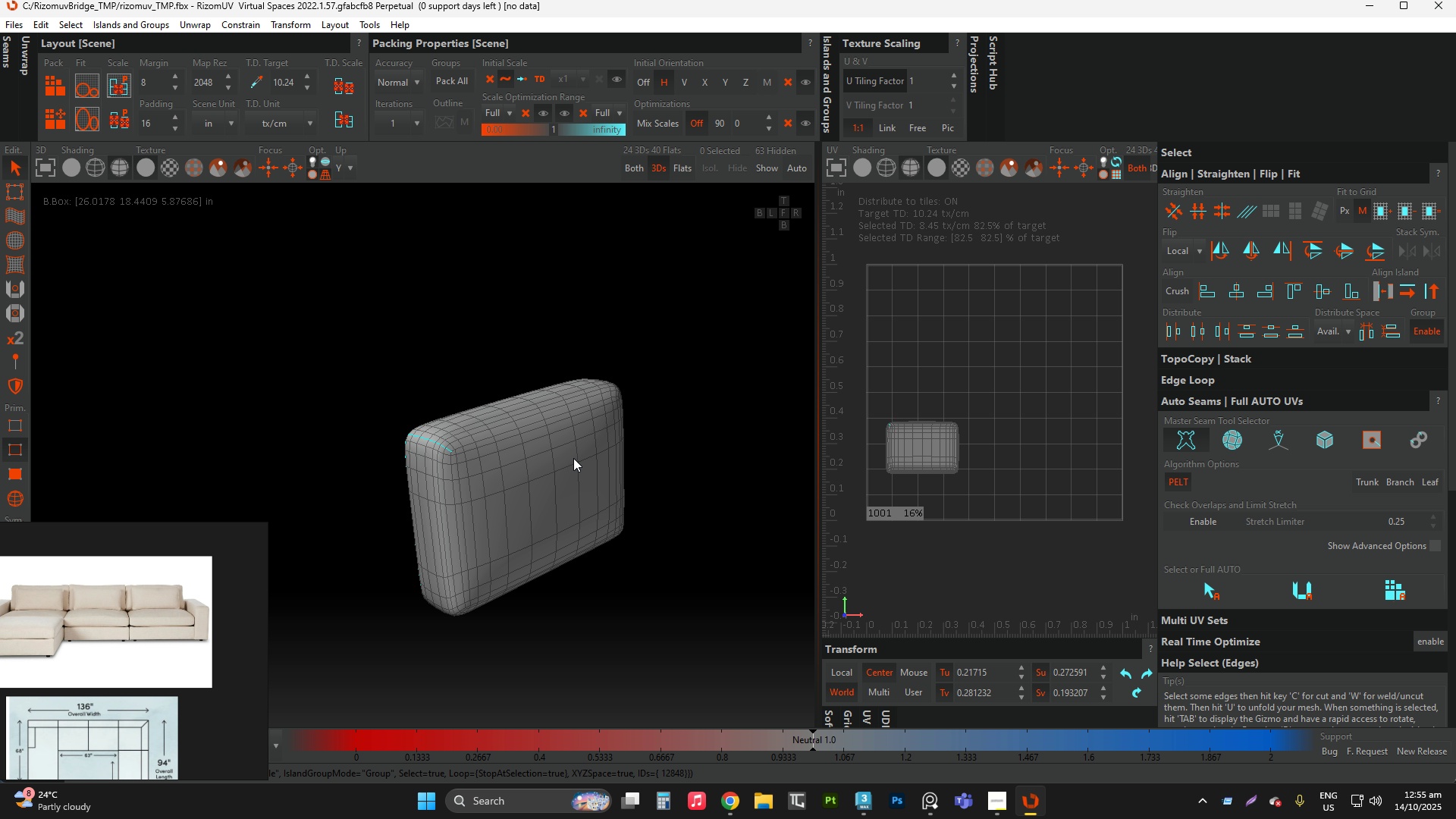 
hold_key(key=AltLeft, duration=0.49)
left_click_drag(start_coordinate=[583, 460], to_coordinate=[471, 453])
 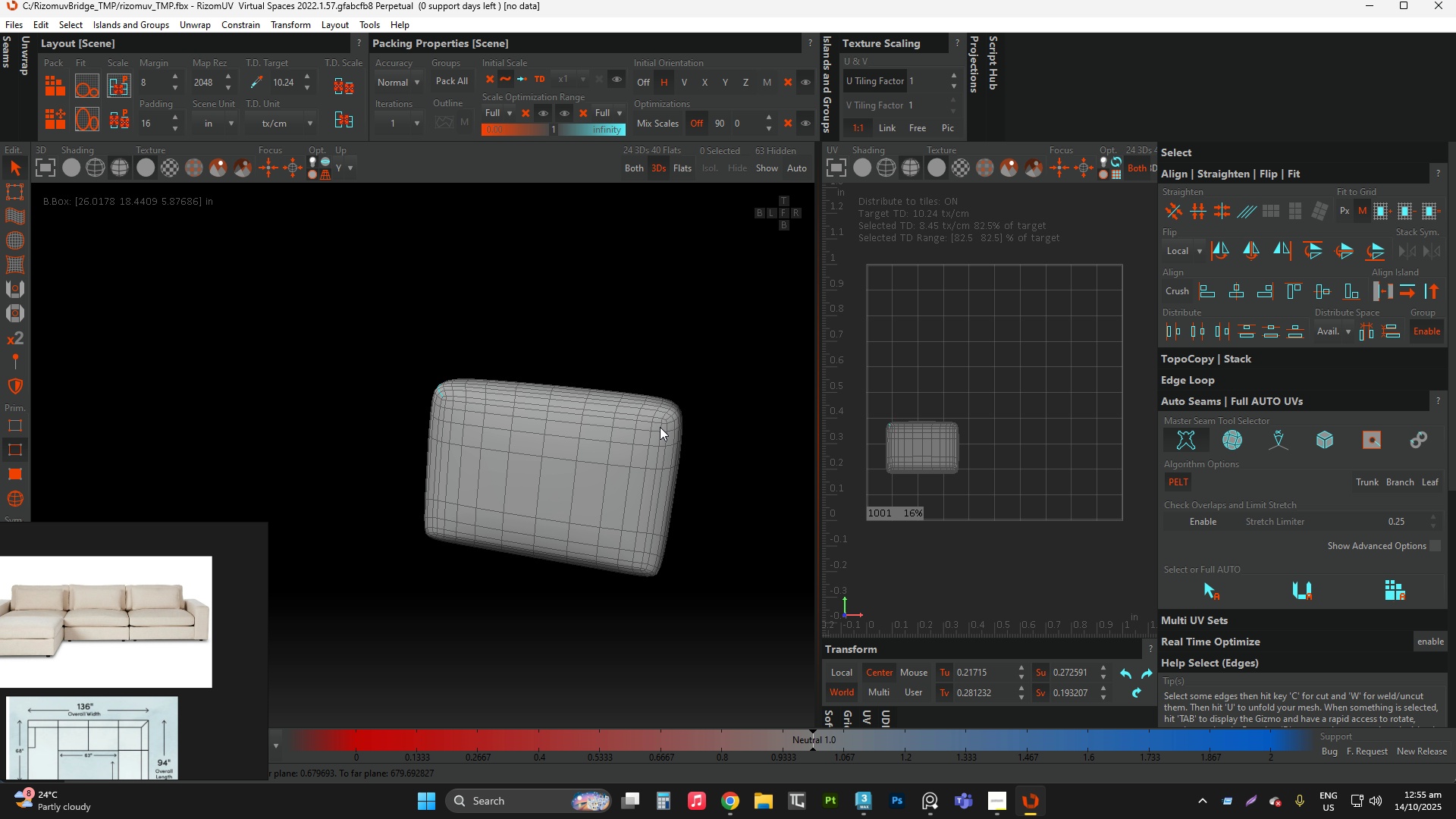 
scroll: coordinate [660, 427], scroll_direction: up, amount: 3.0
 